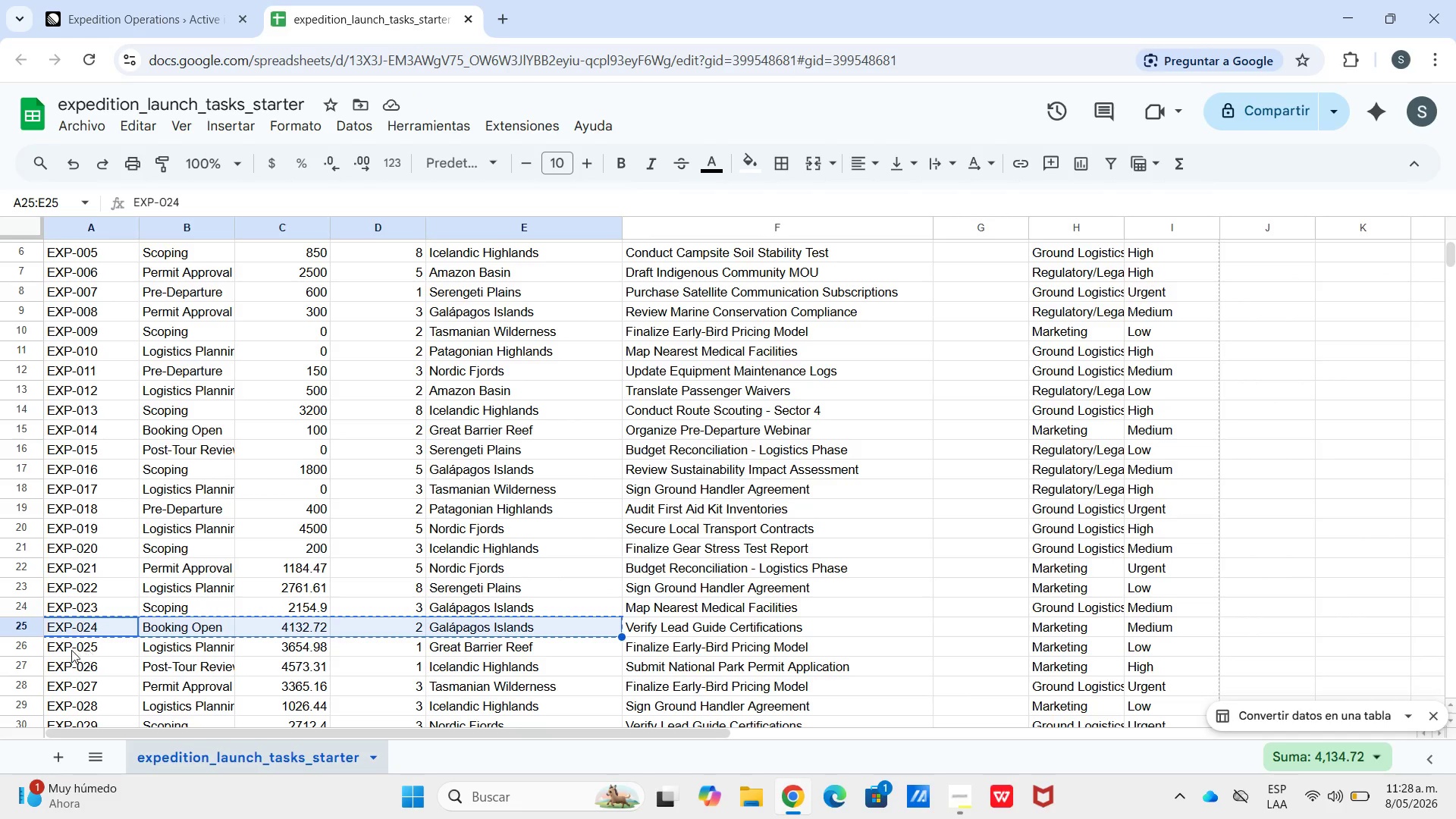 
left_click([71, 651])
 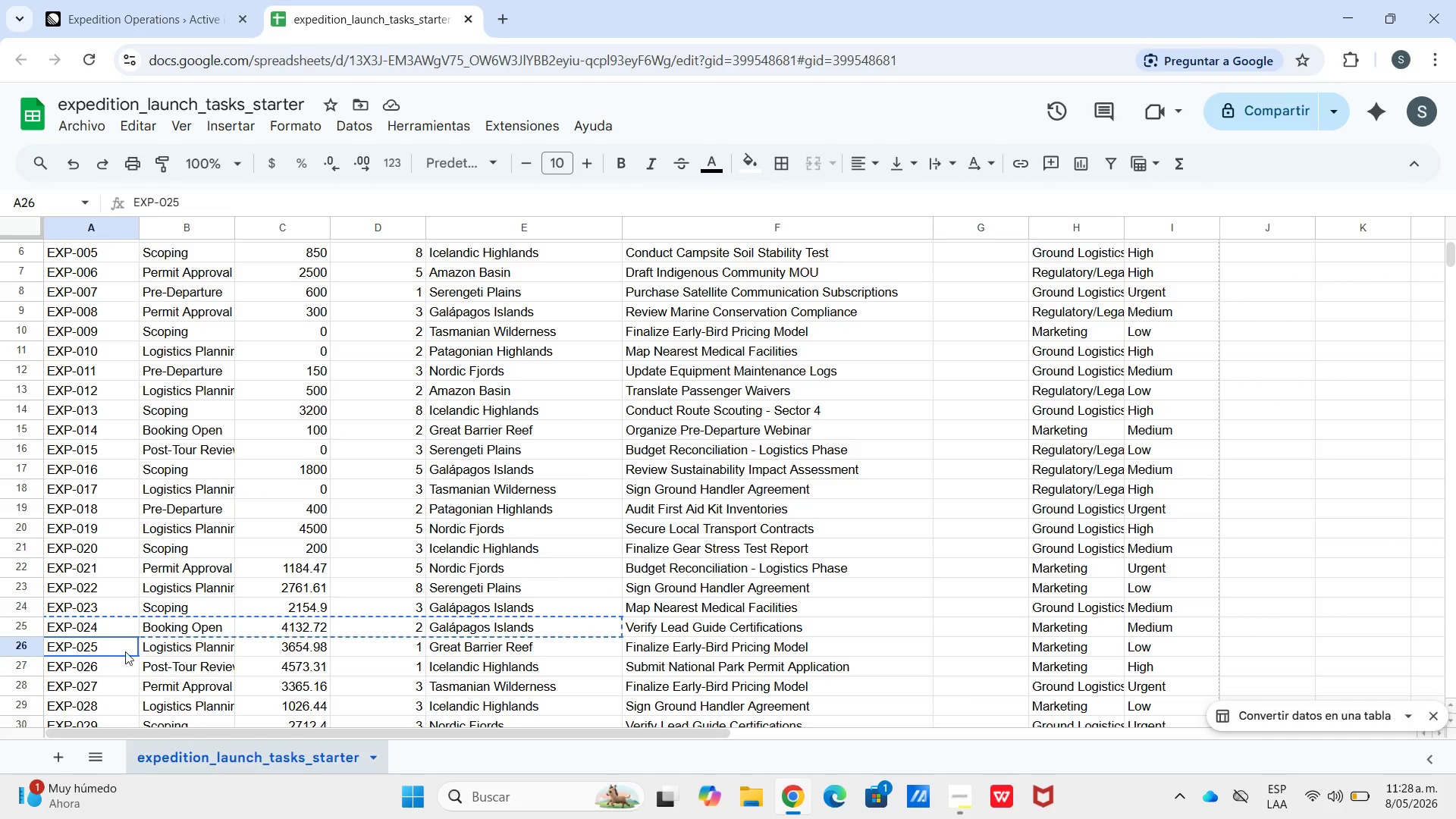 
left_click_drag(start_coordinate=[74, 651], to_coordinate=[477, 646])
 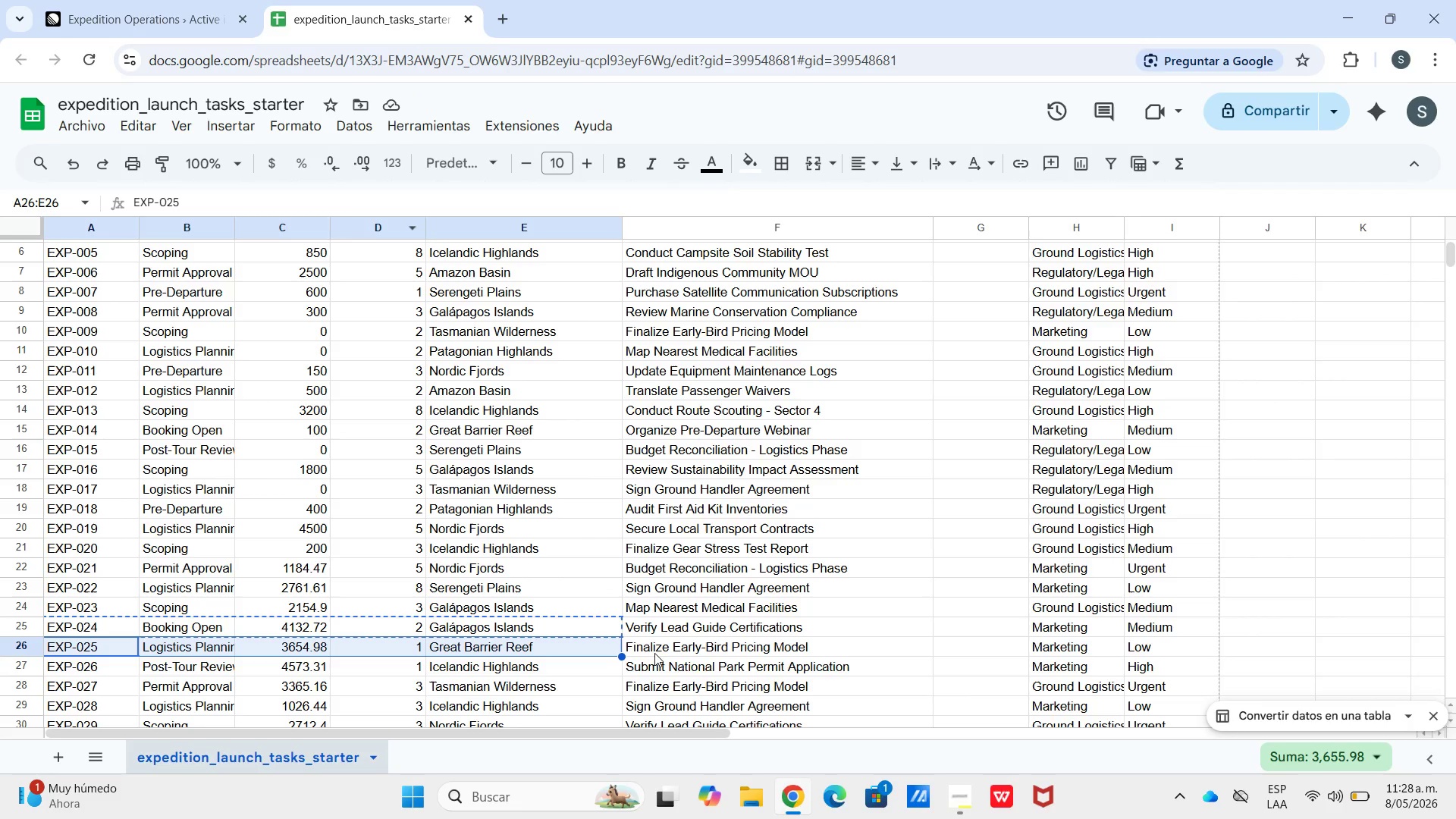 
left_click([651, 648])
 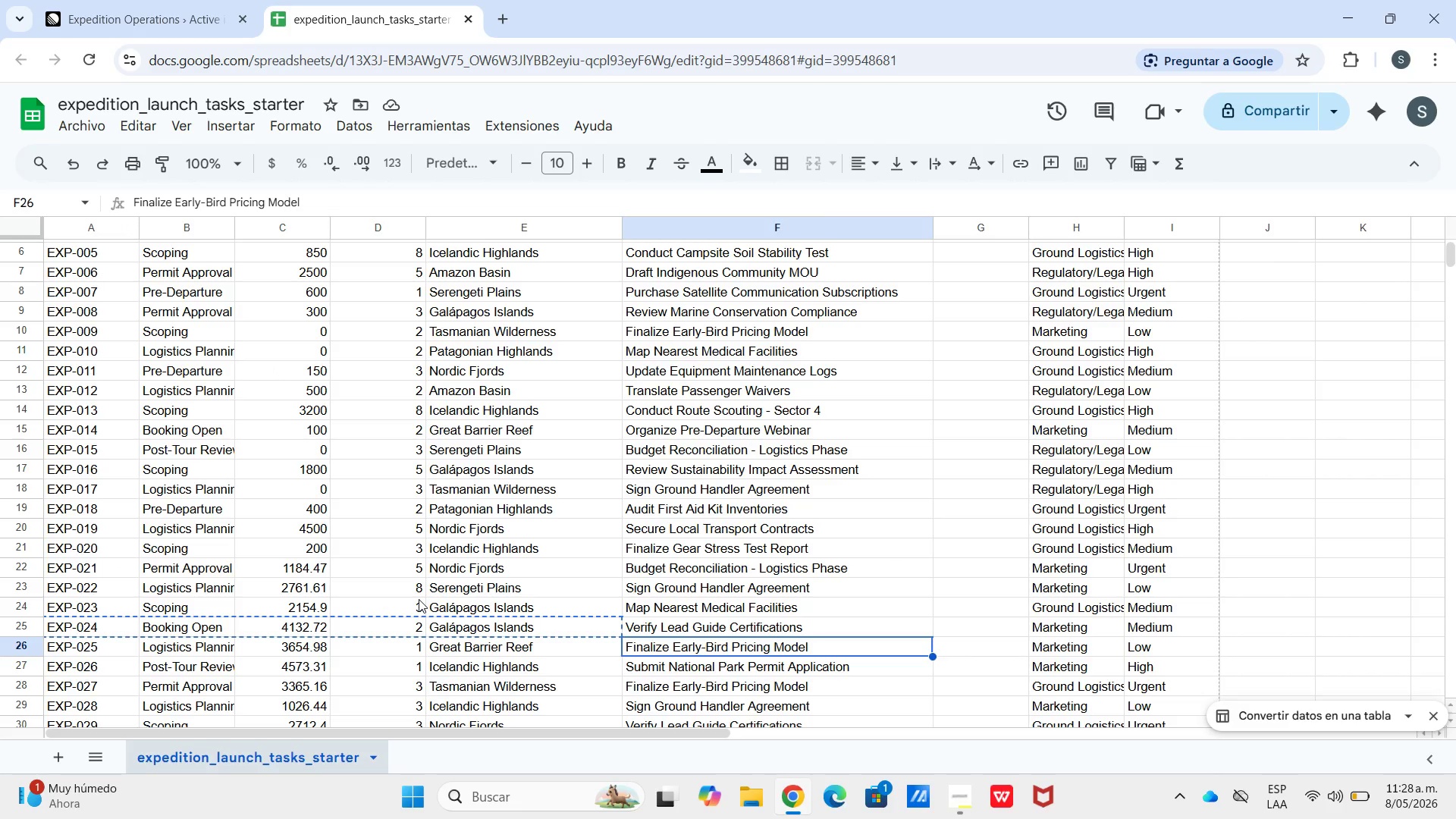 
wait(10.94)
 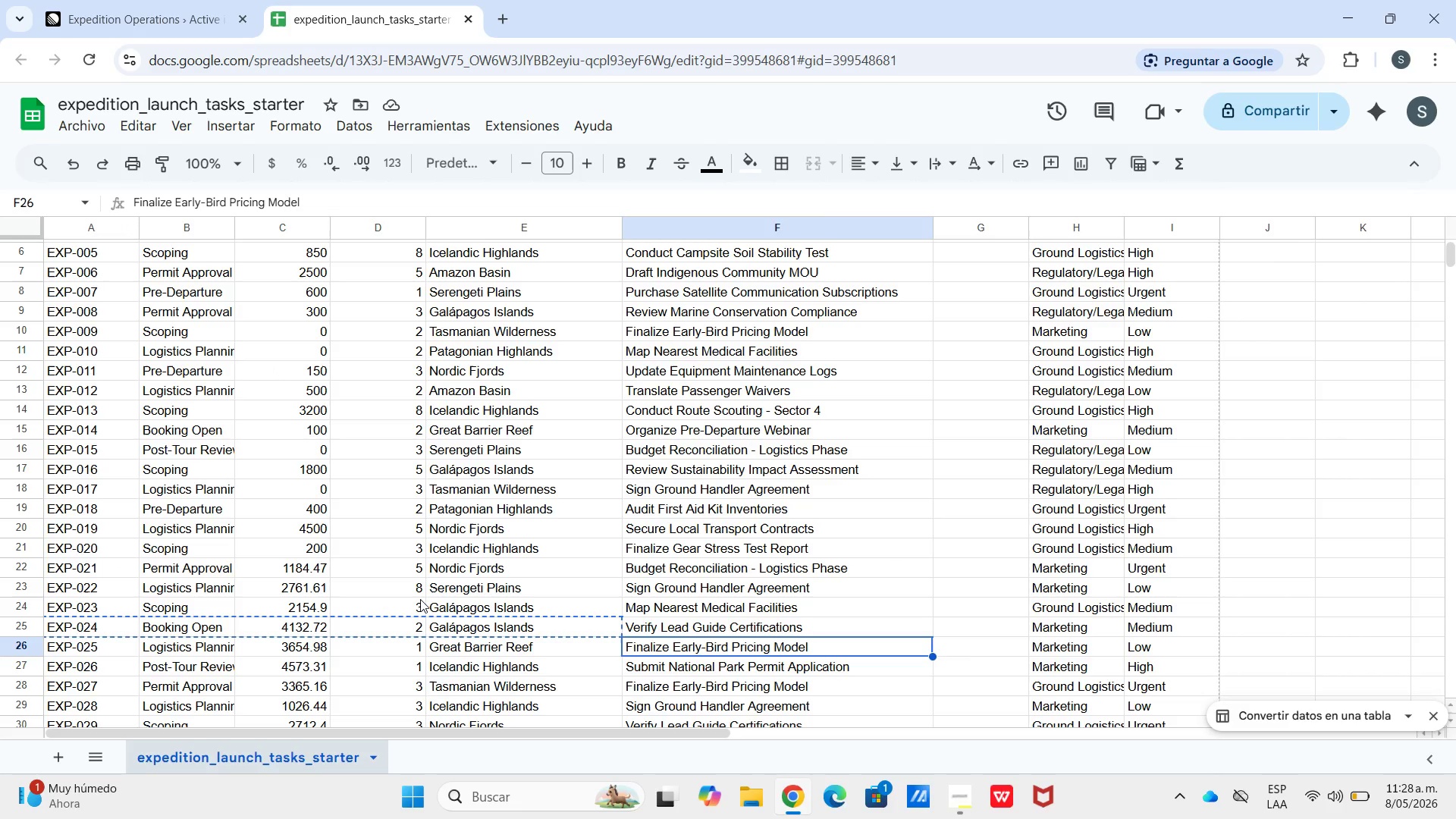 
key(Control+C)
 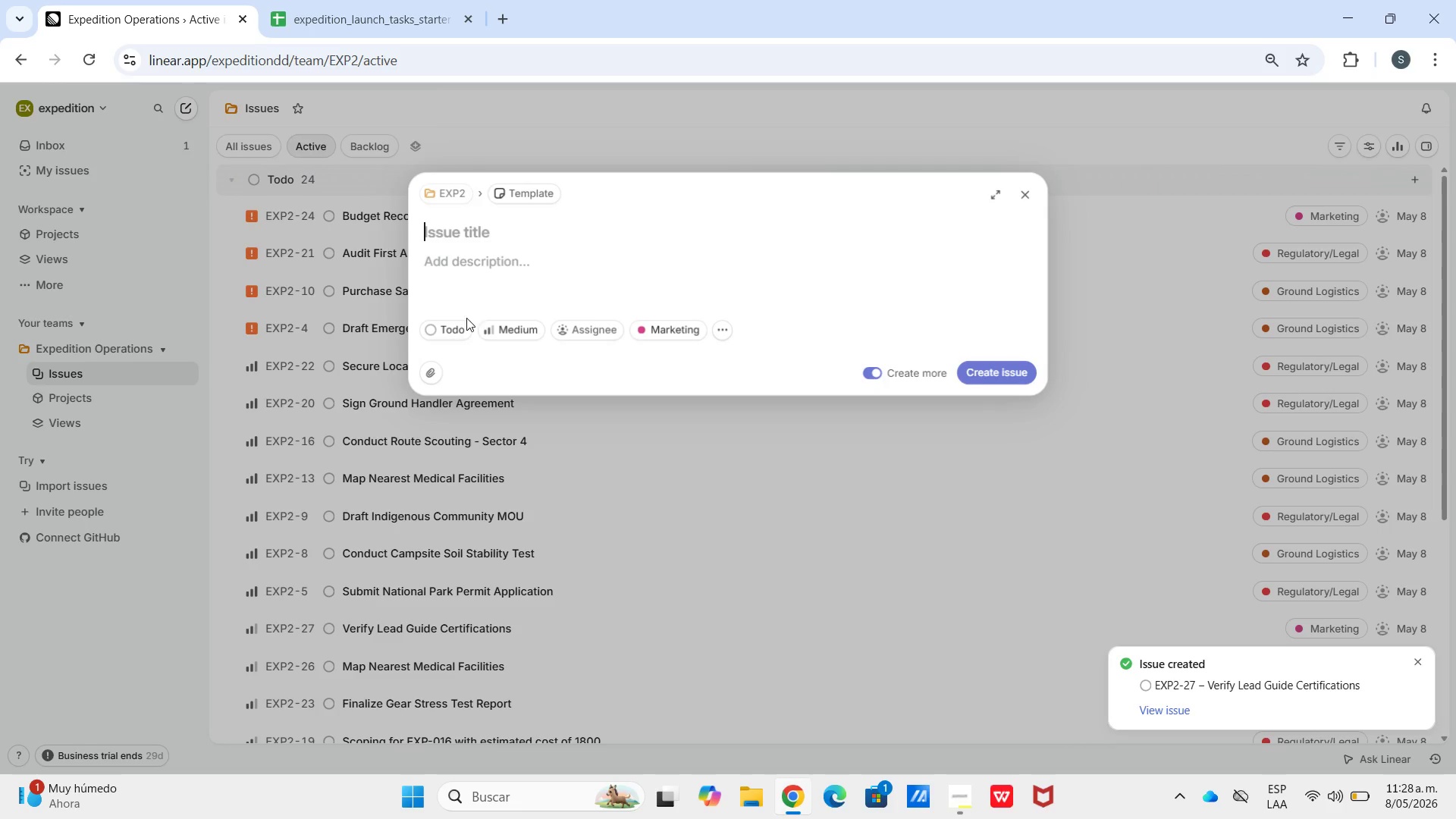 
left_click([464, 311])
 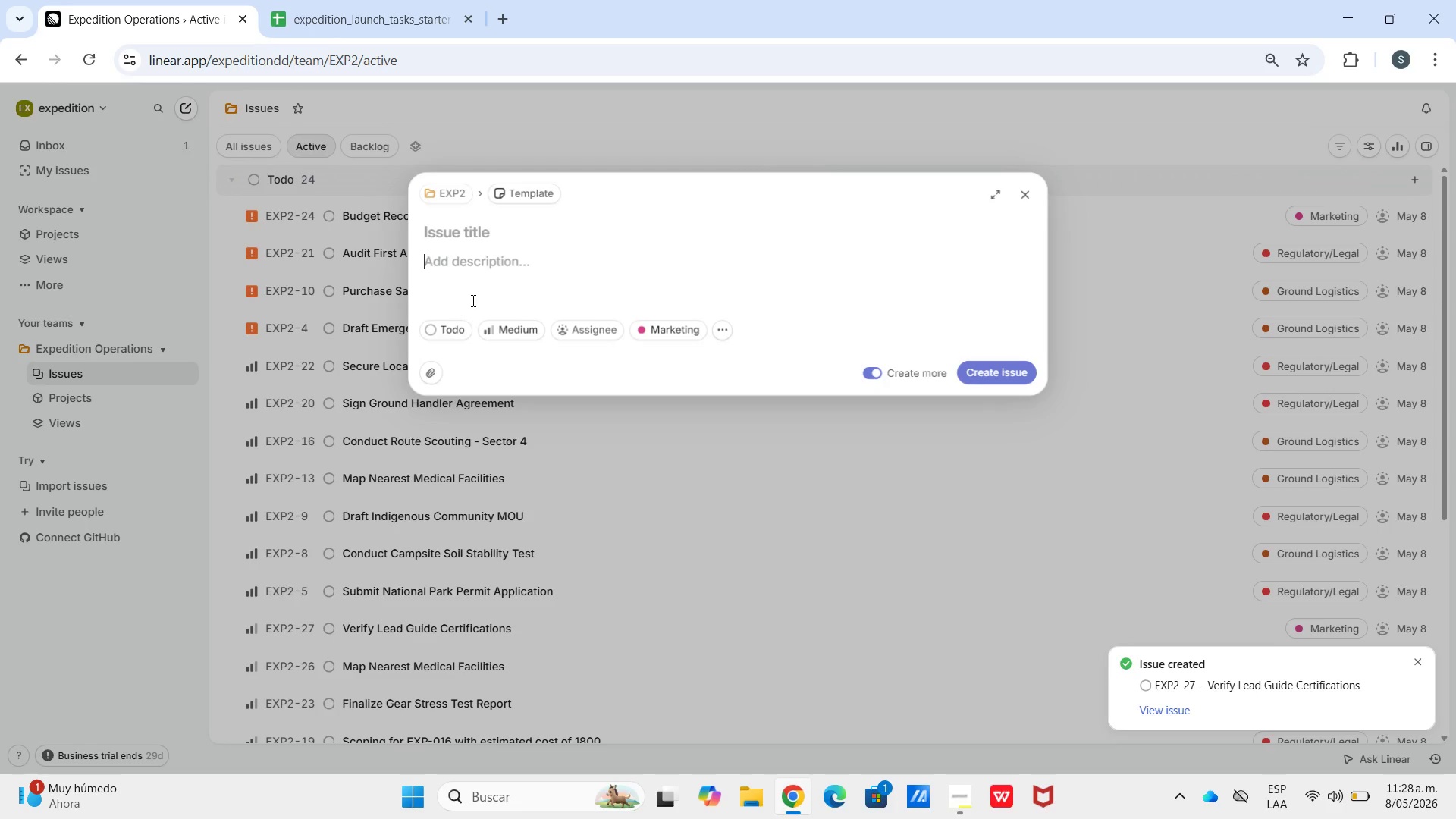 
key(Control+V)
 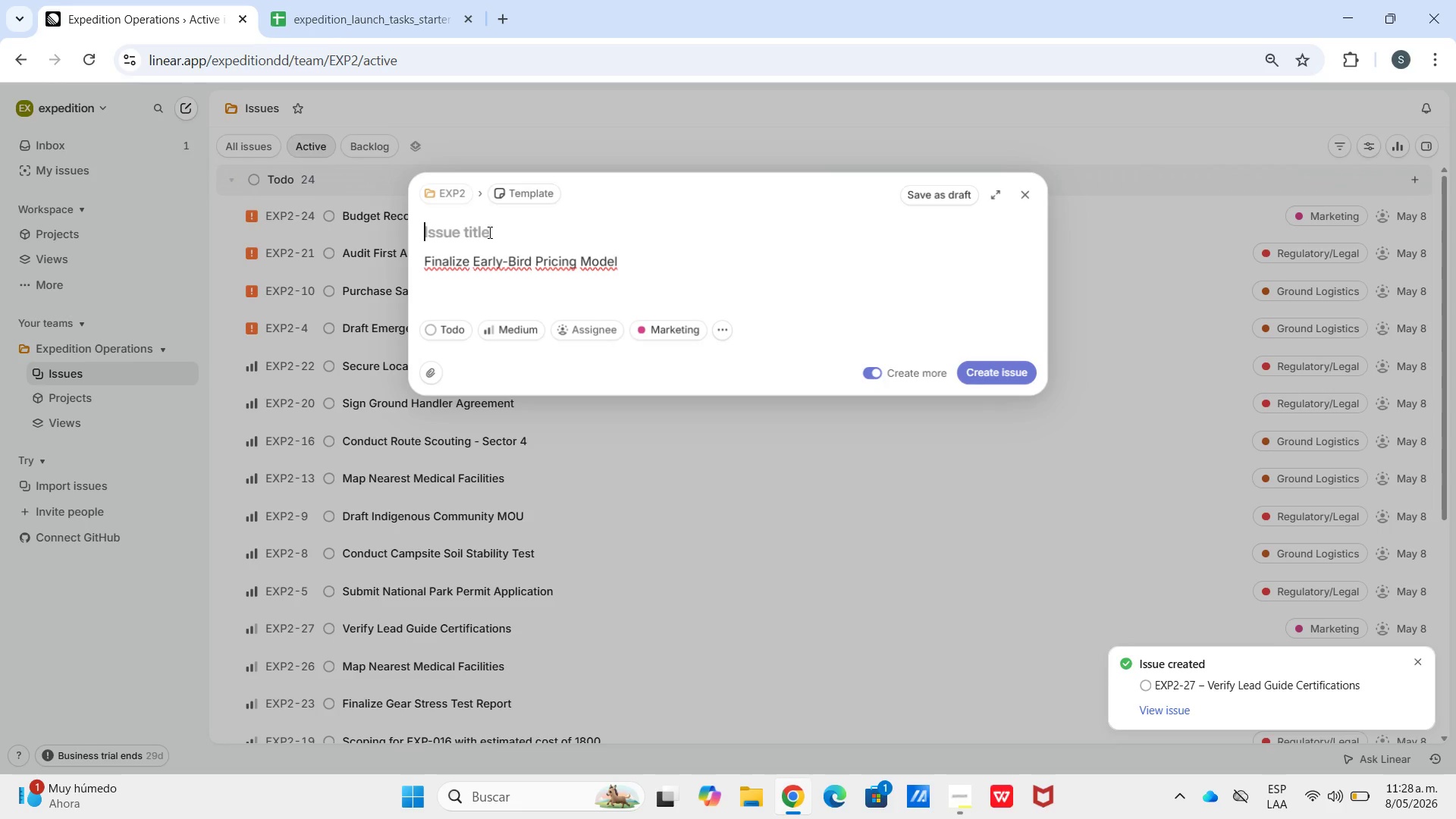 
key(Control+V)
 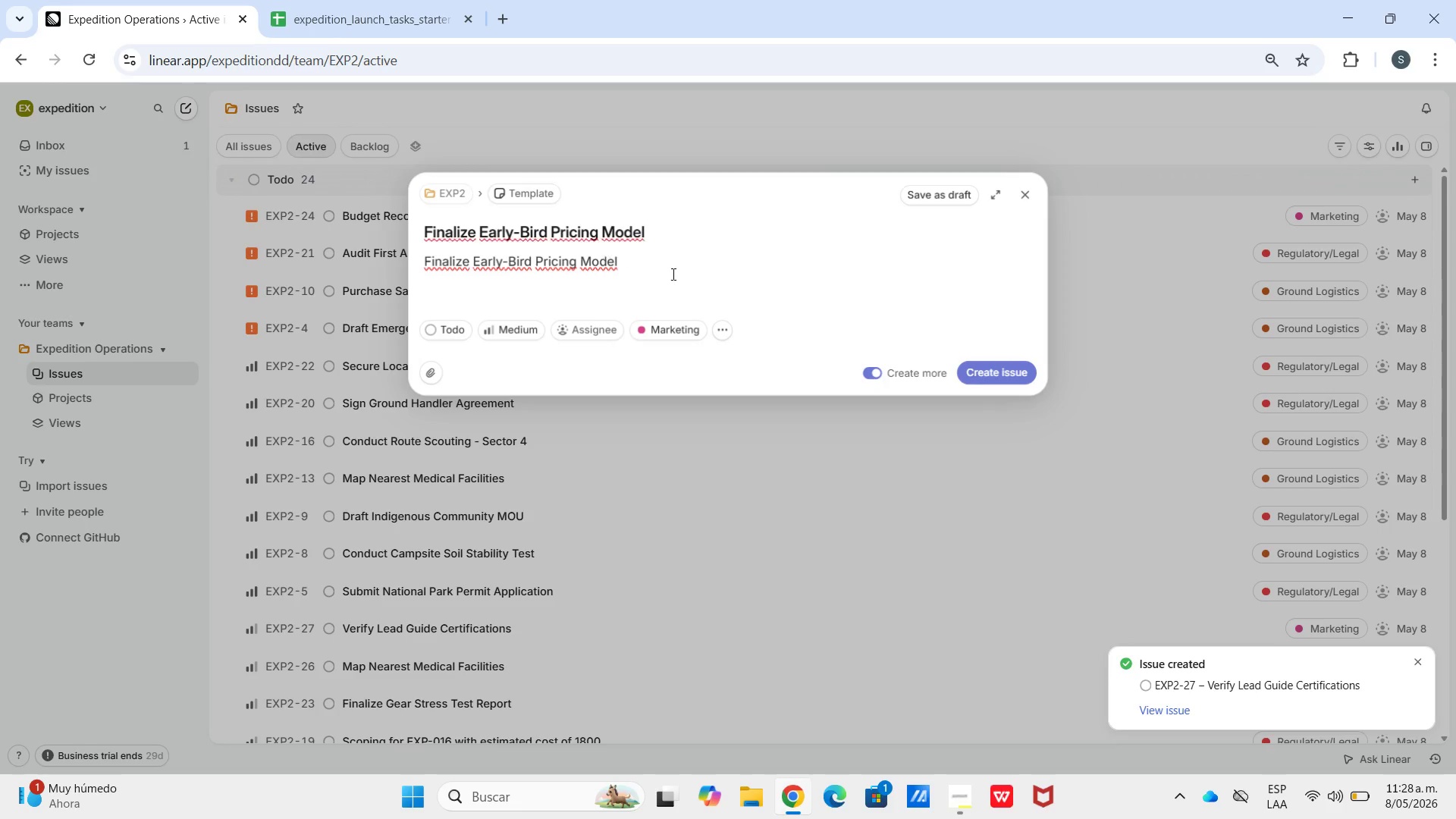 
left_click_drag(start_coordinate=[538, 242], to_coordinate=[680, 278])
 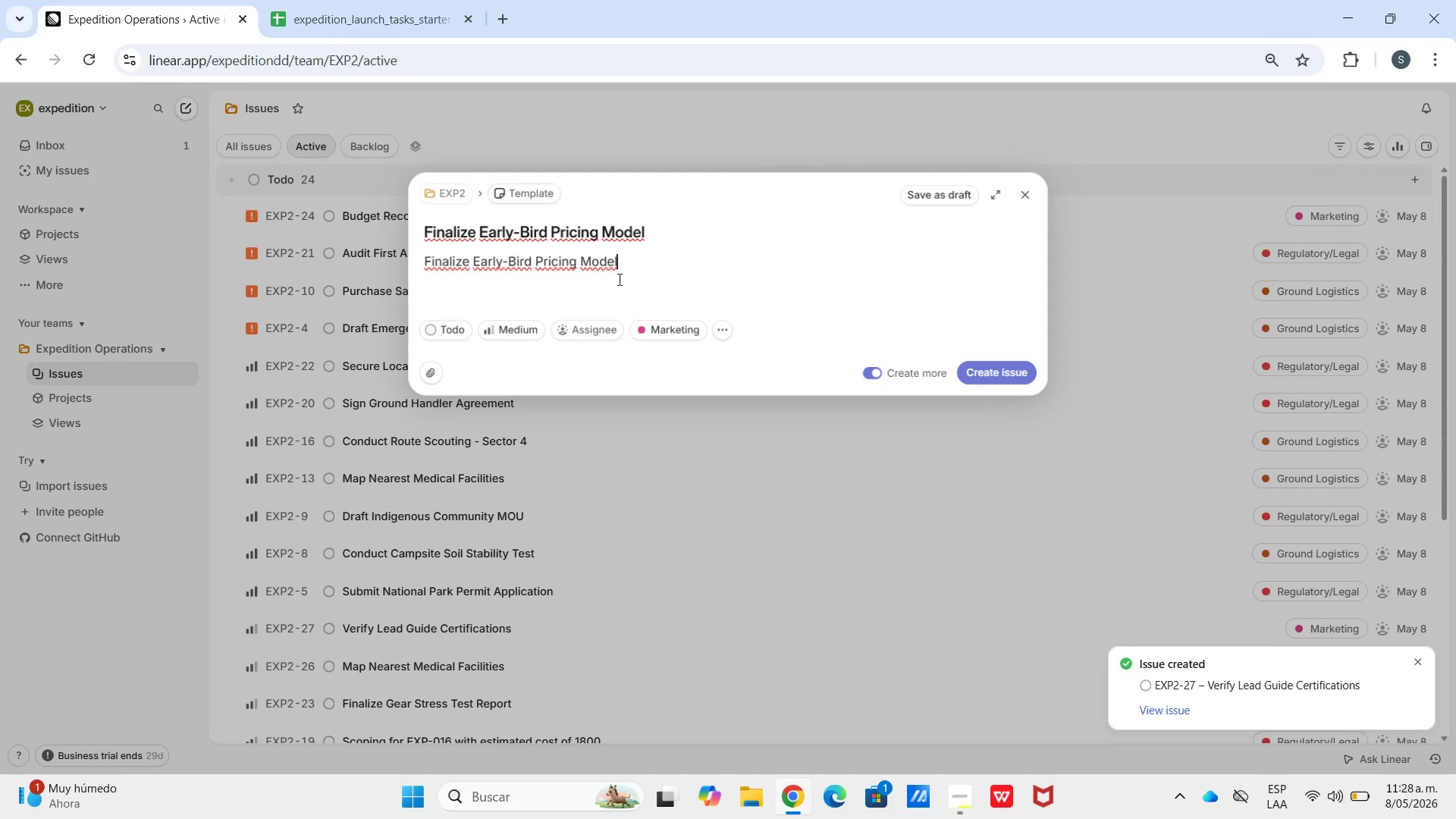 
left_click_drag(start_coordinate=[685, 279], to_coordinate=[315, 301])
 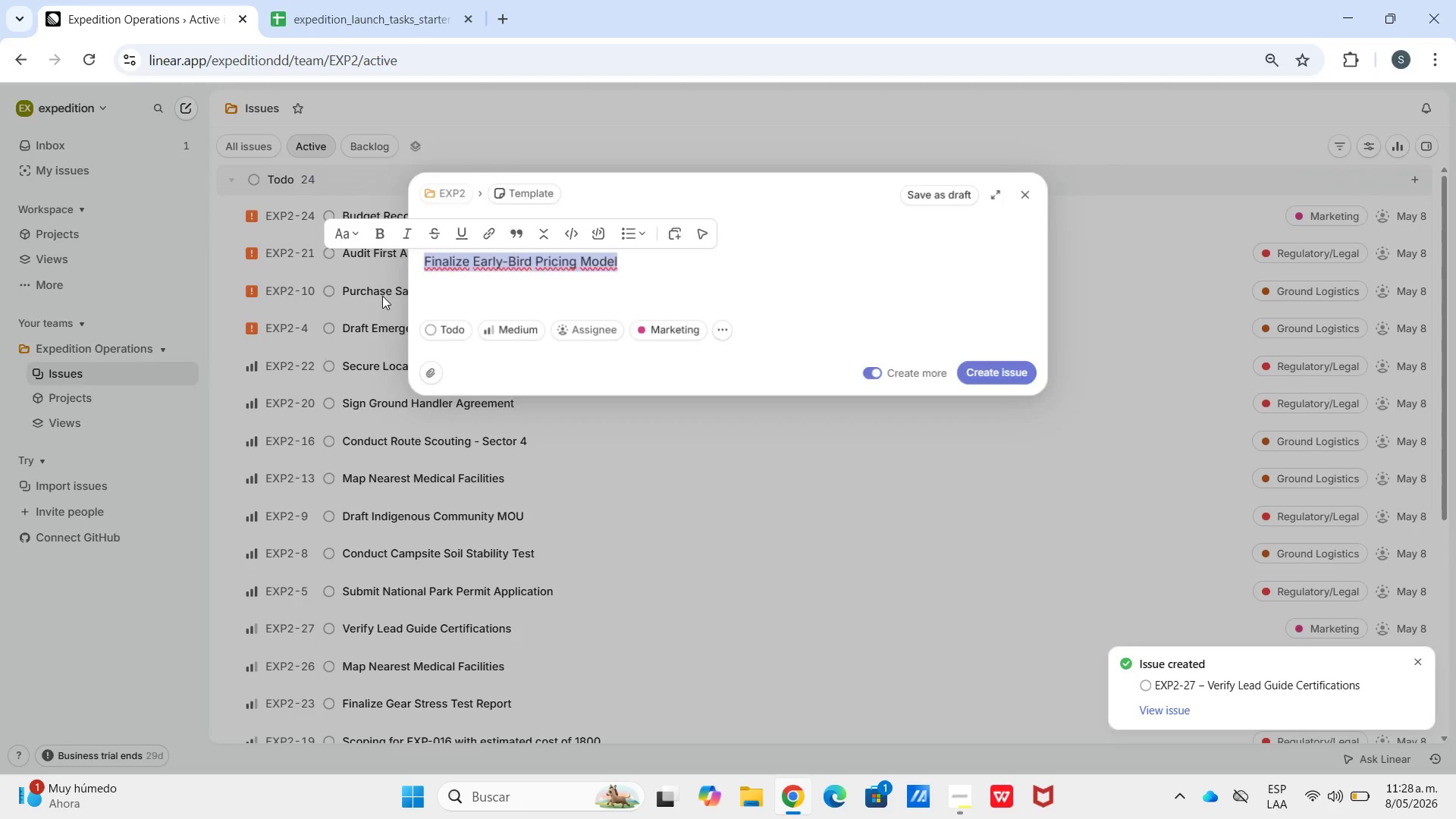 
left_click([382, 296])
 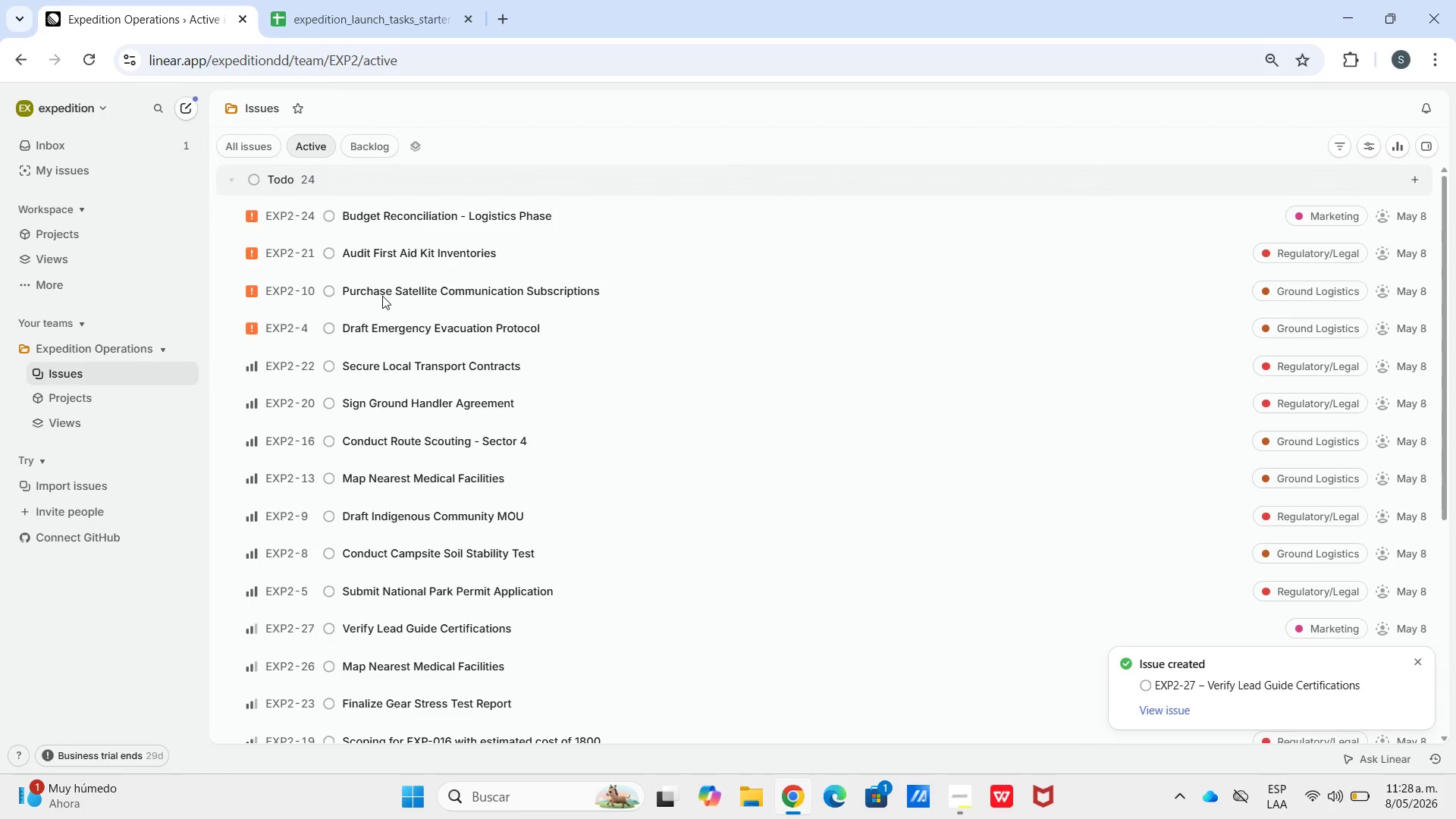 
key(Backspace)
 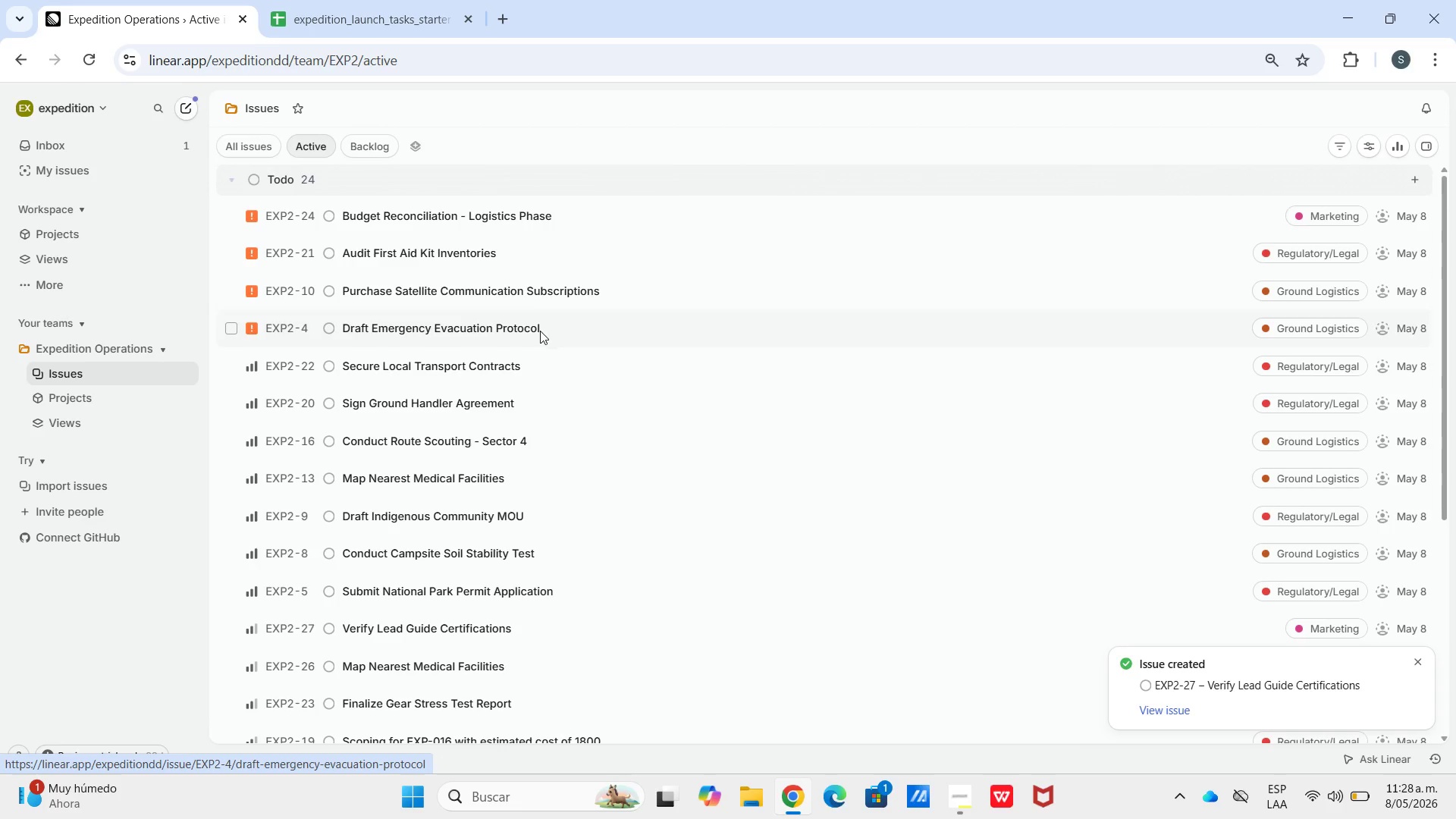 
key(C)
 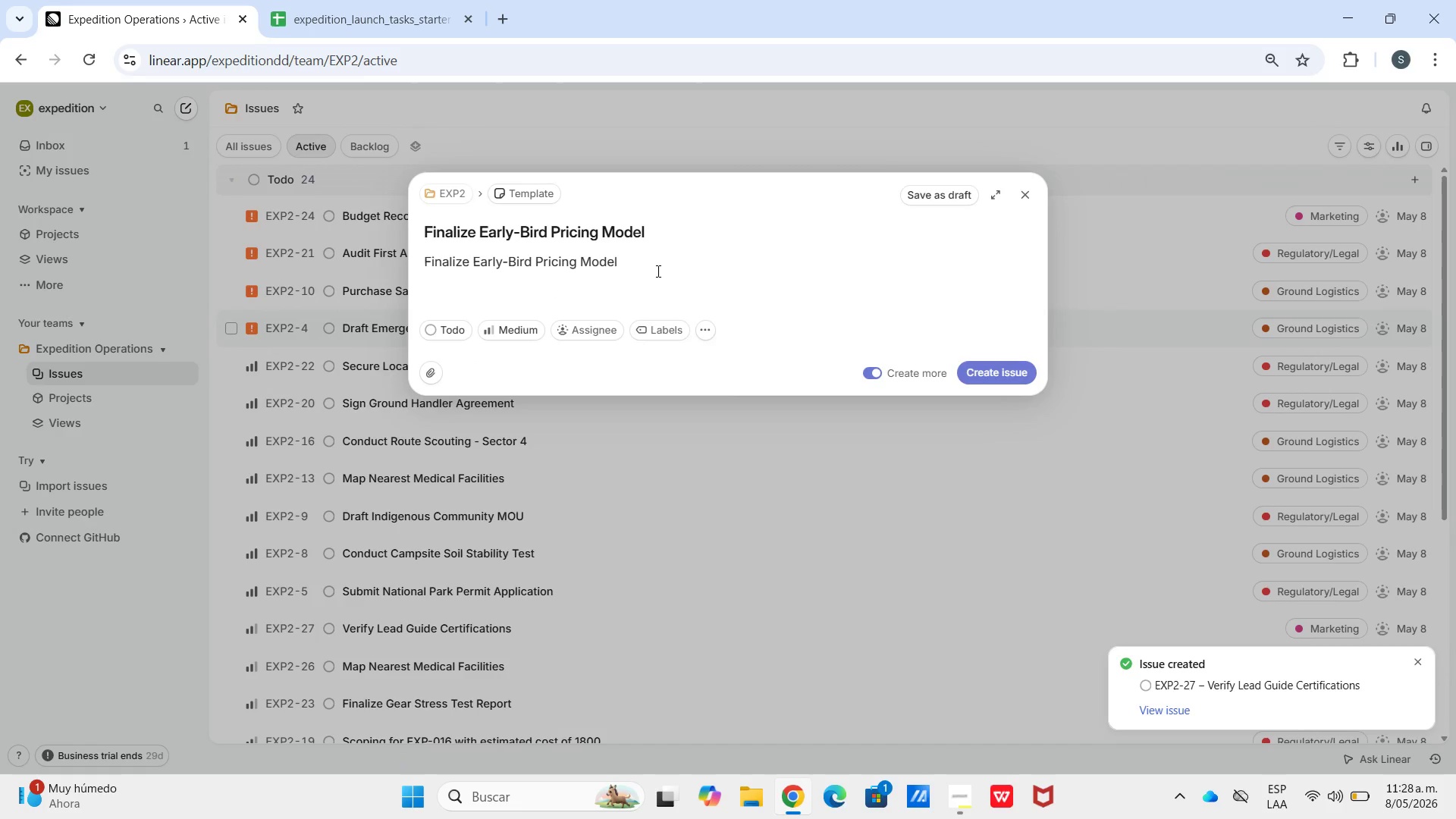 
left_click_drag(start_coordinate=[664, 271], to_coordinate=[344, 314])
 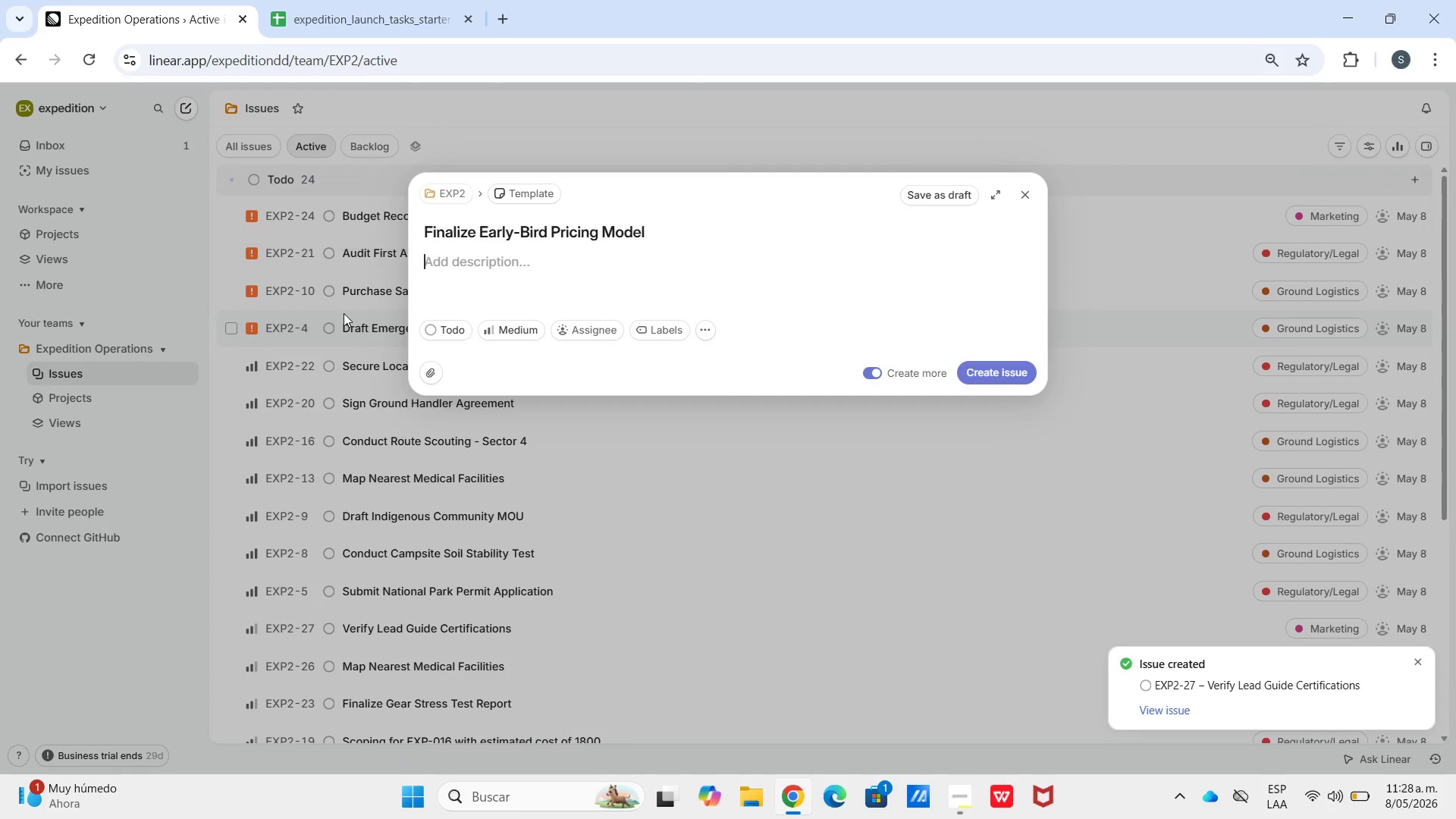 
key(Backspace)
 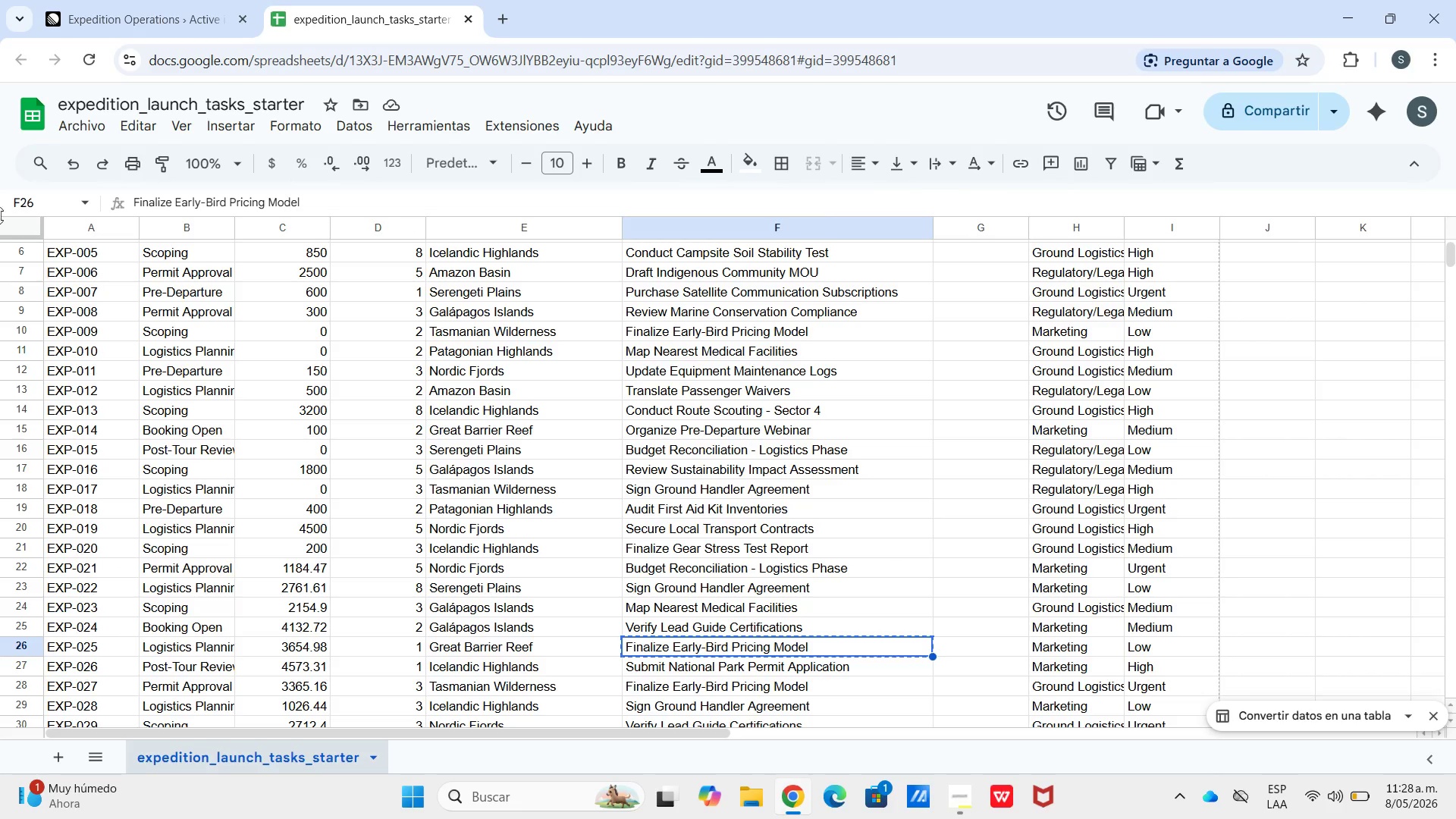 
scroll: coordinate [205, 340], scroll_direction: up, amount: 3.0
 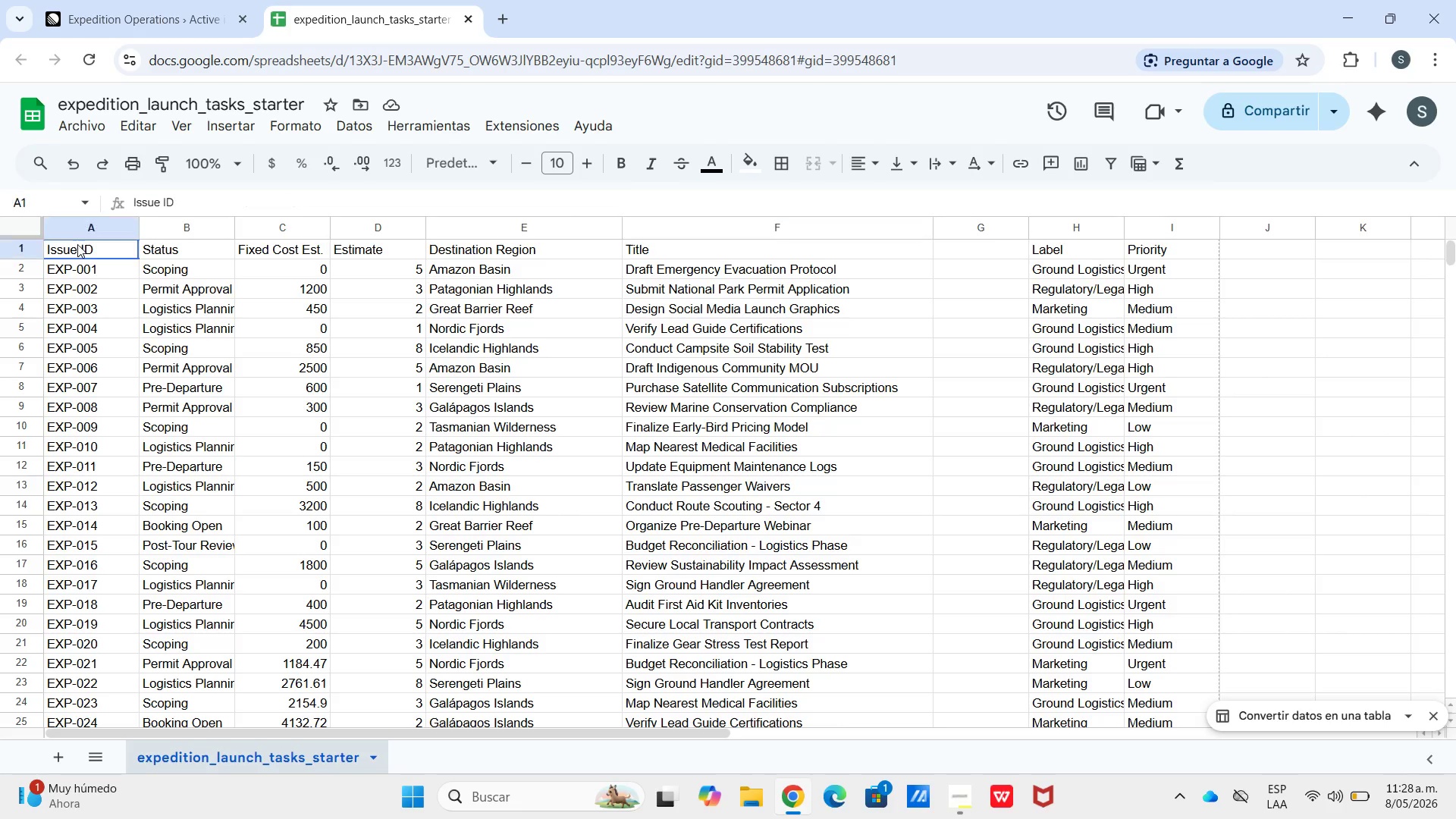 
left_click_drag(start_coordinate=[74, 245], to_coordinate=[595, 249])
 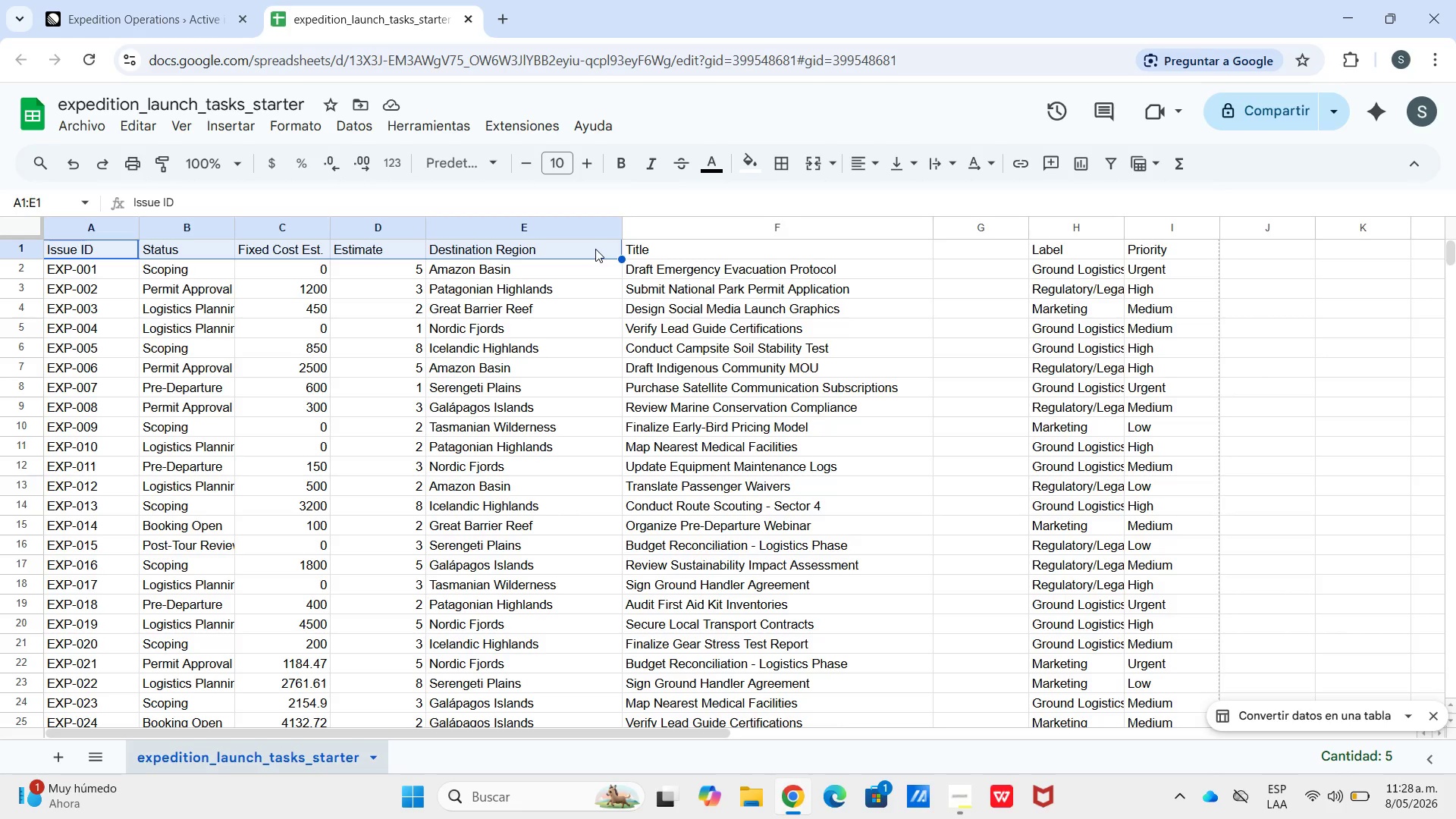 
key(Control+C)
 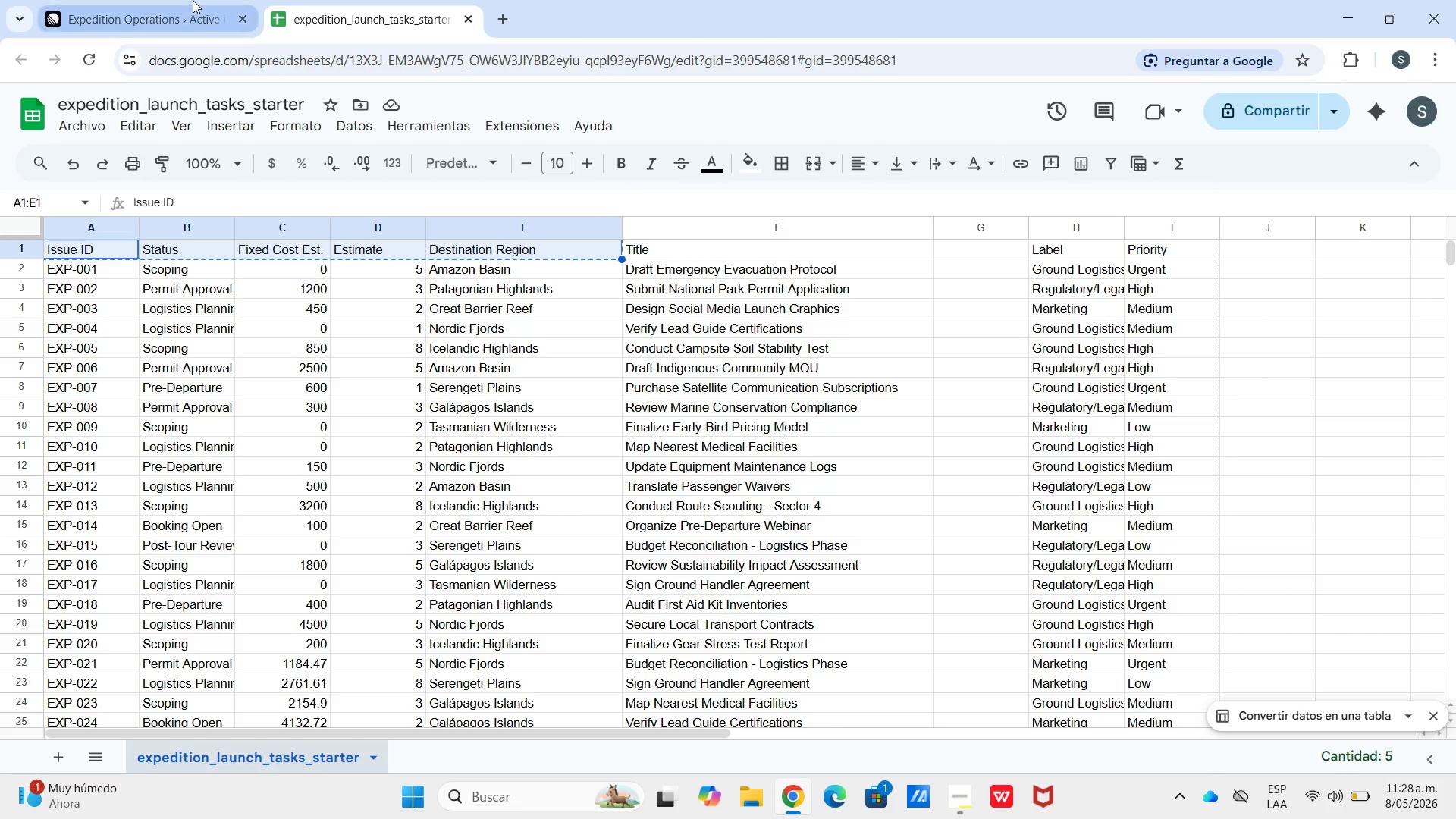 
left_click([193, 0])
 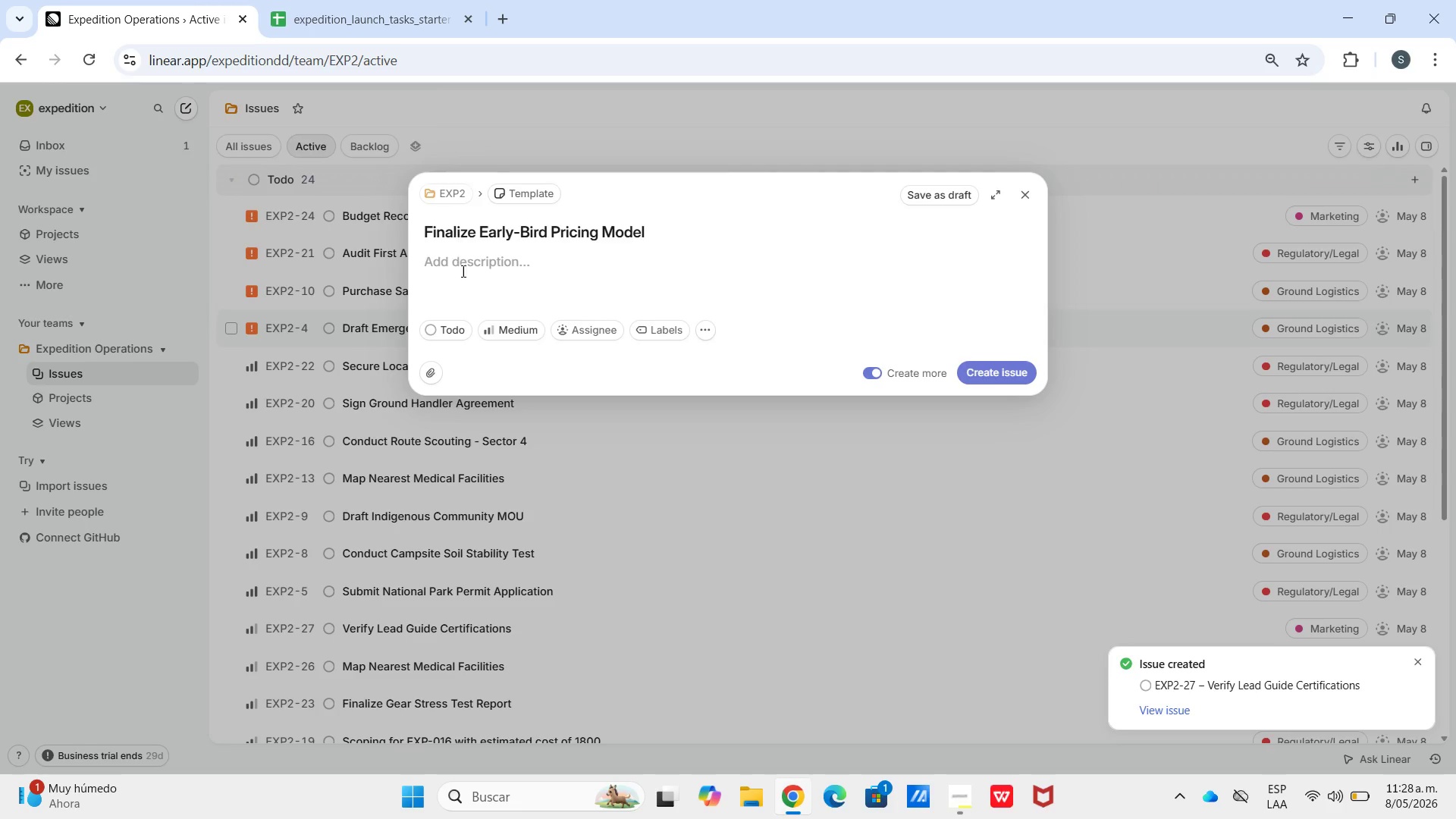 
key(Control+V)
 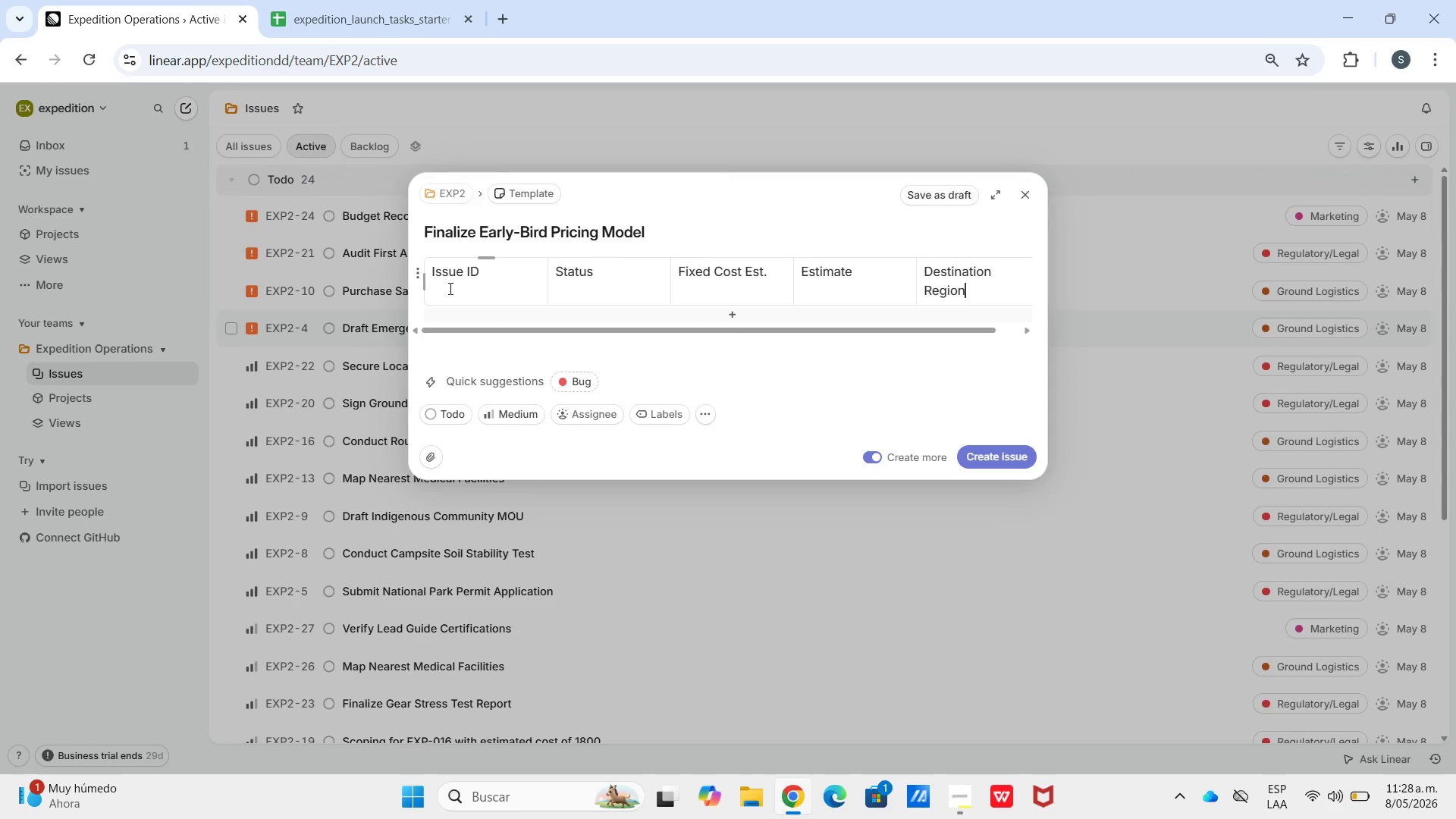 
left_click([459, 315])
 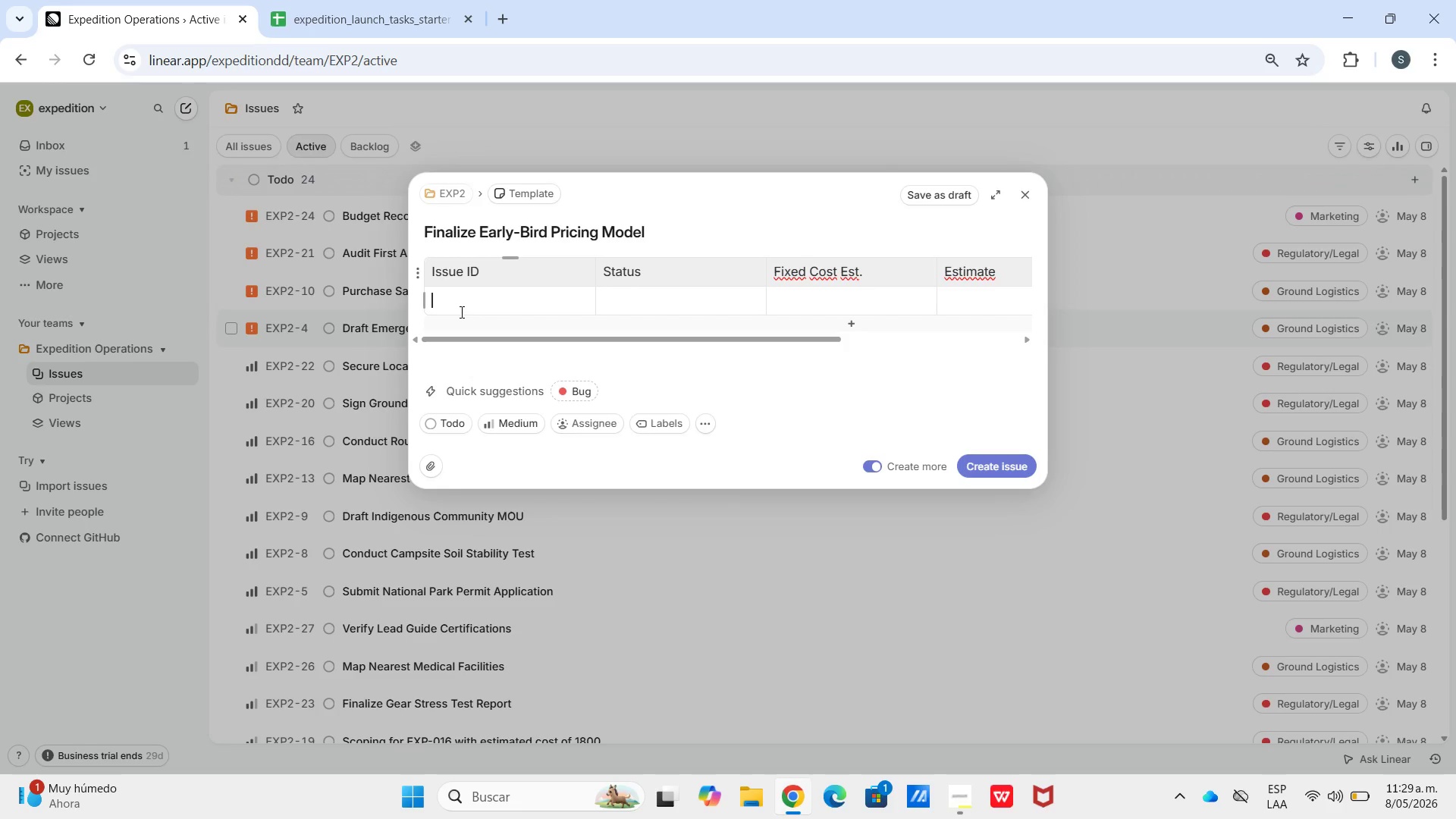 
wait(12.64)
 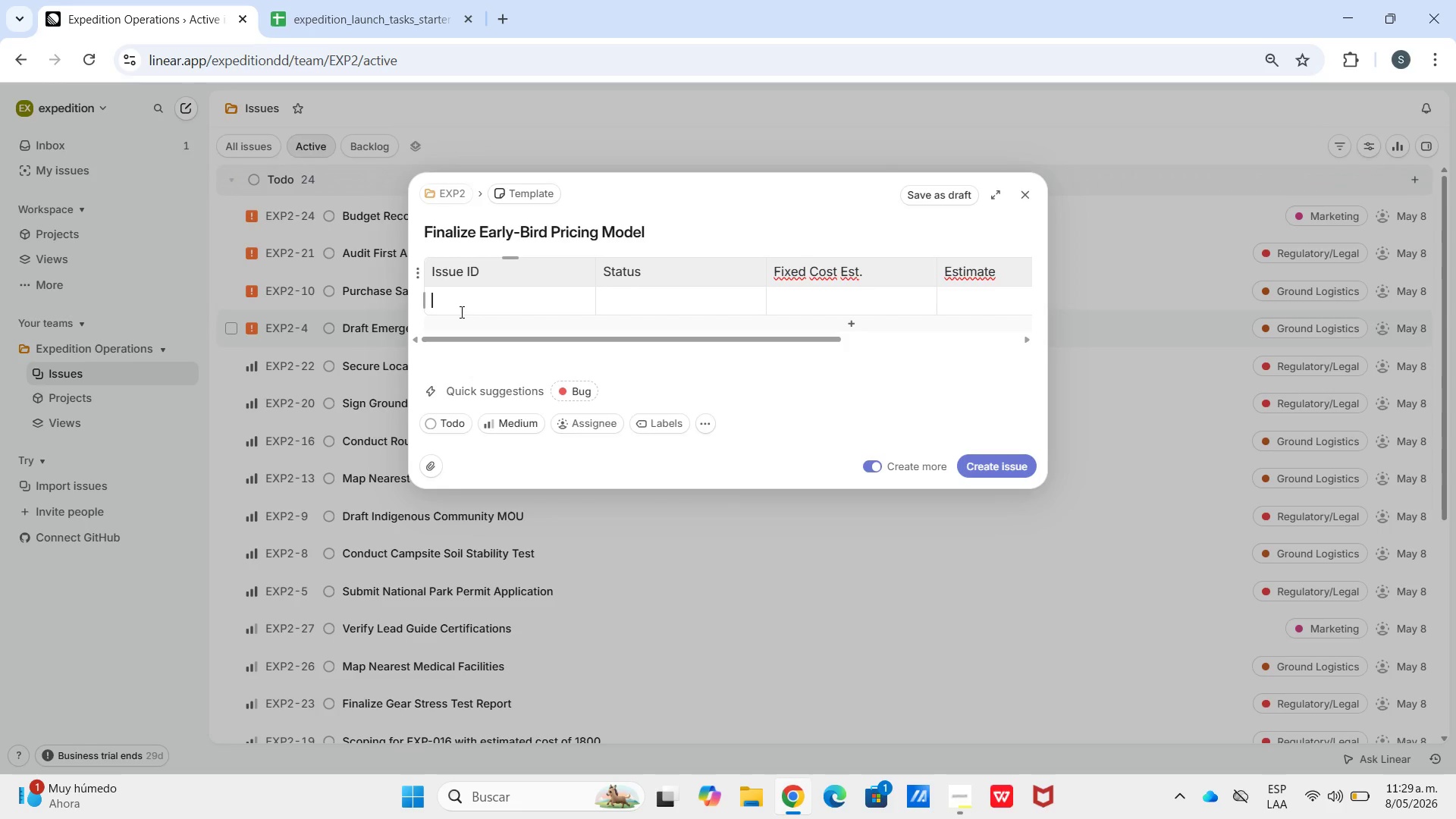 
left_click([187, 0])
 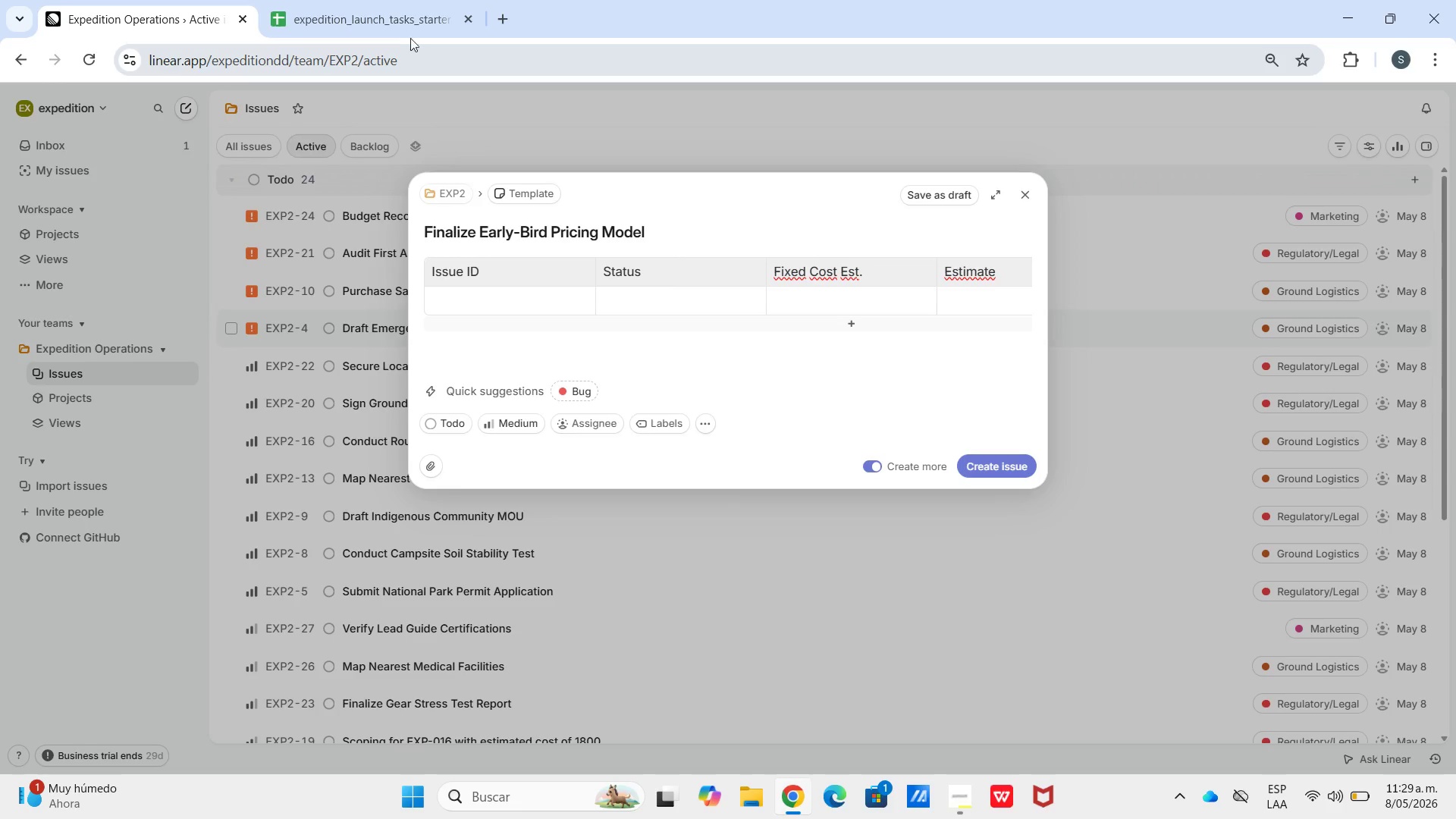 
left_click([410, 26])
 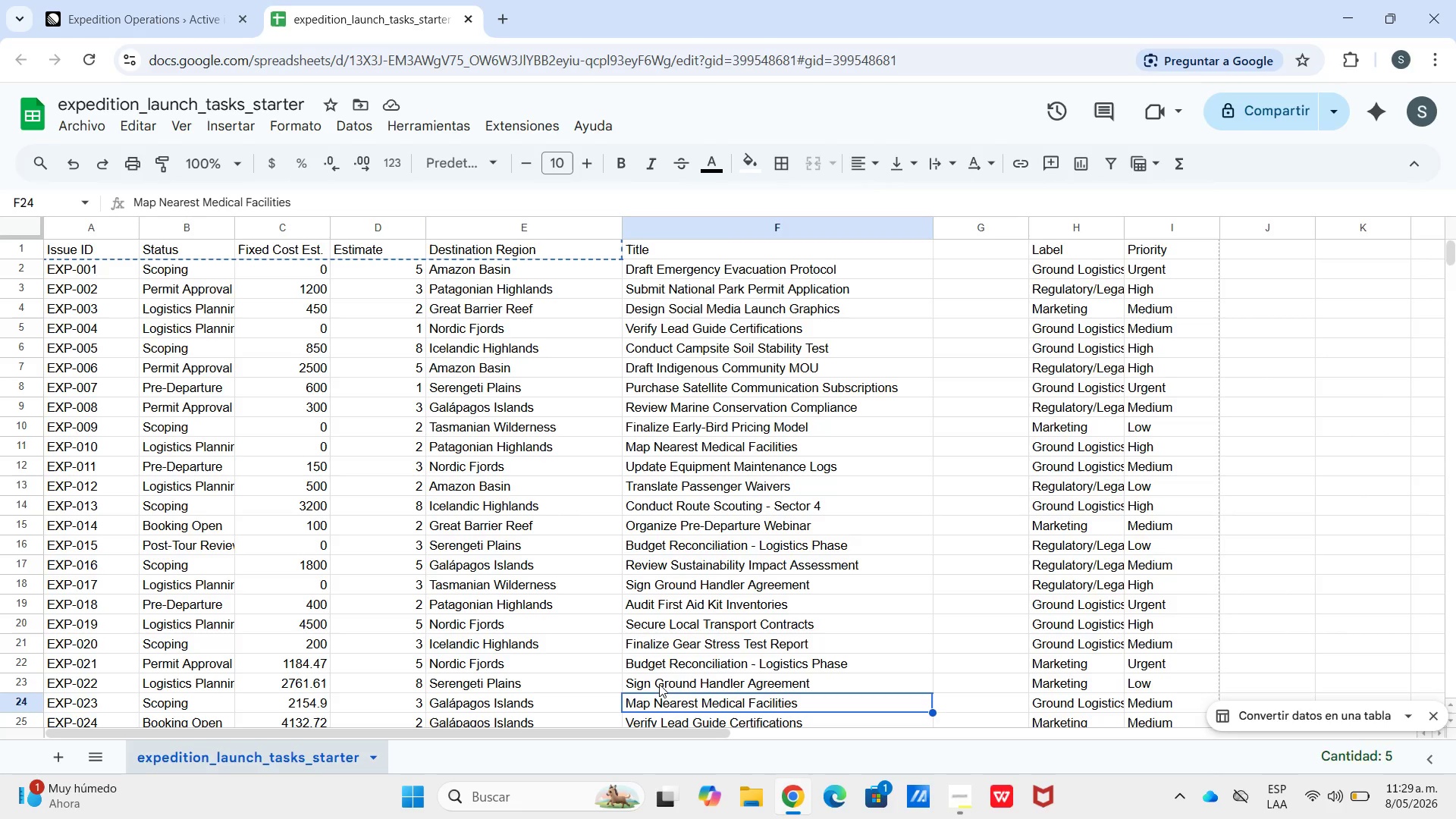 
double_click([654, 609])
 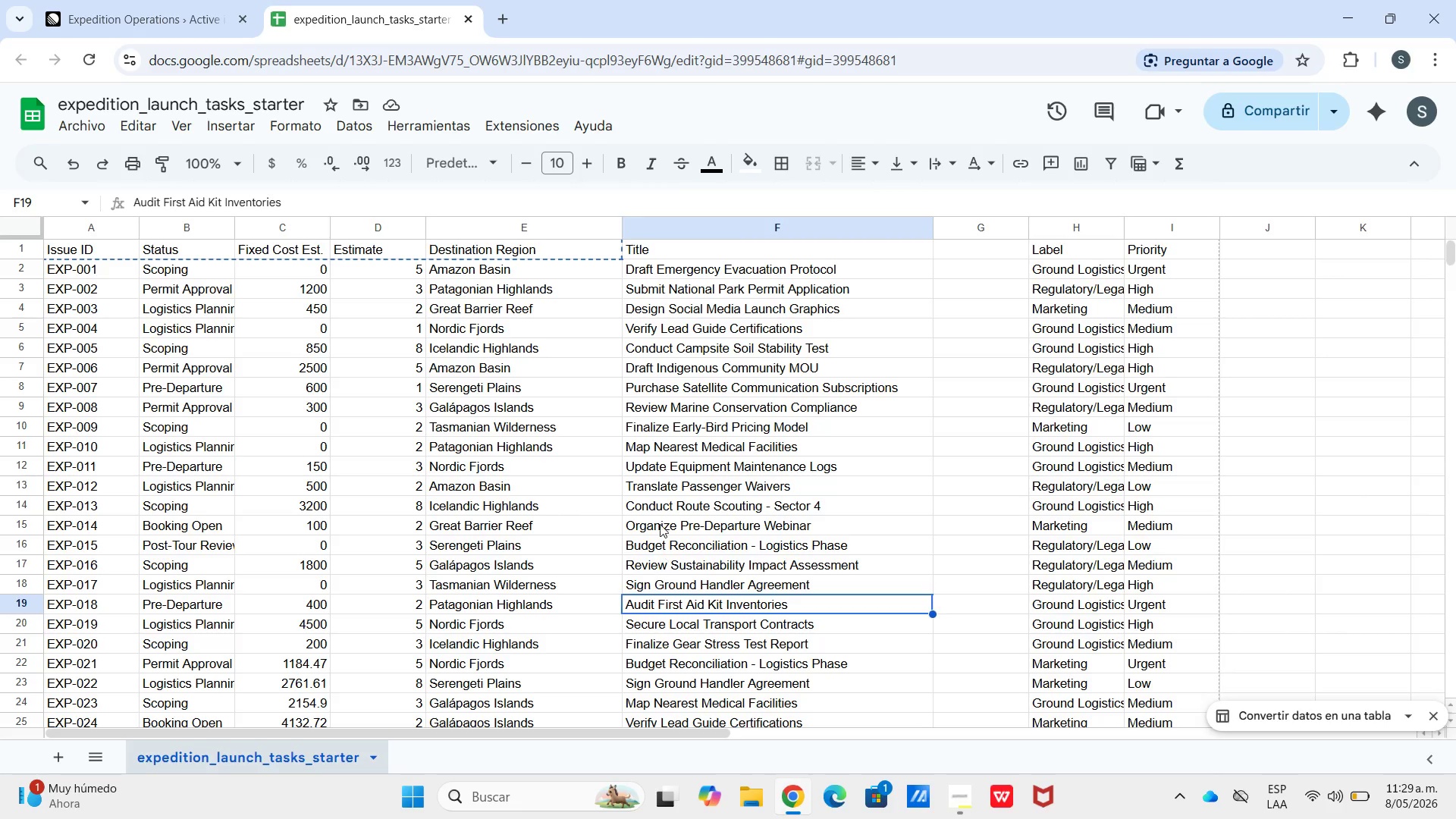 
left_click([660, 524])
 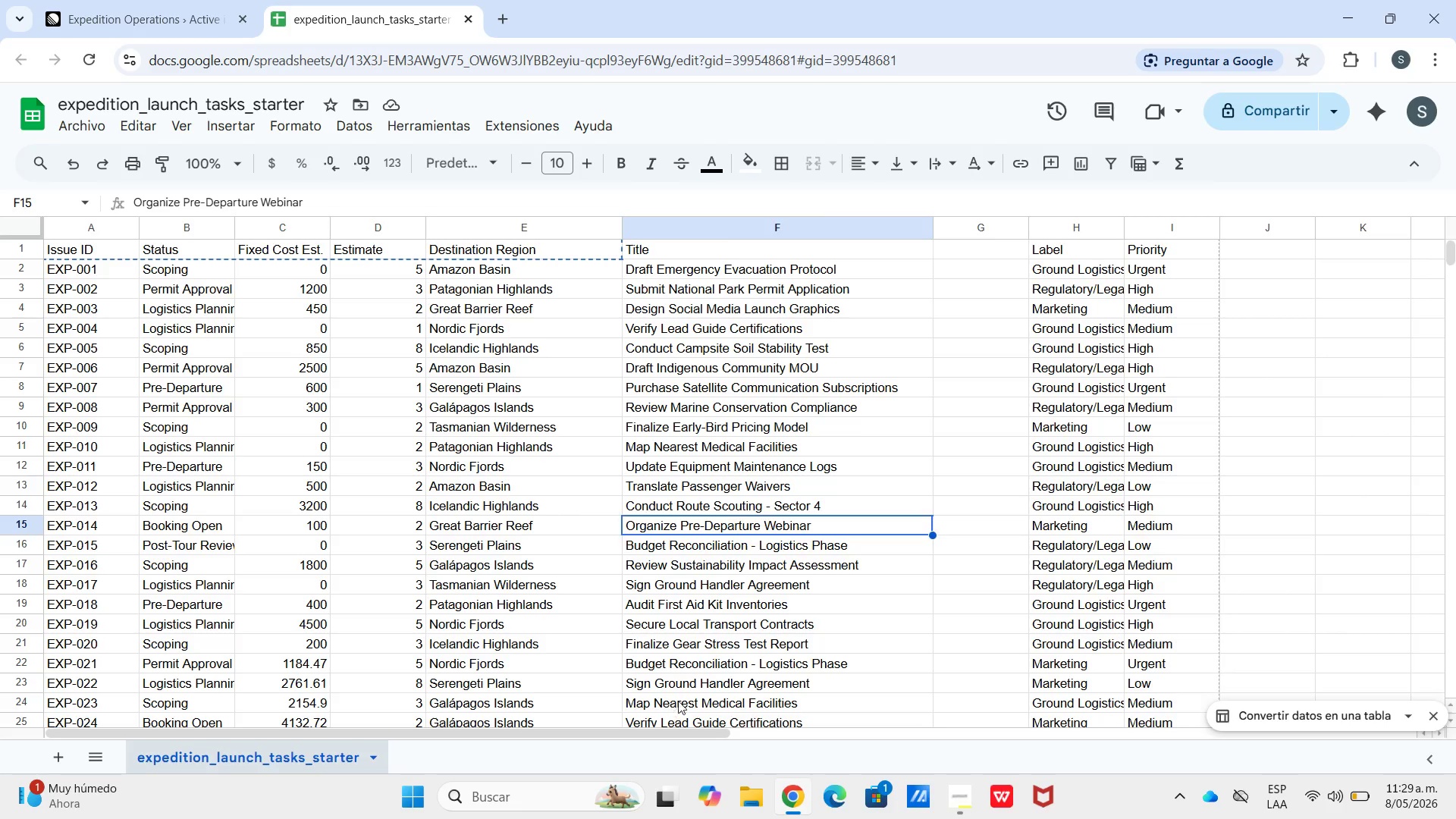 
left_click([678, 701])
 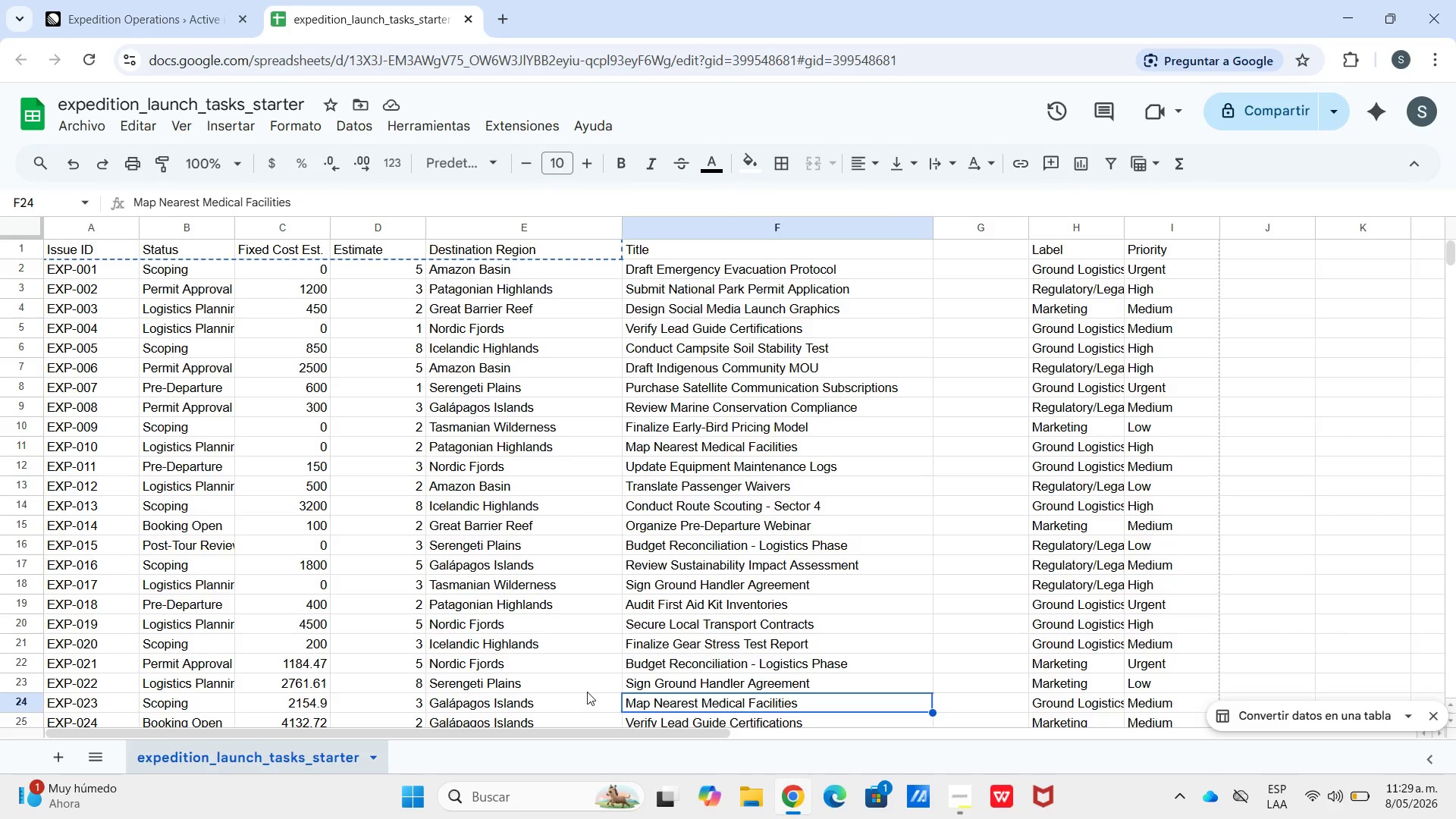 
scroll: coordinate [592, 692], scroll_direction: down, amount: 1.0
 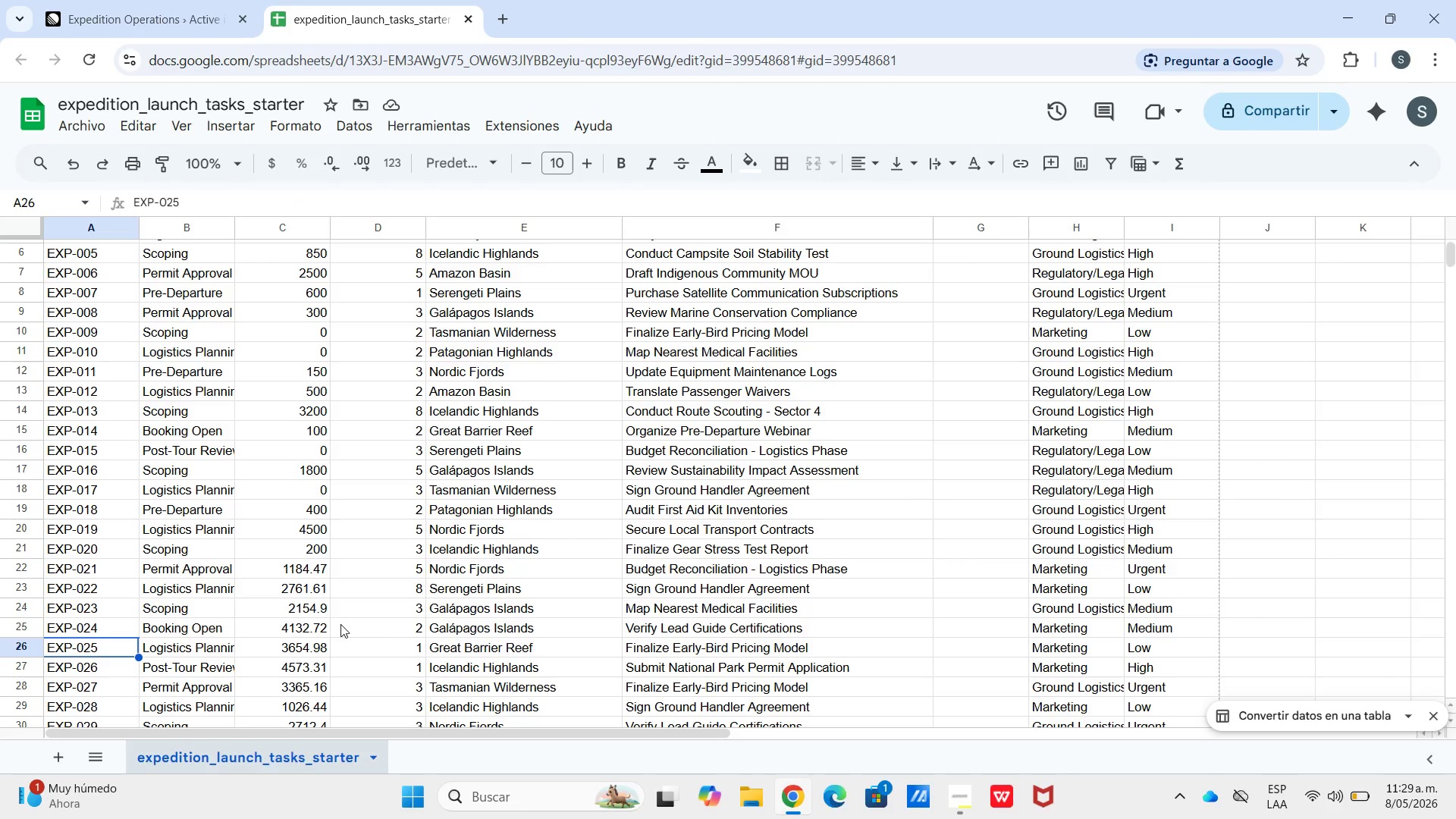 
double_click([379, 623])
 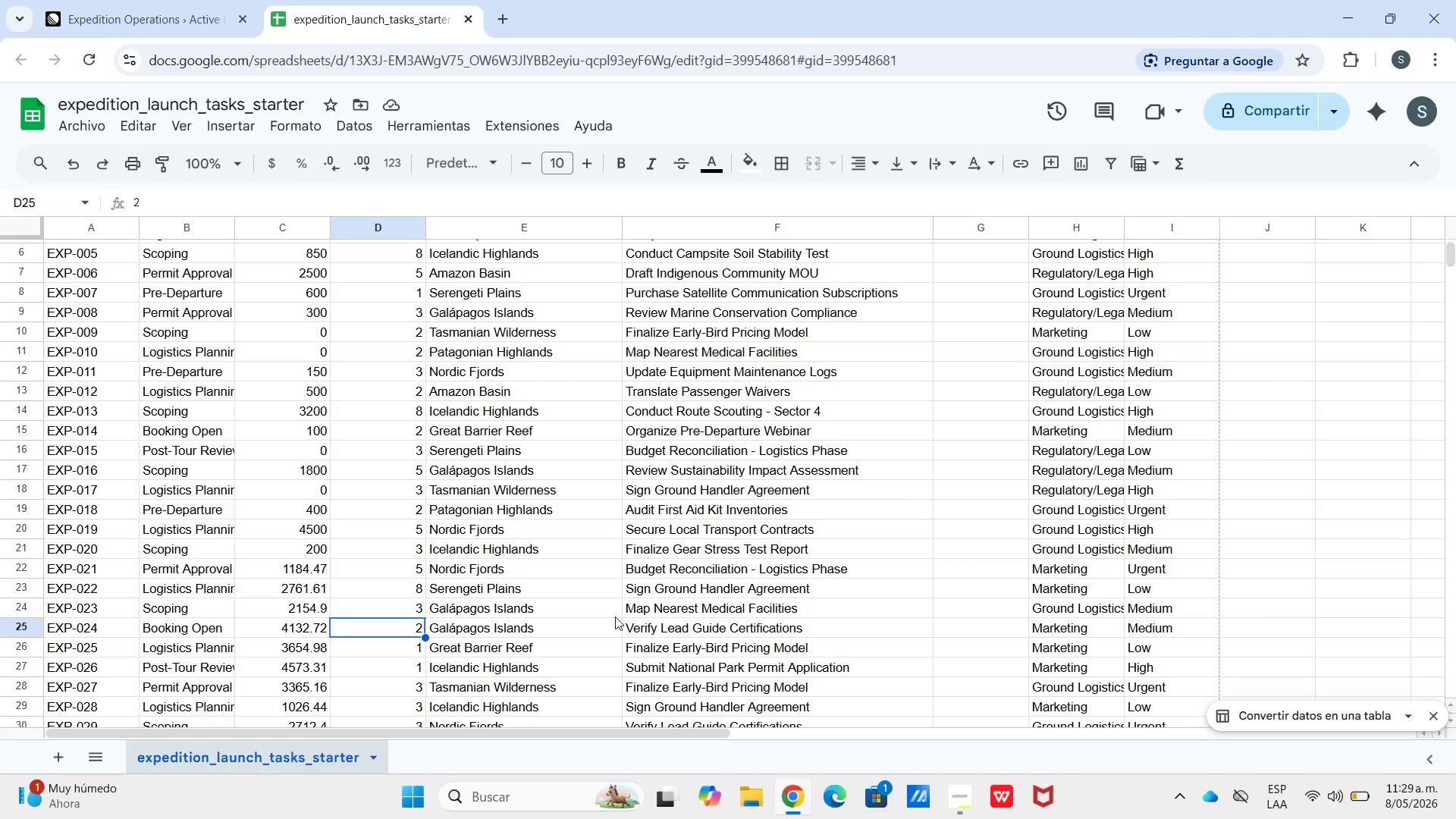 
left_click([615, 617])
 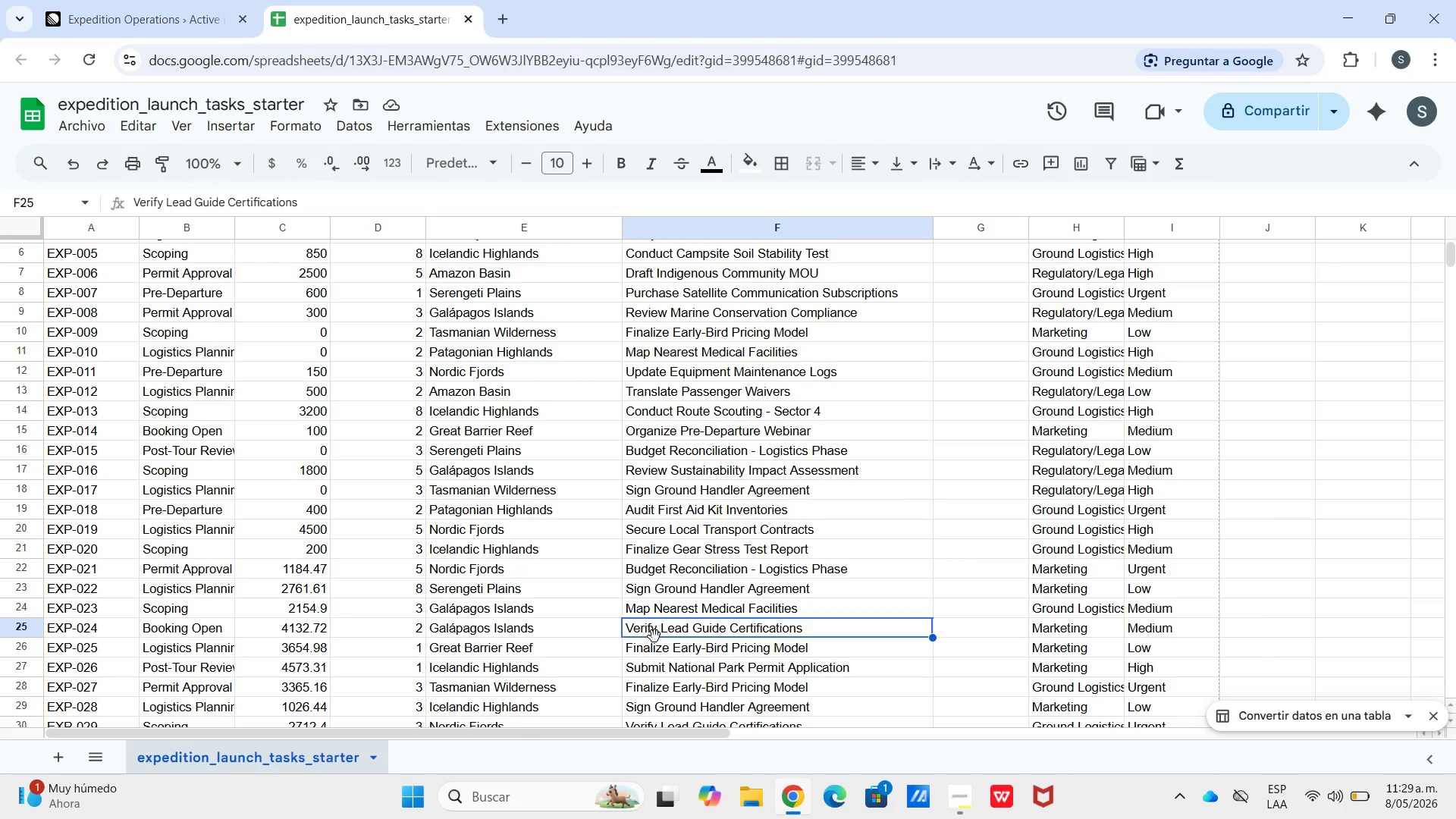 
double_click([654, 636])
 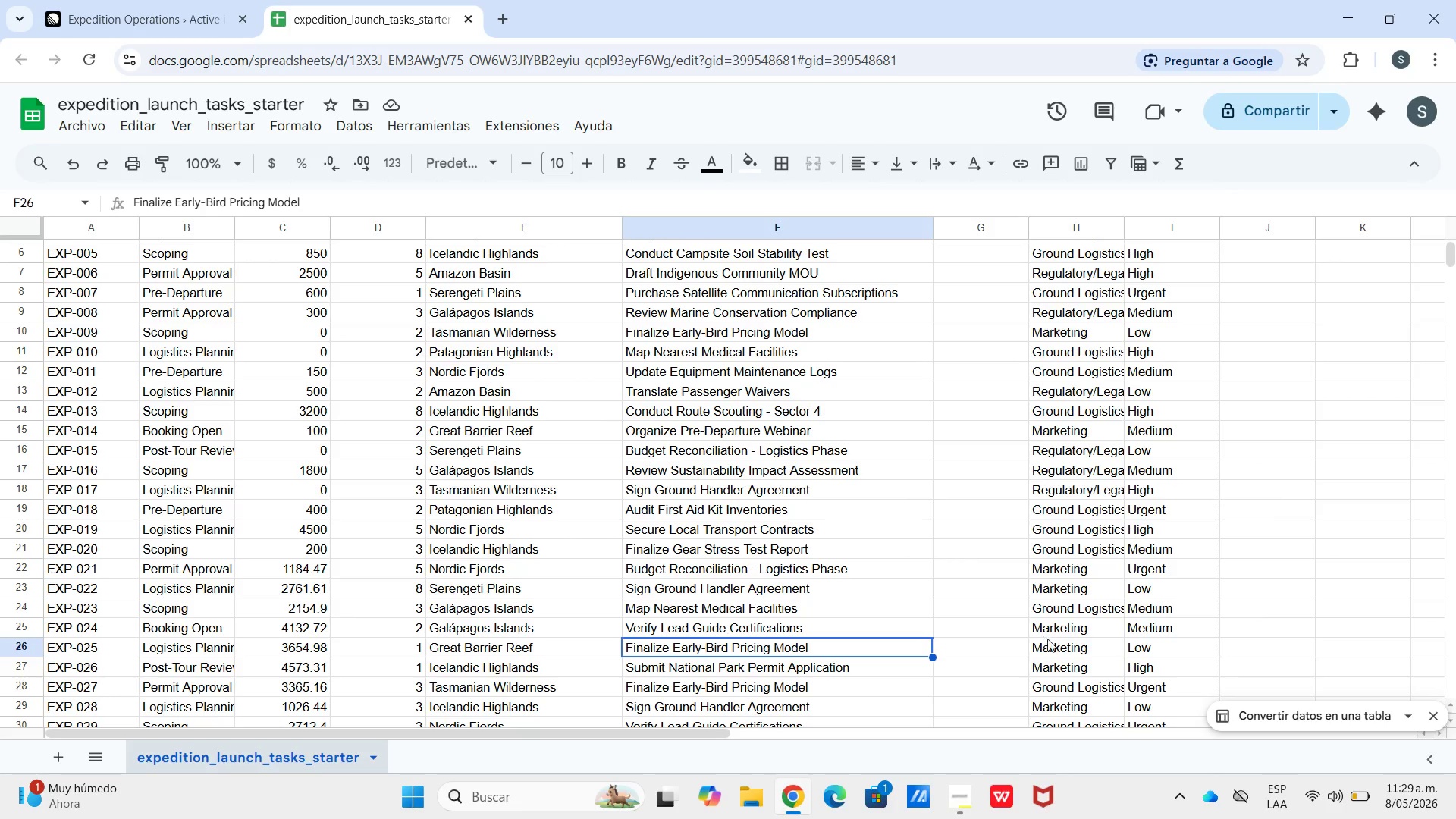 
left_click([1055, 645])
 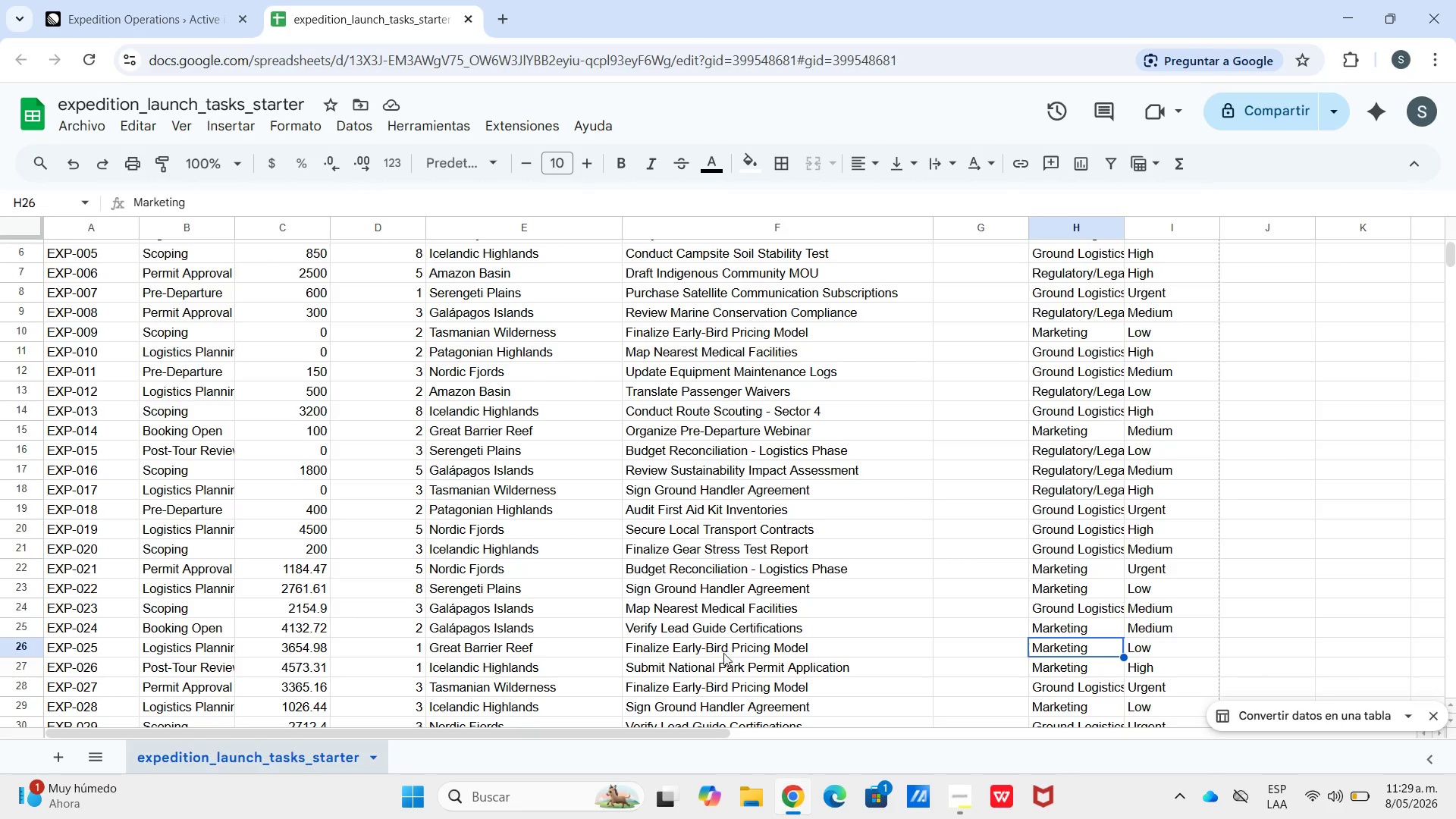 
left_click([723, 659])
 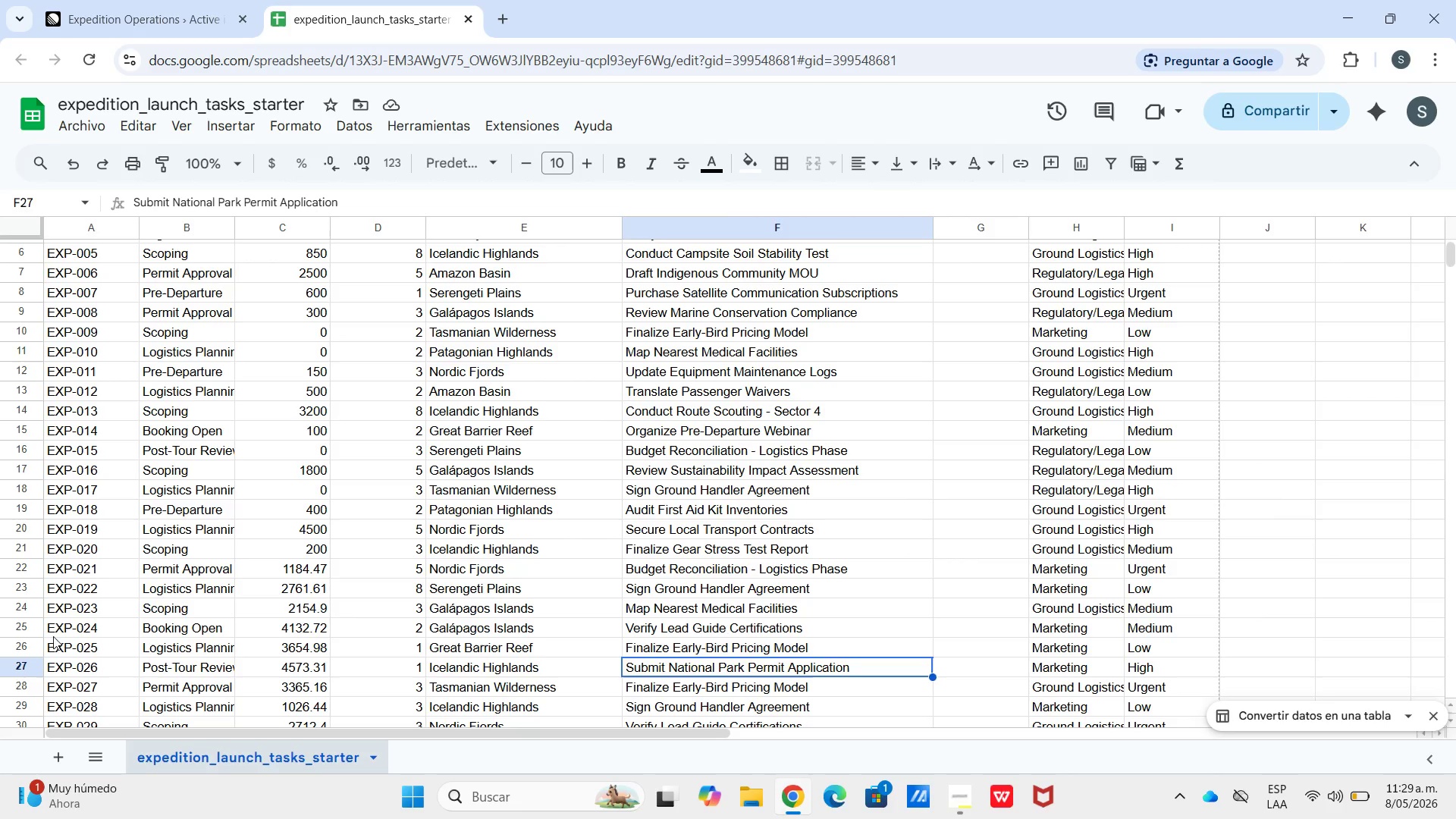 
left_click_drag(start_coordinate=[54, 642], to_coordinate=[548, 647])
 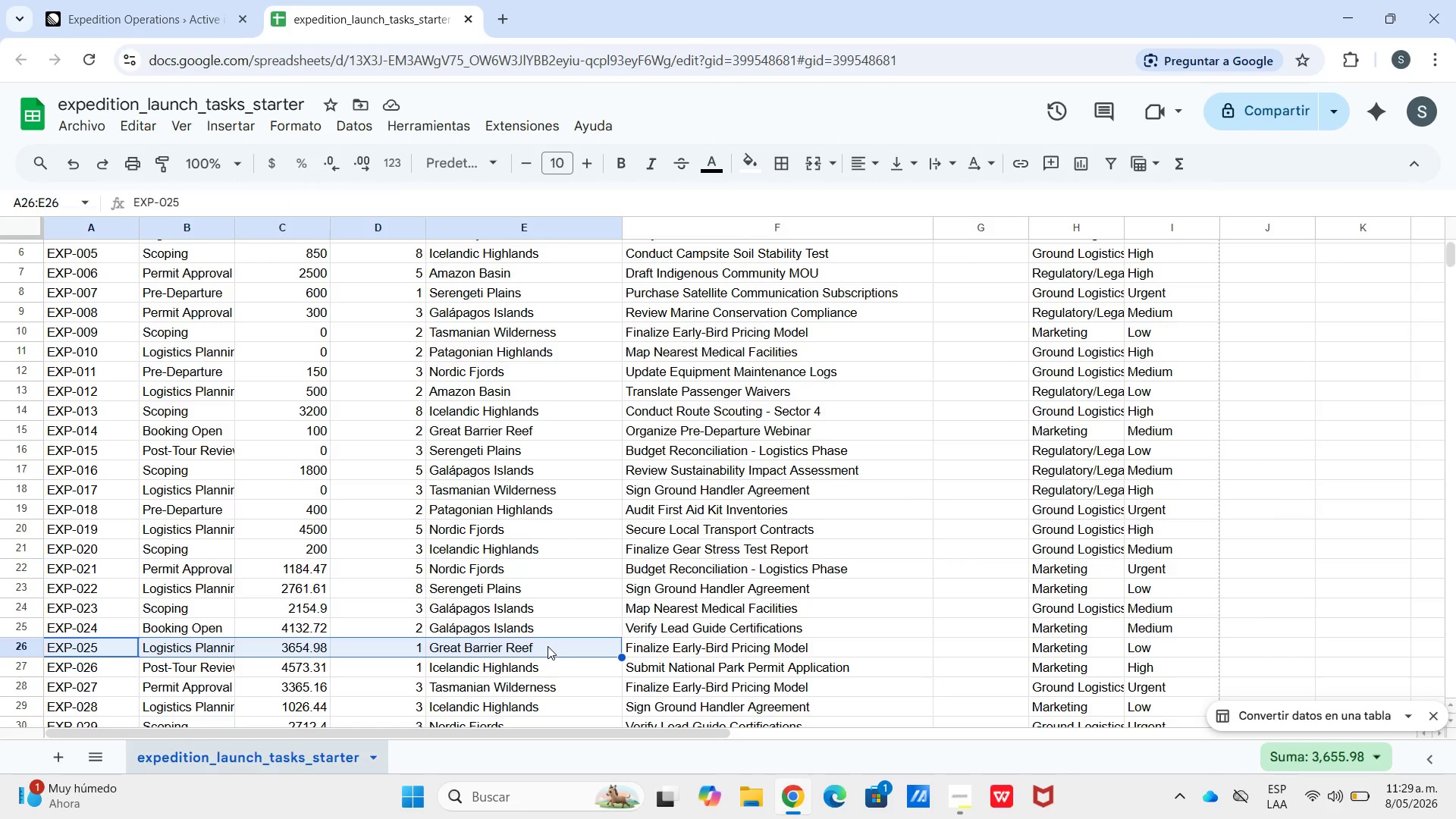 
key(Control+C)
 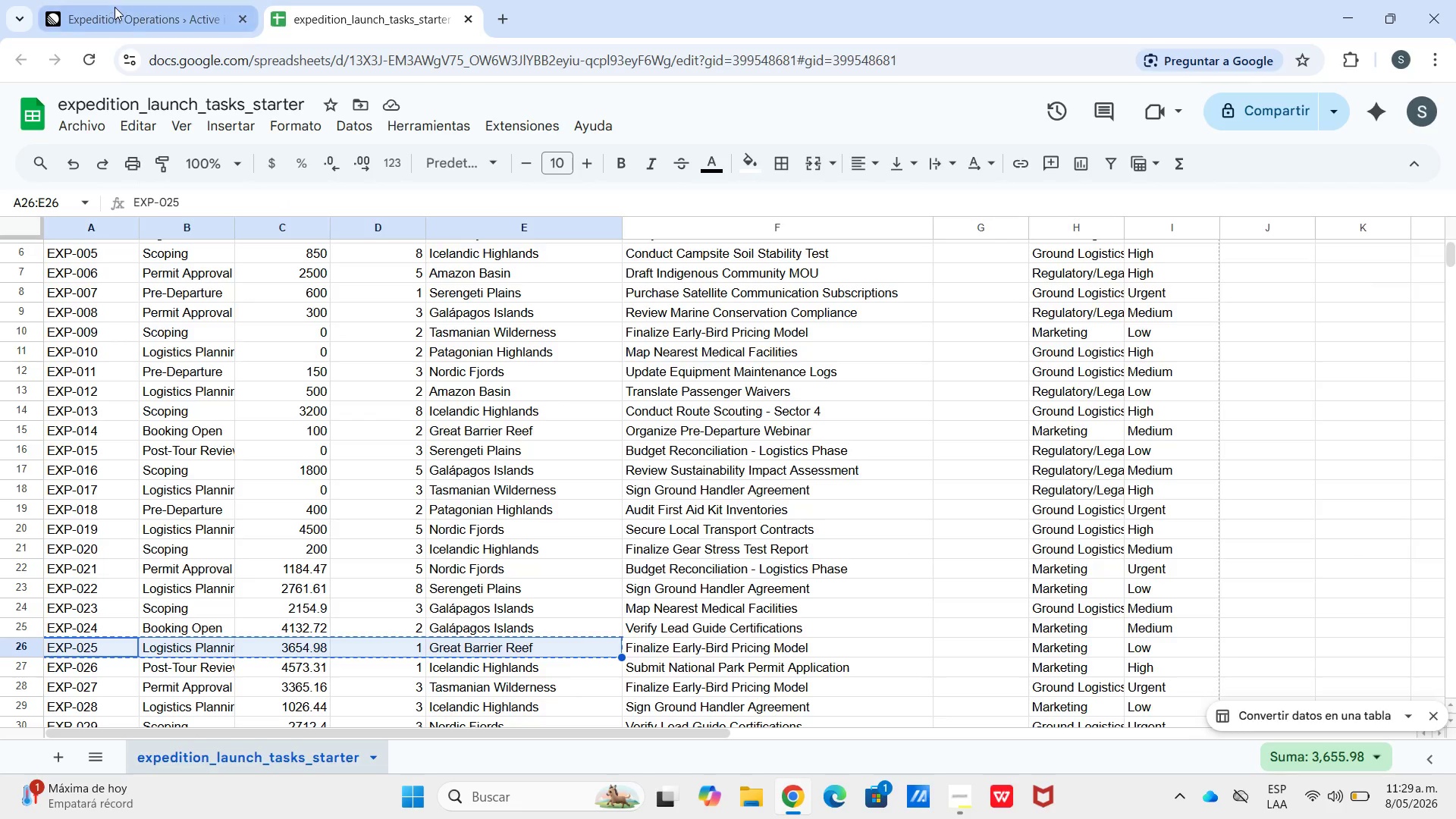 
left_click([115, 7])
 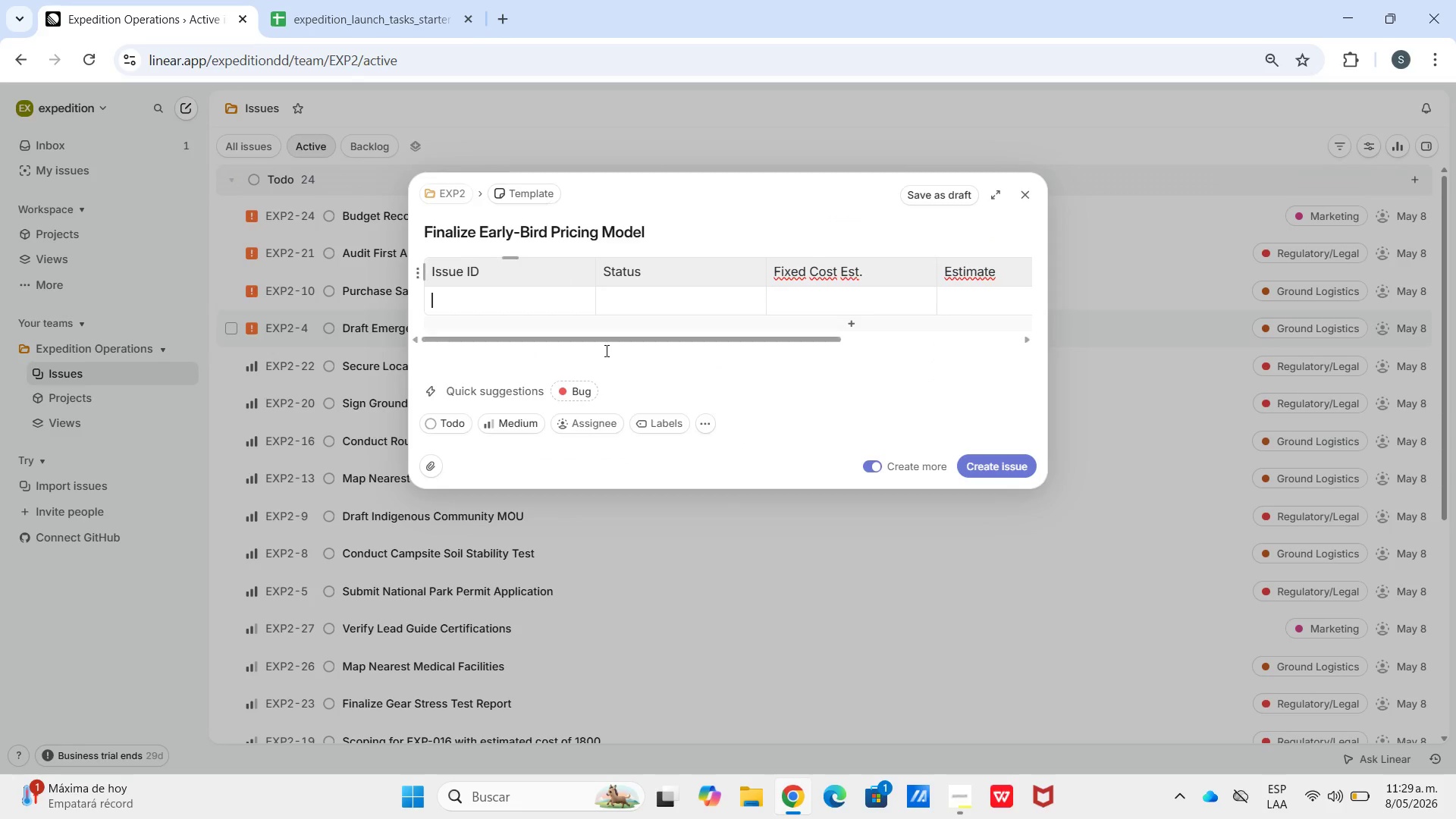 
key(Control+V)
 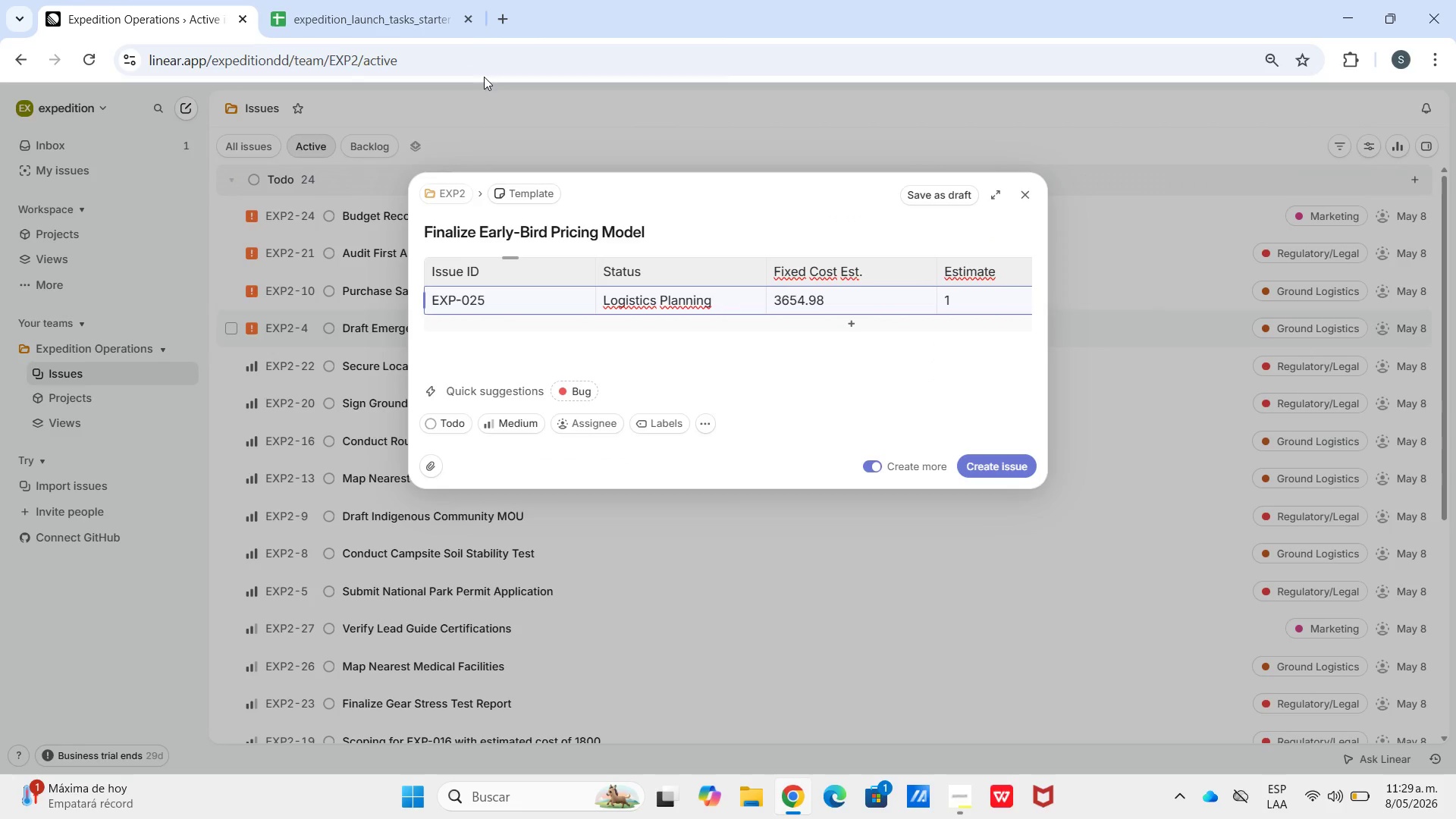 
left_click([391, 0])
 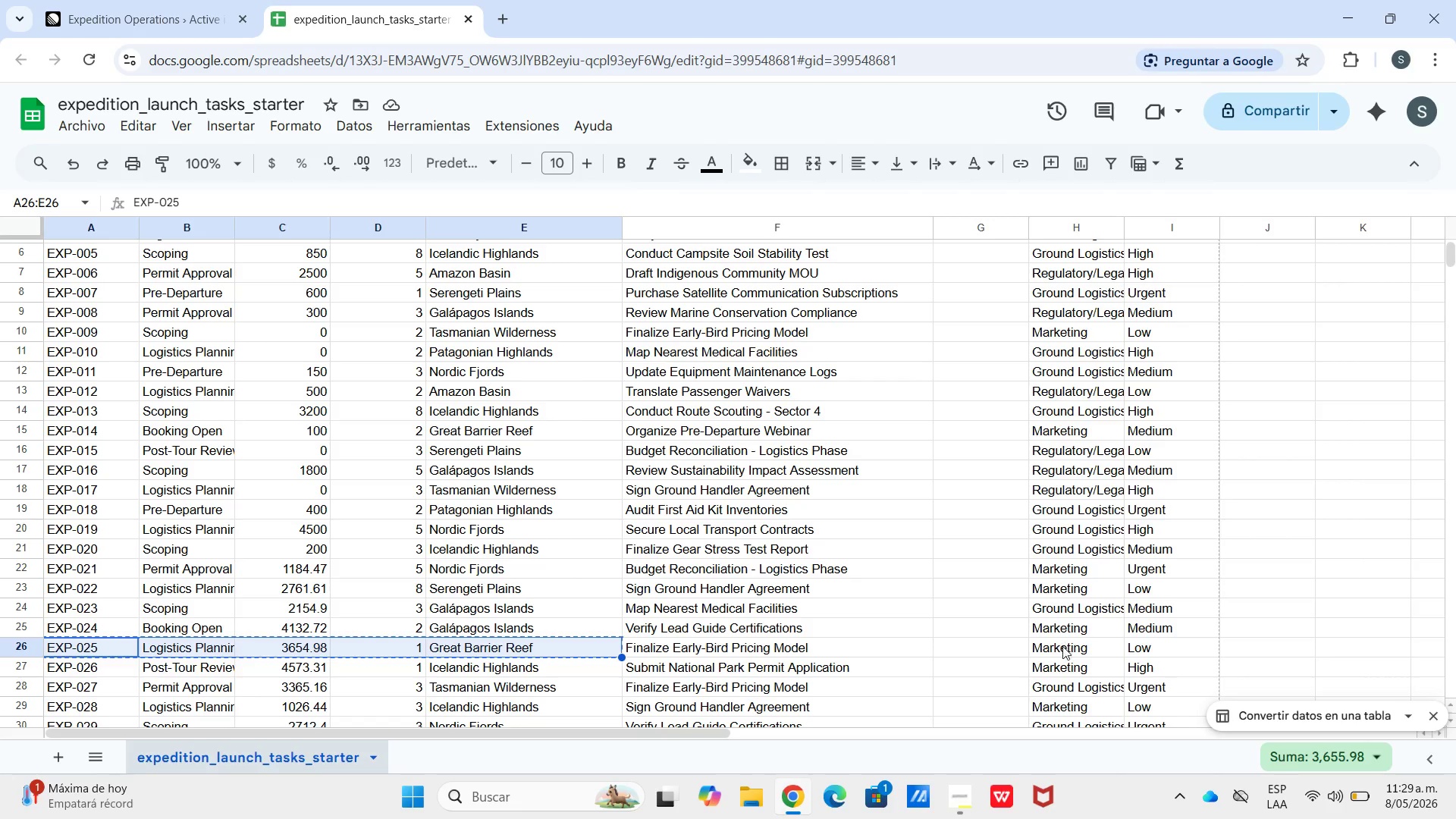 
left_click([1057, 651])
 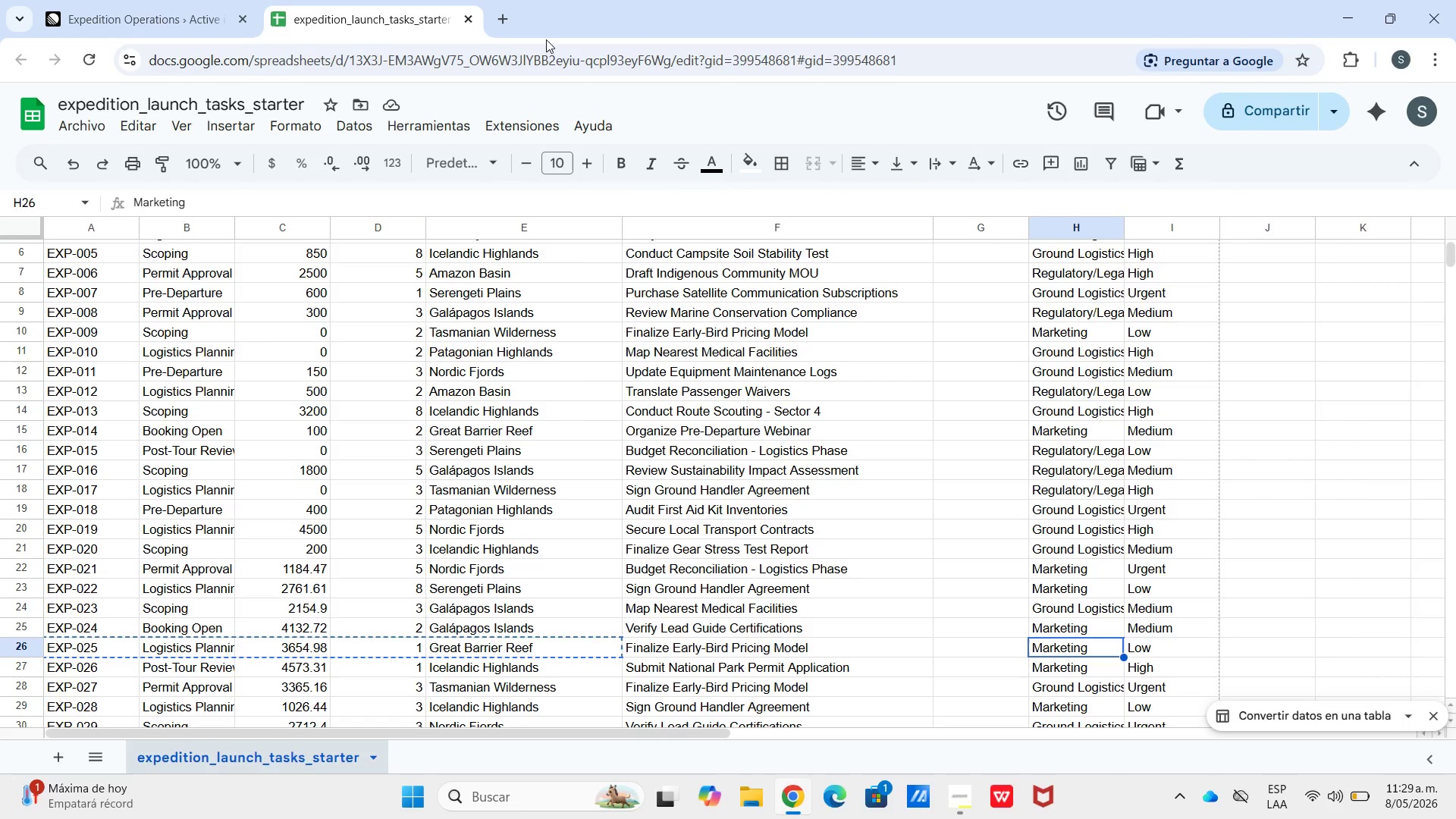 
left_click([191, 0])
 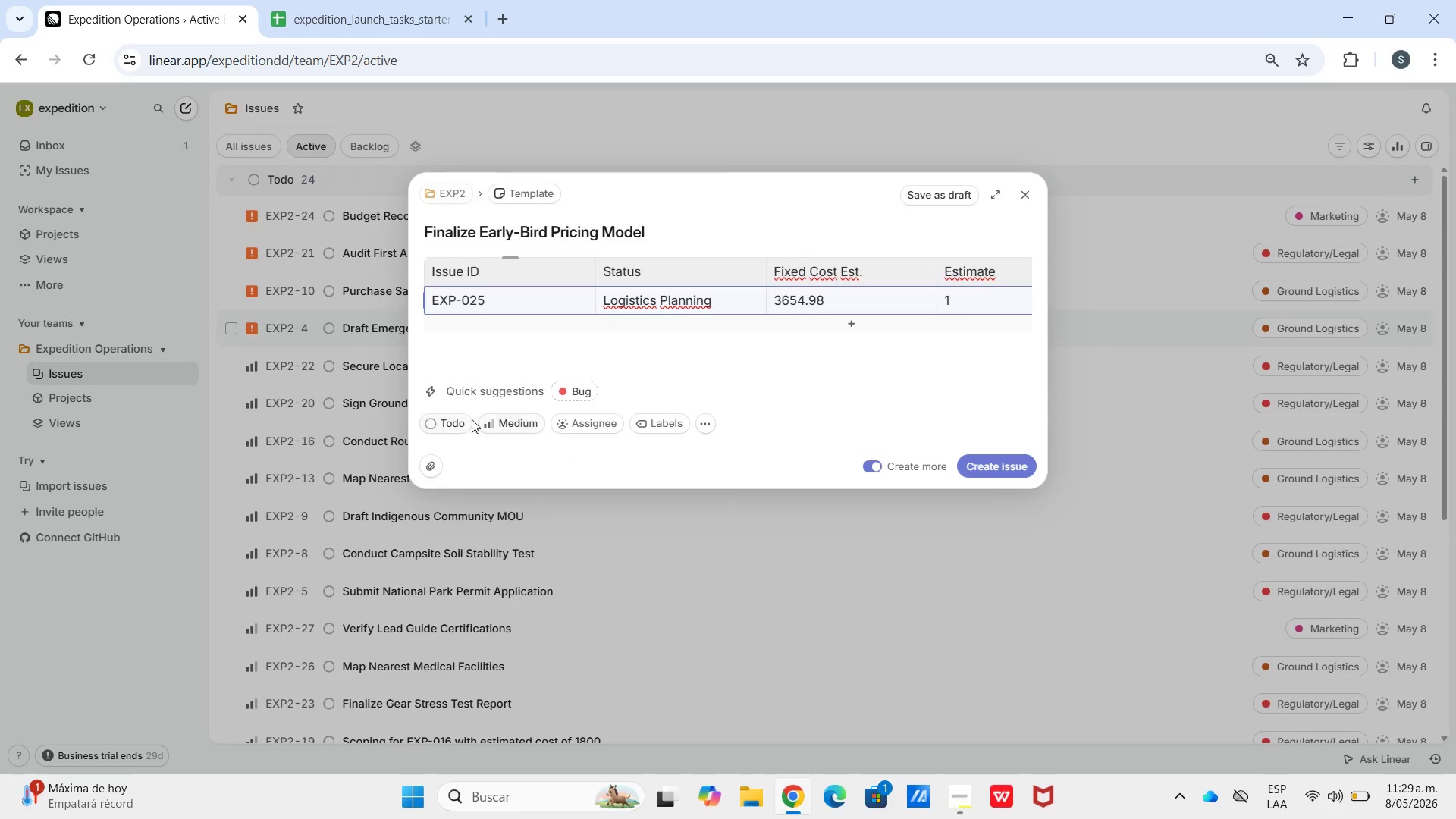 
left_click([644, 422])
 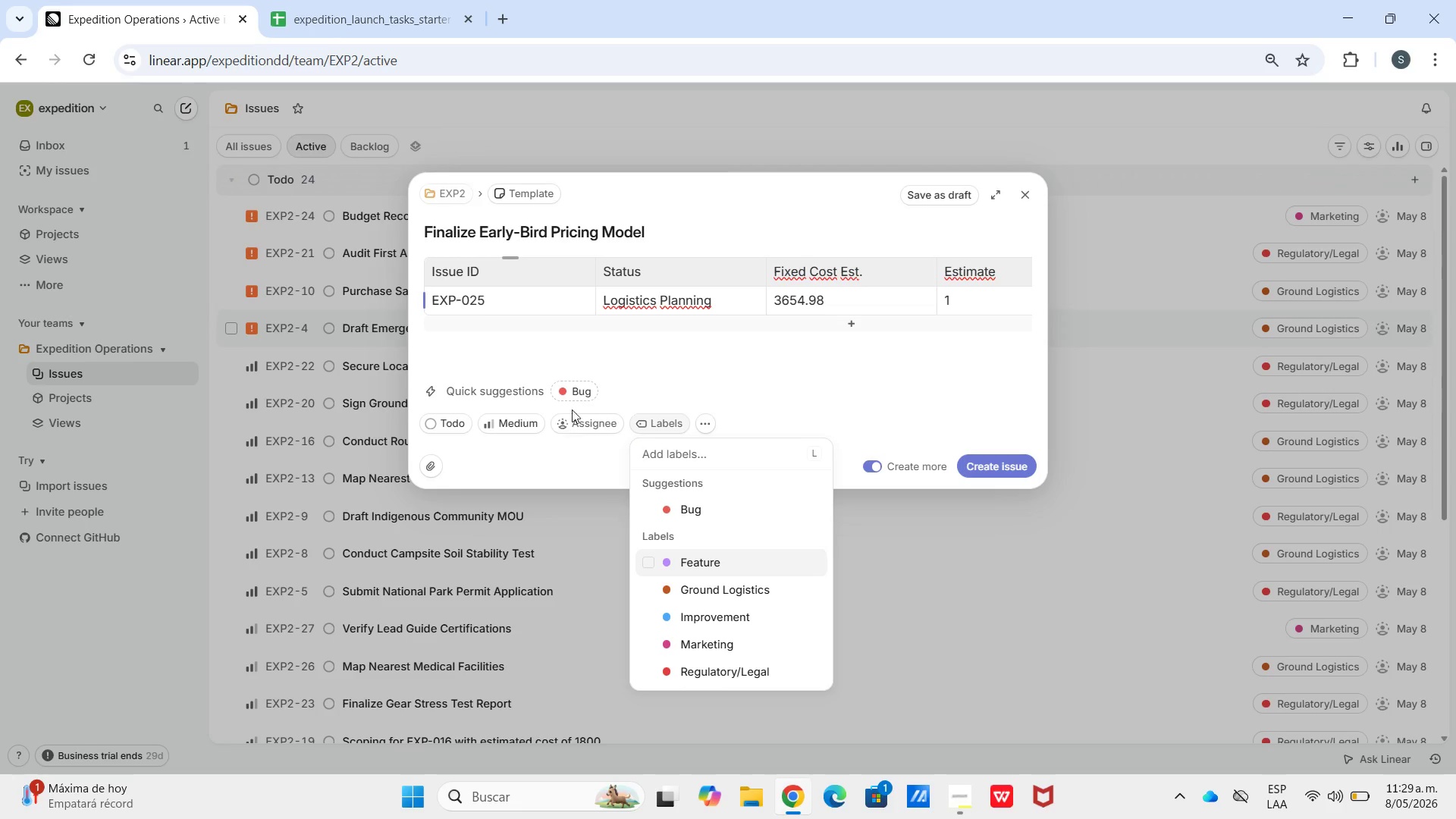 
left_click([511, 422])
 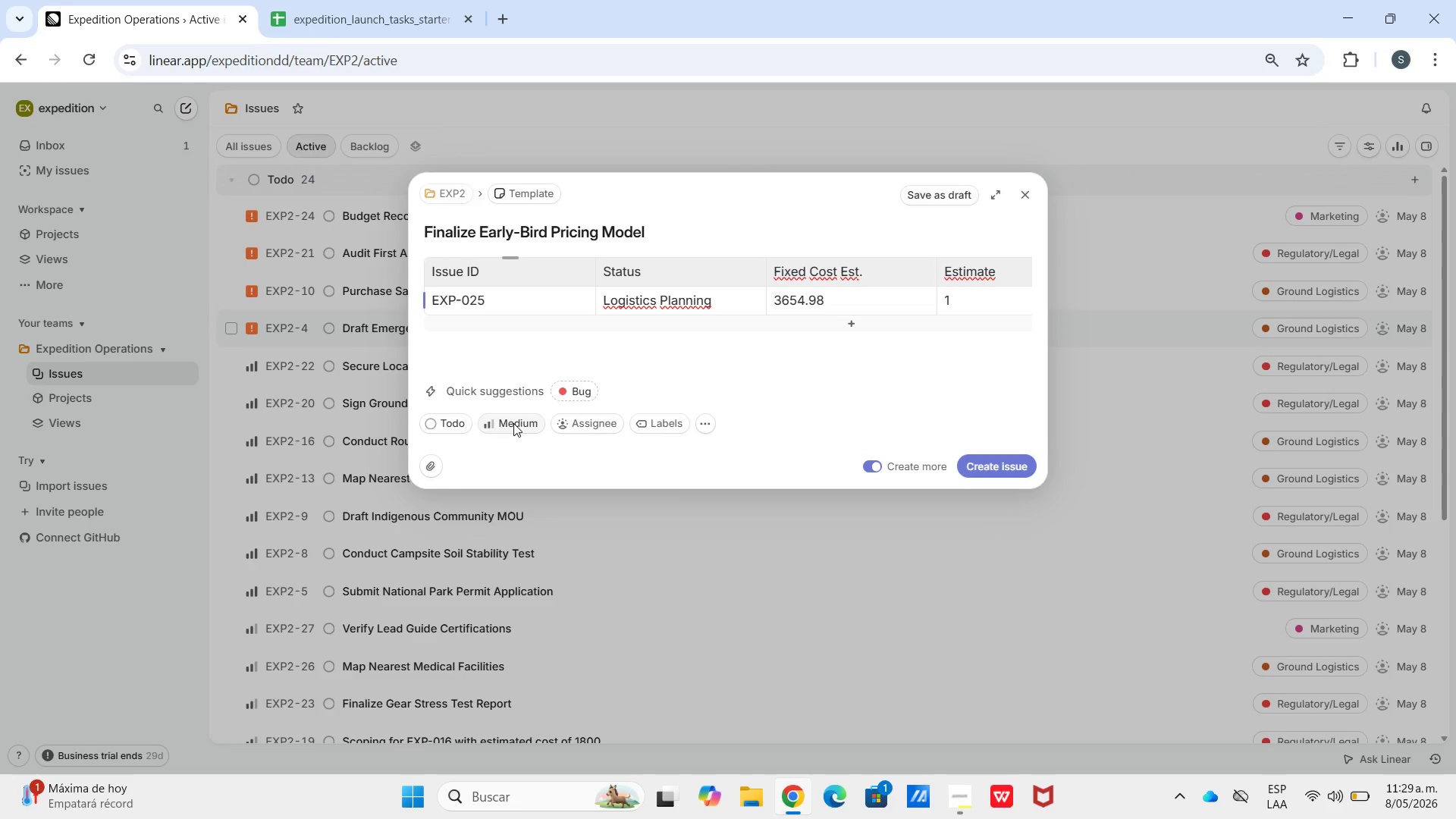 
left_click([513, 423])
 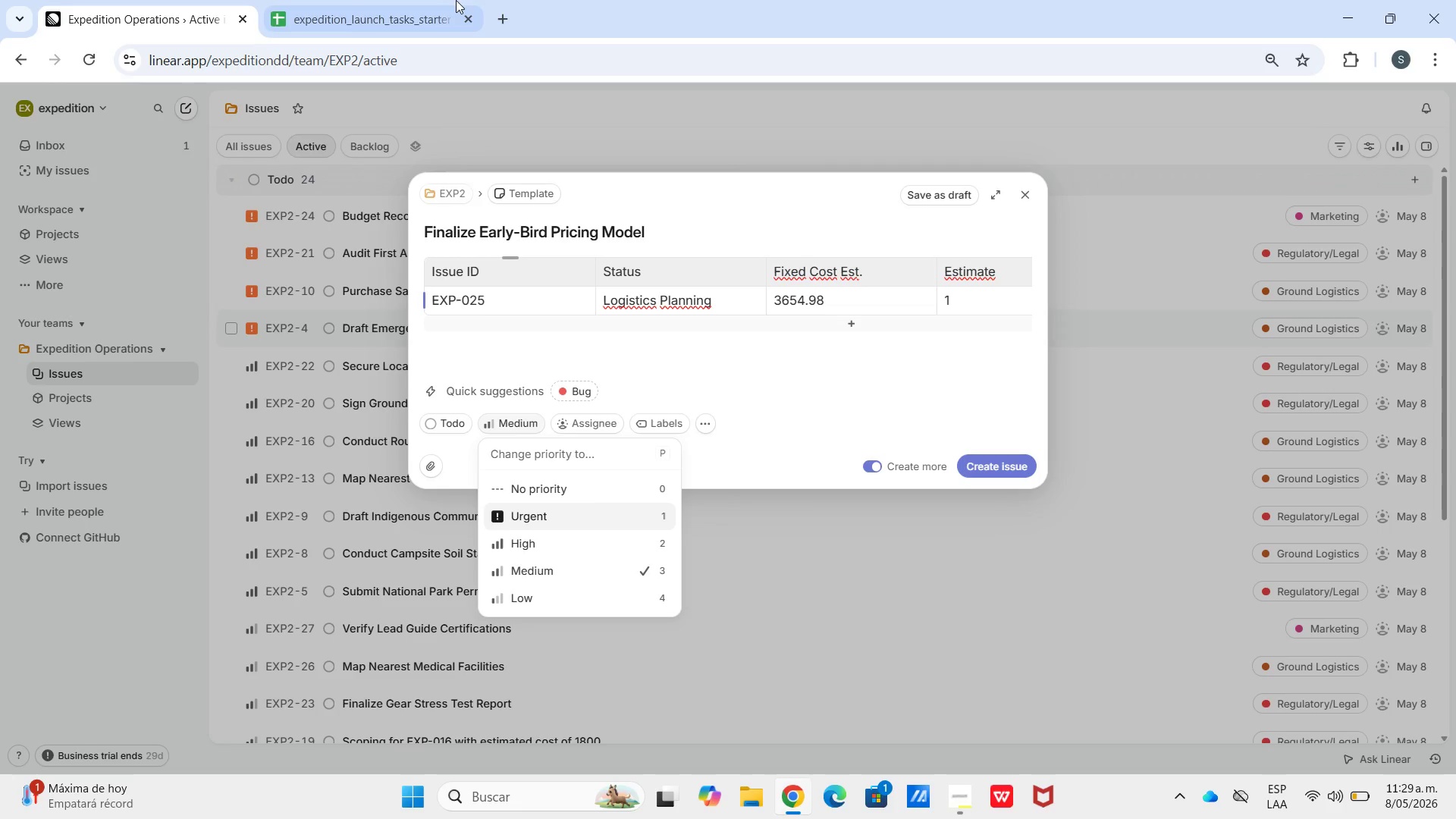 
left_click([438, 0])
 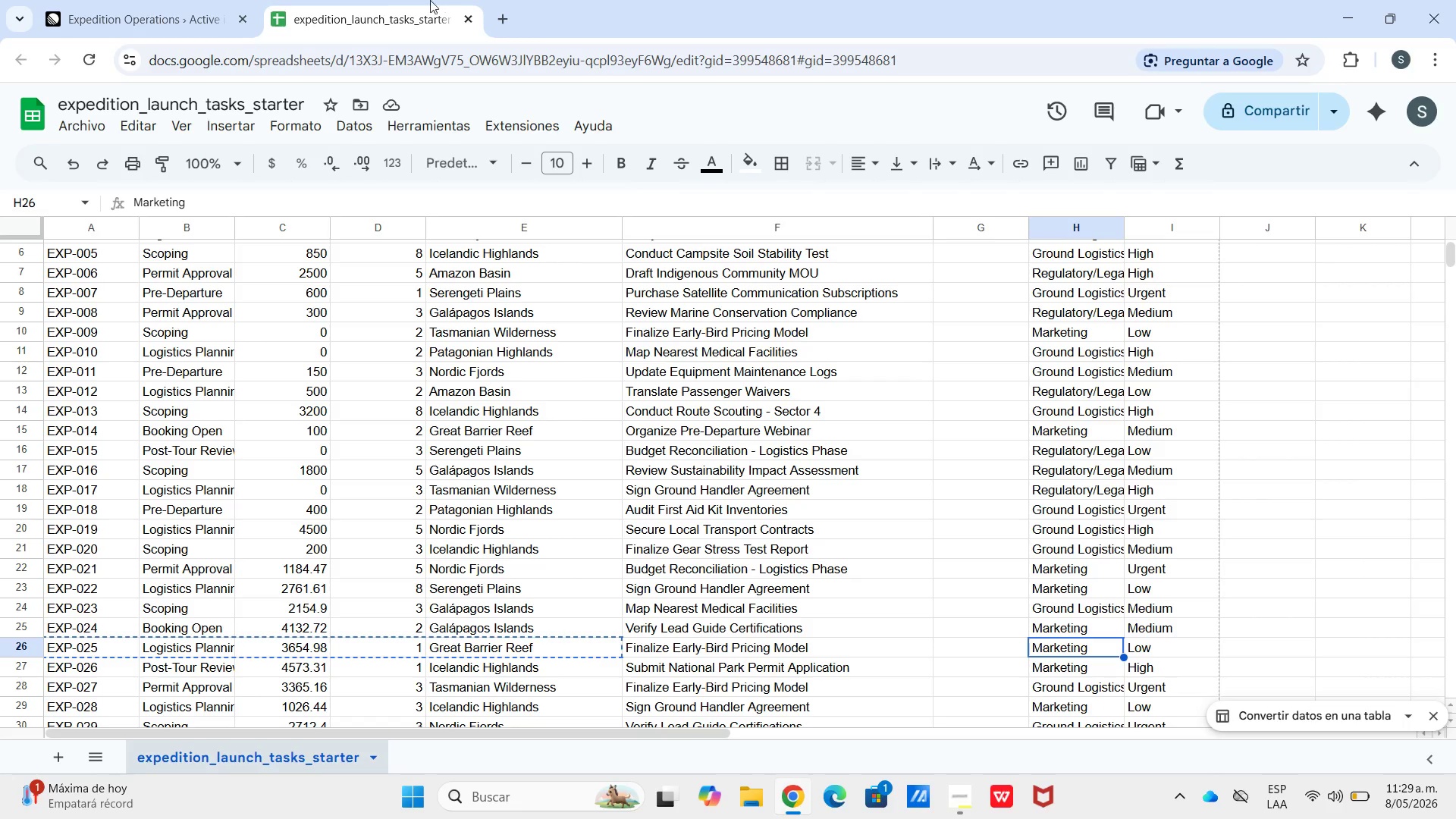 
left_click([147, 2])
 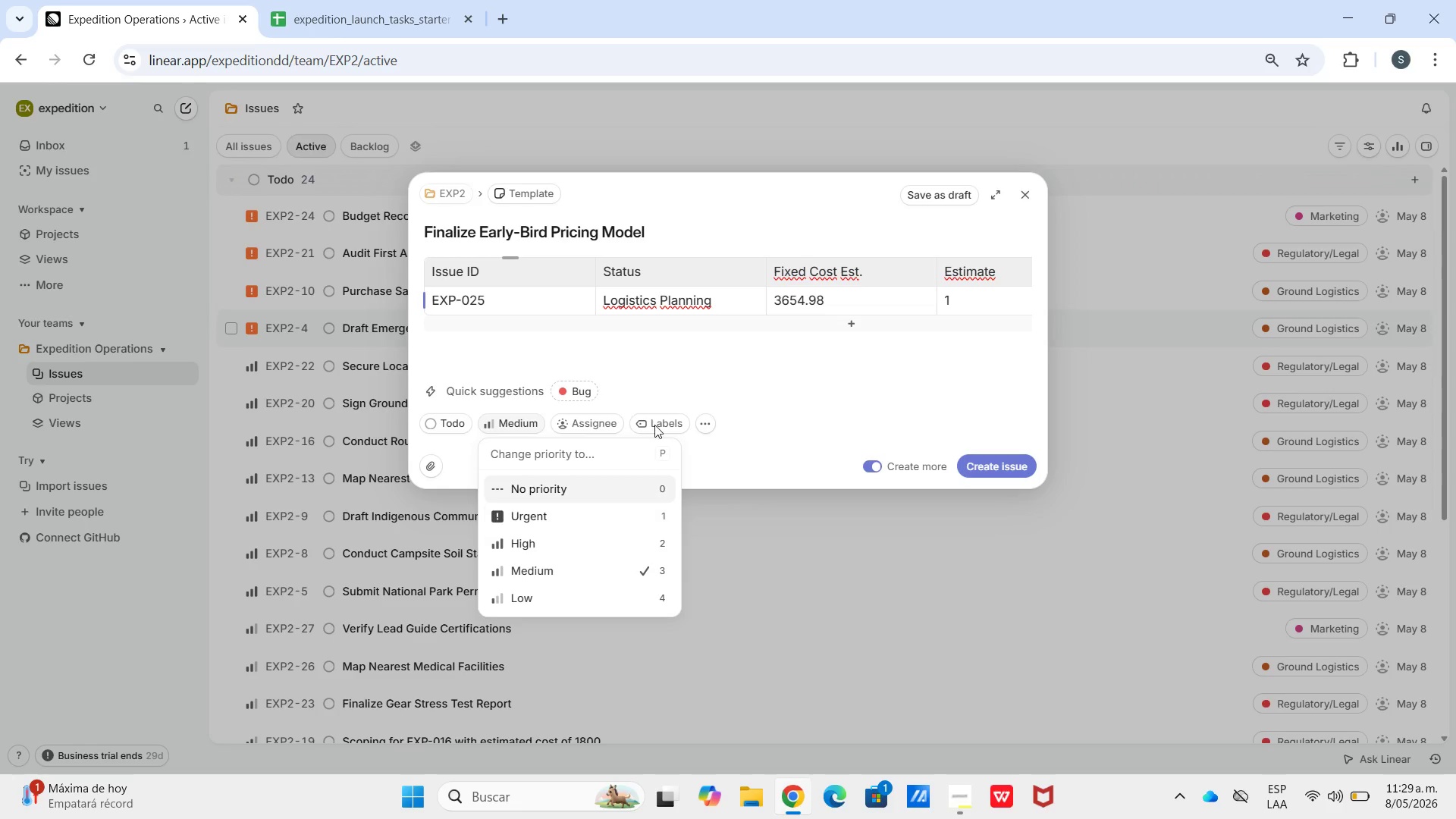 
left_click([656, 423])
 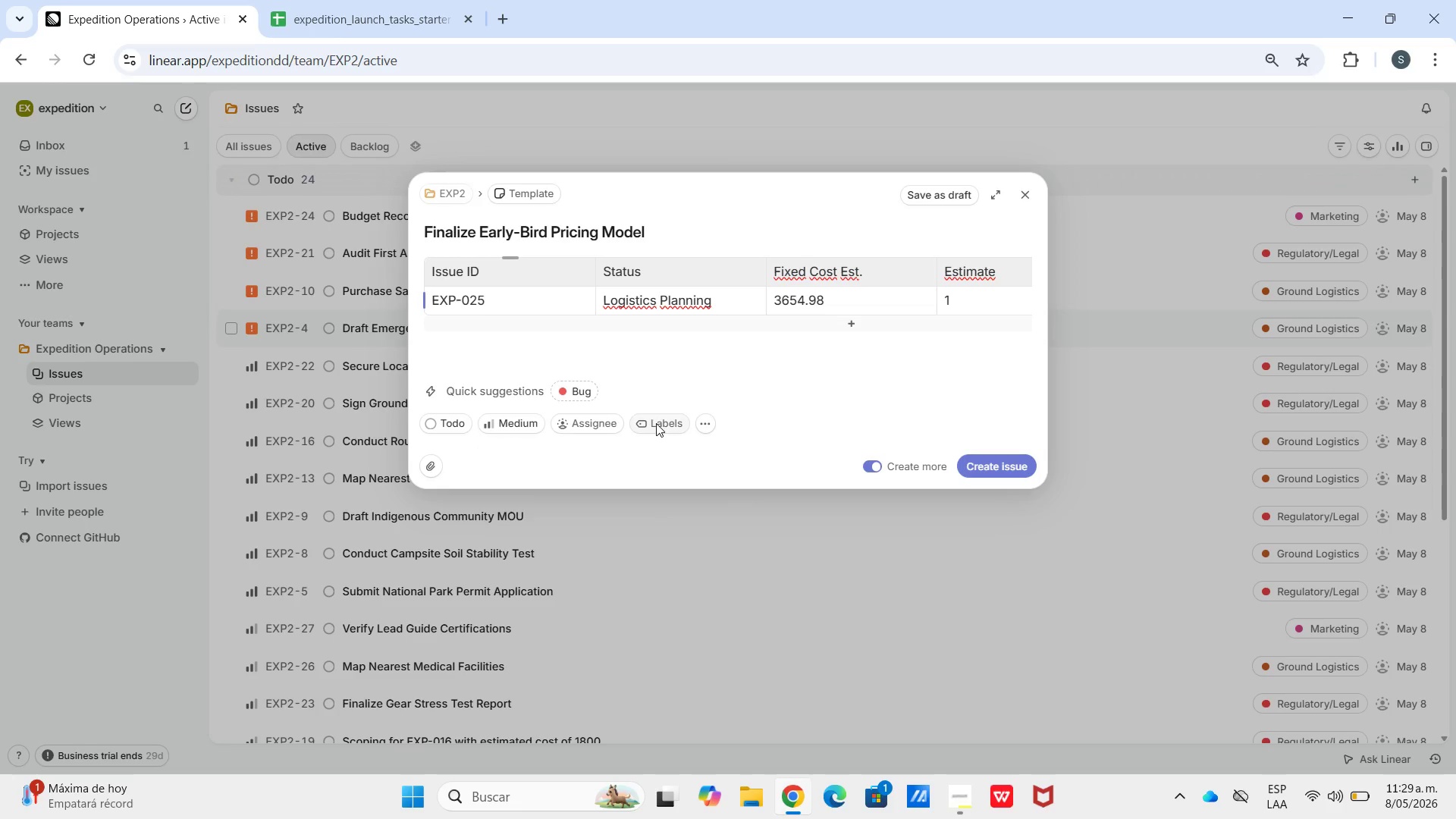 
left_click([656, 423])
 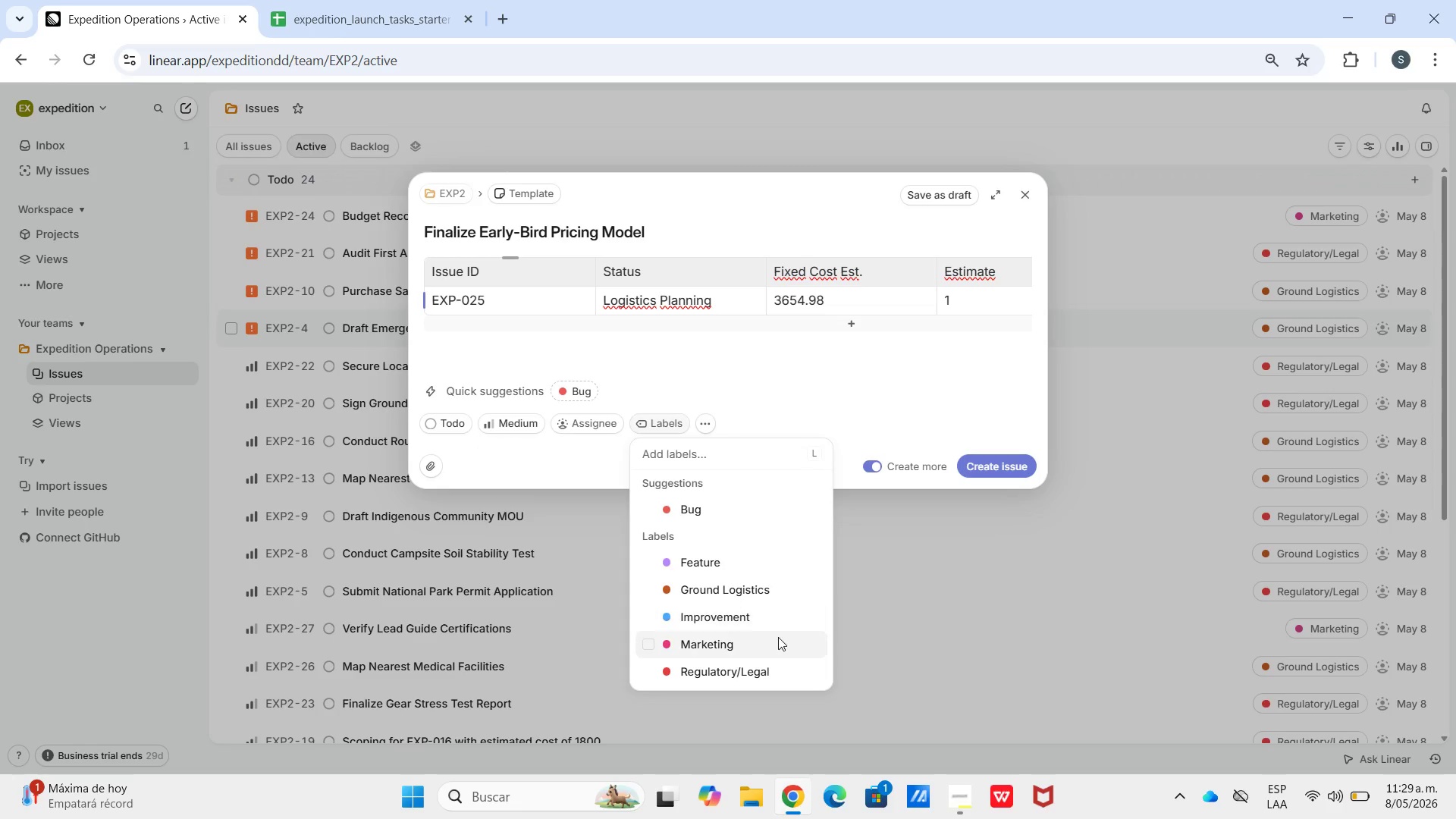 
left_click([777, 644])
 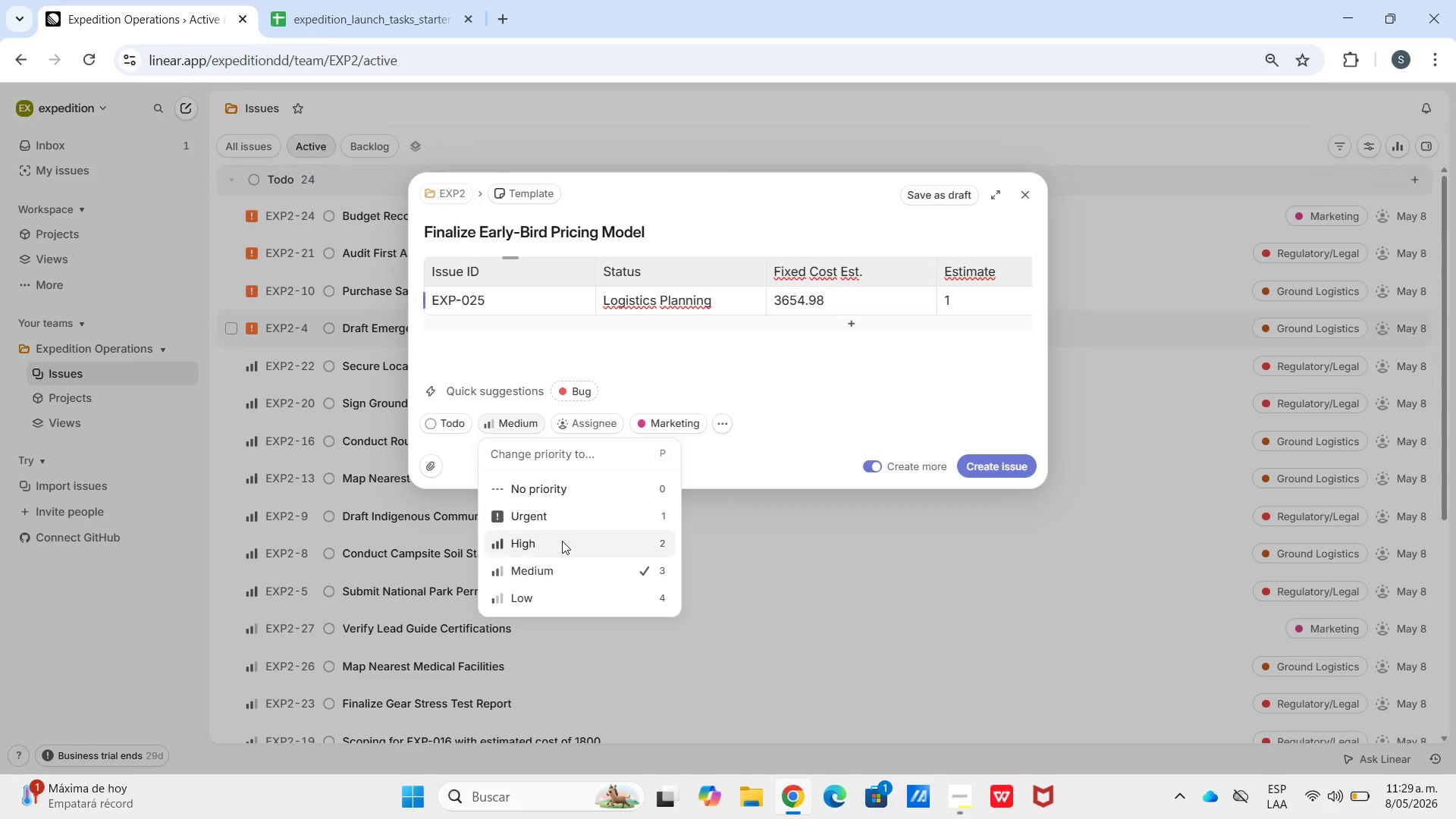 
left_click([576, 594])
 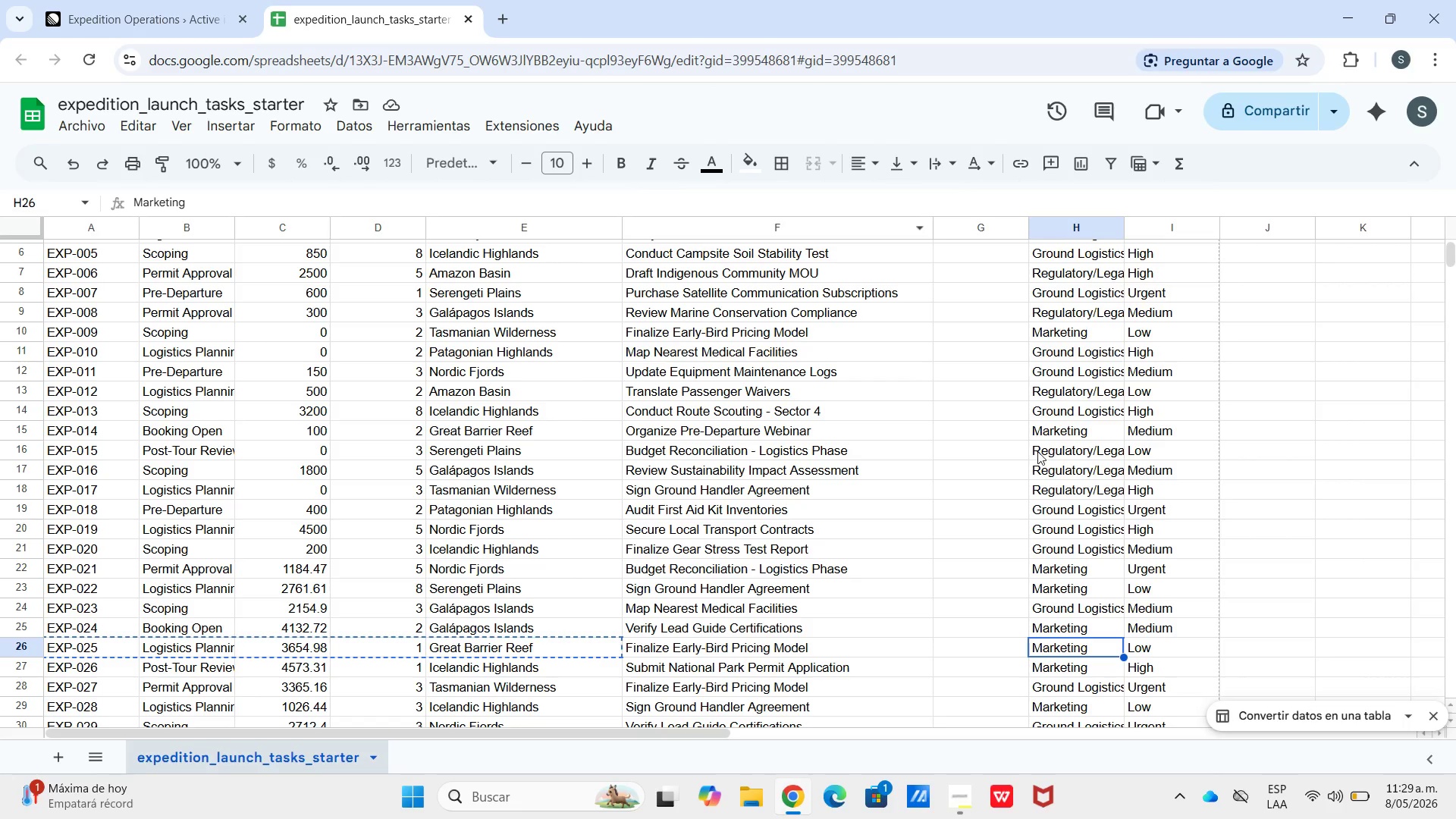 
wait(5.25)
 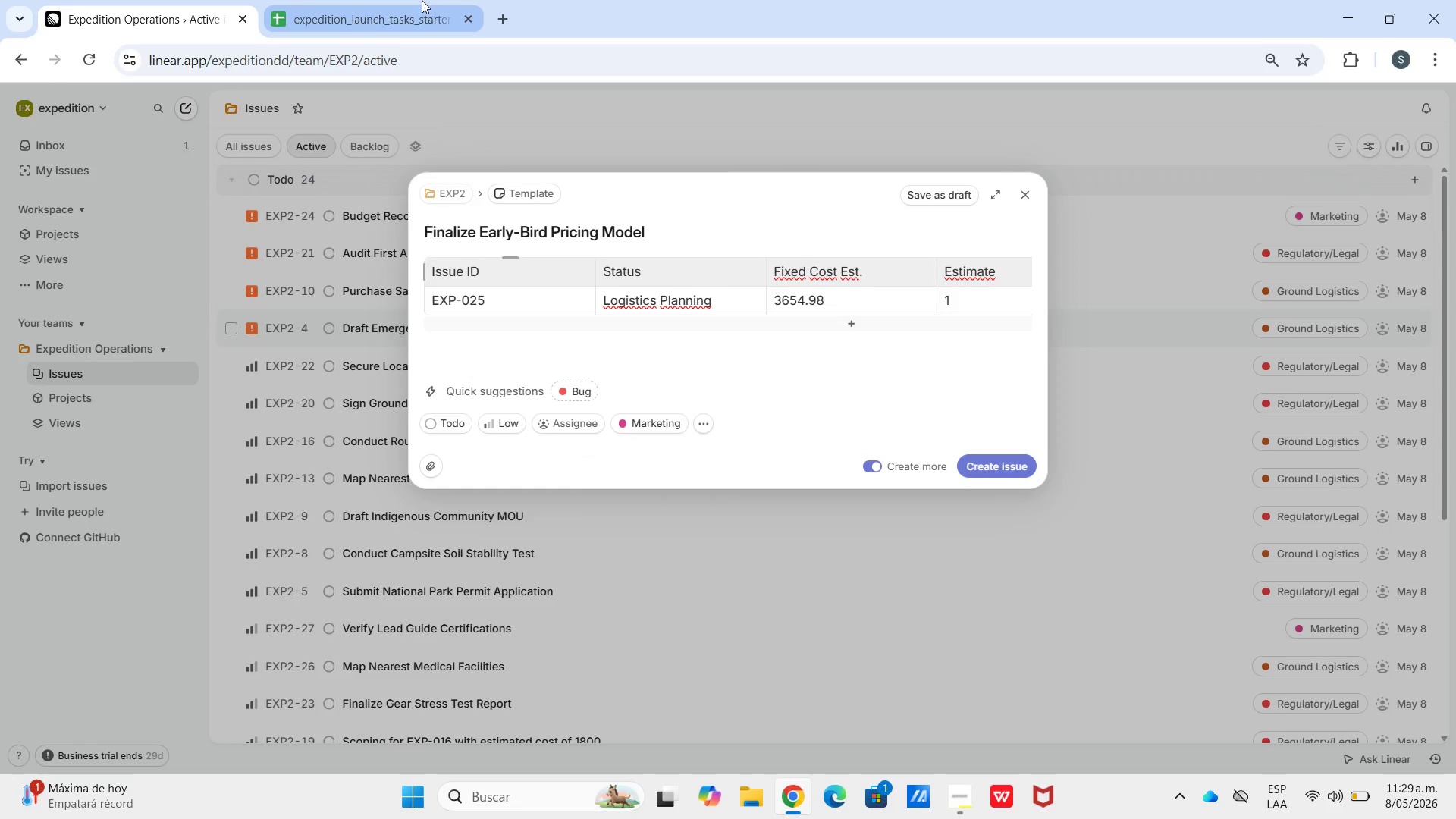 
left_click([1057, 676])
 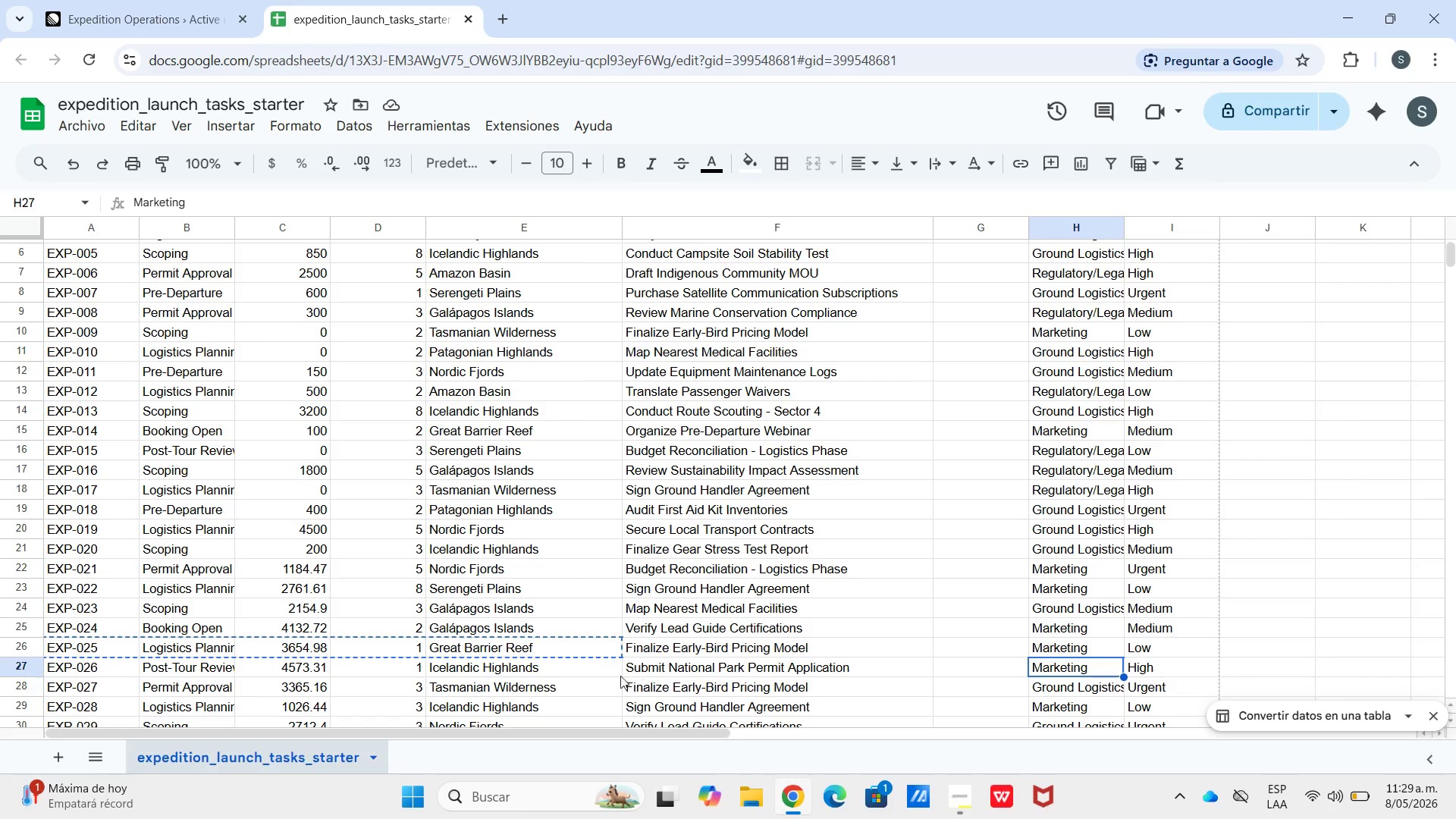 
scroll: coordinate [494, 551], scroll_direction: down, amount: 1.0
 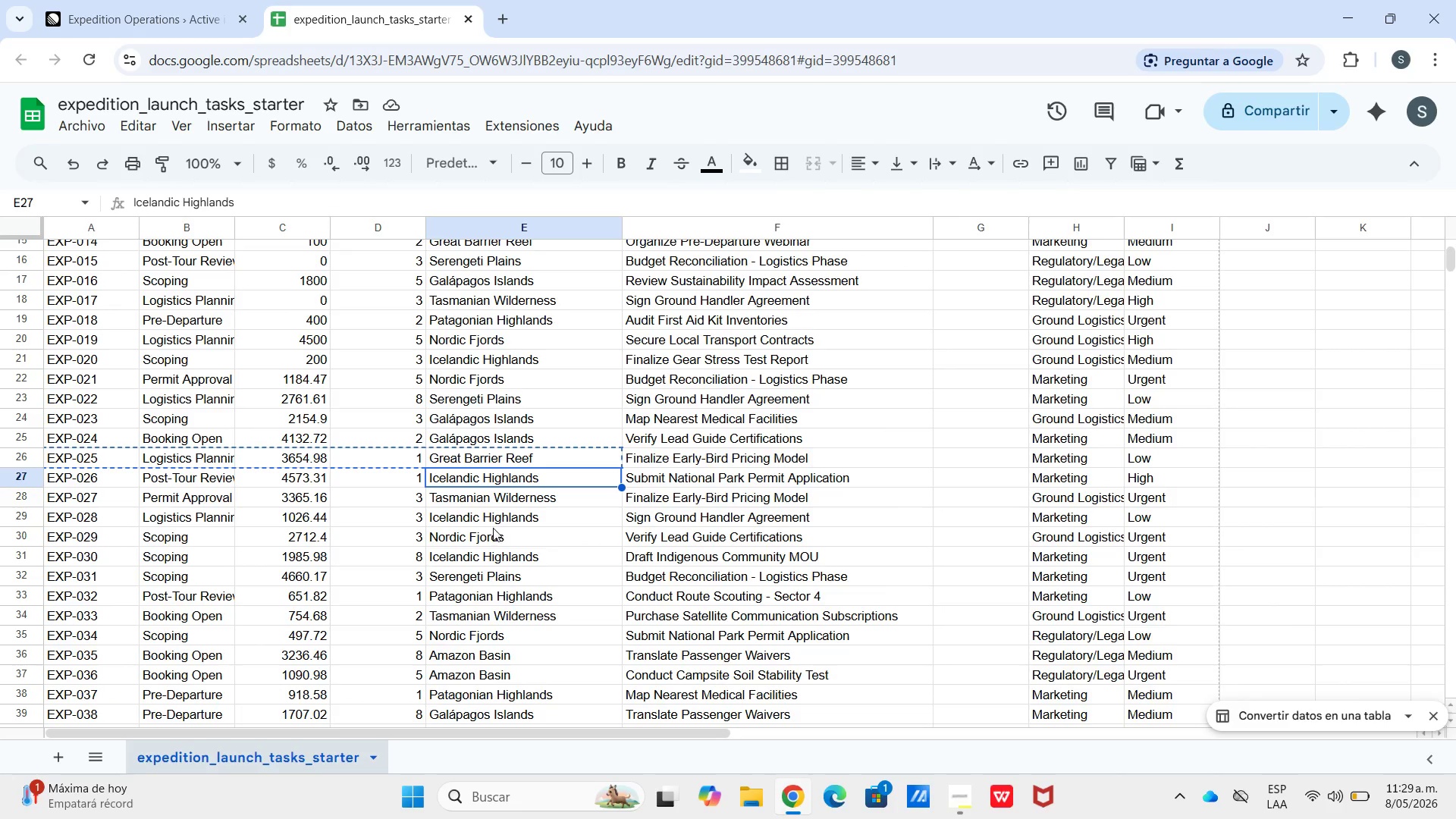 
key(Control+C)
 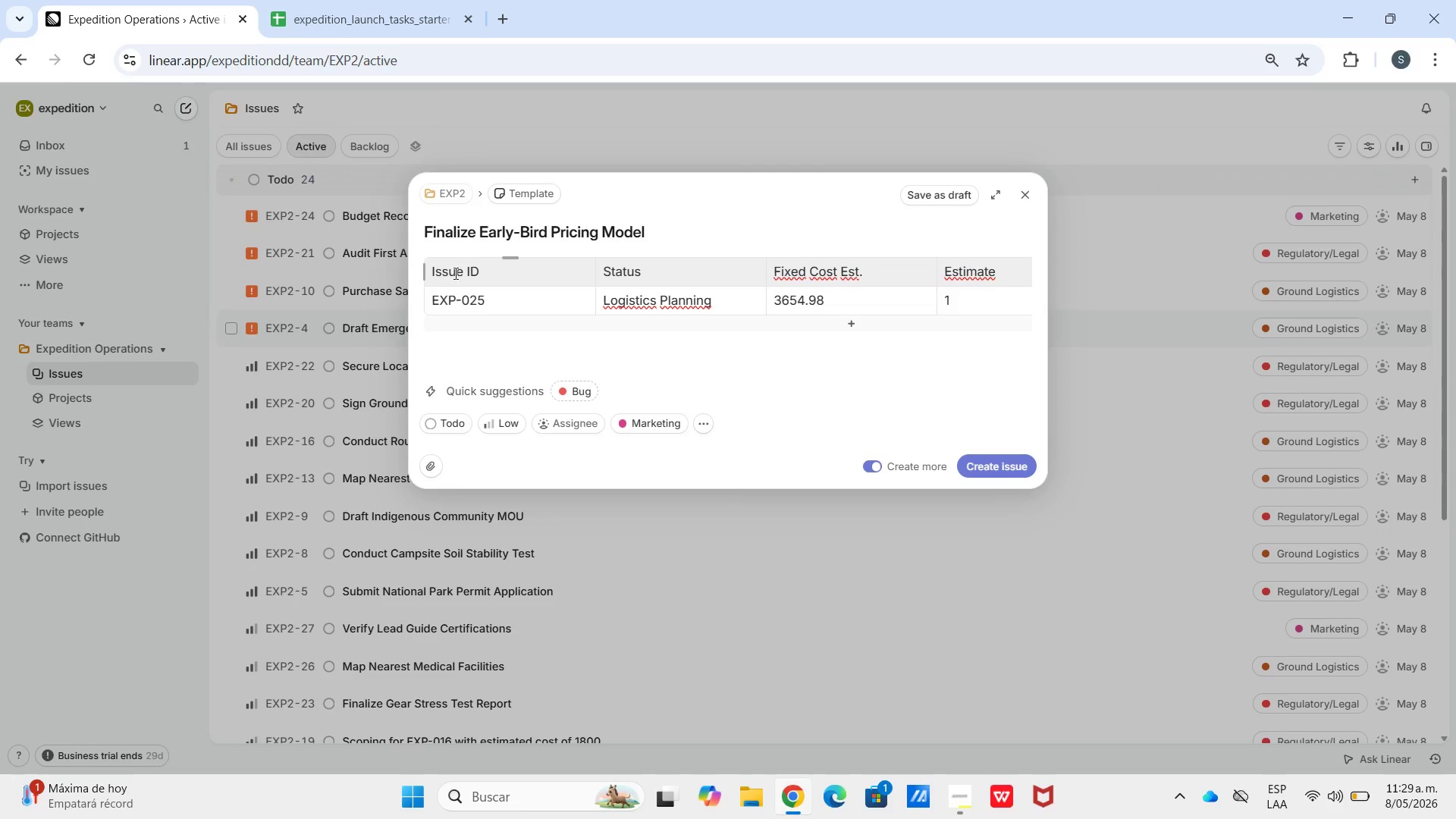 
hold_key(key=ControlLeft, duration=0.34)
 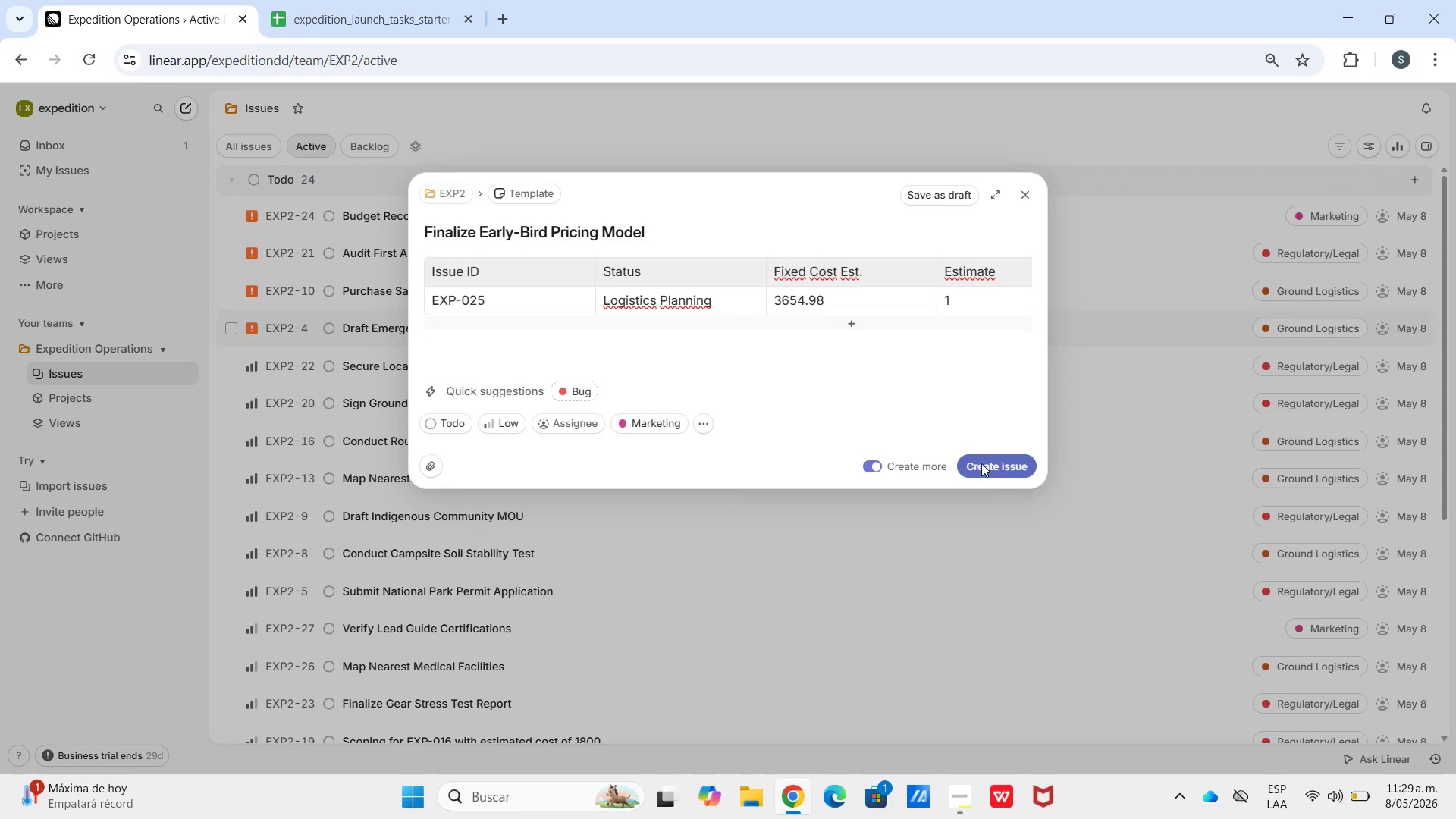 
left_click([985, 466])
 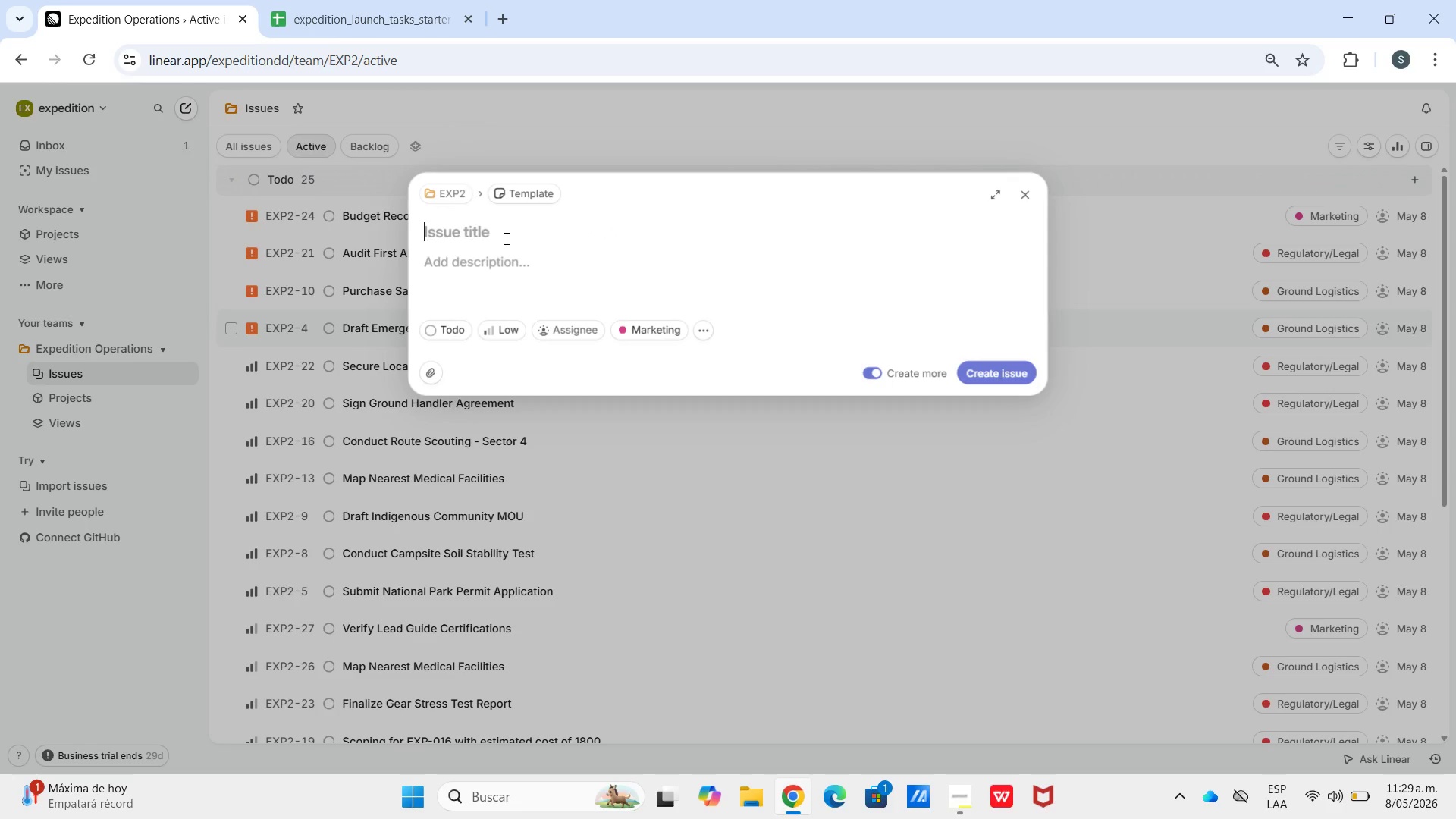 
key(Control+V)
 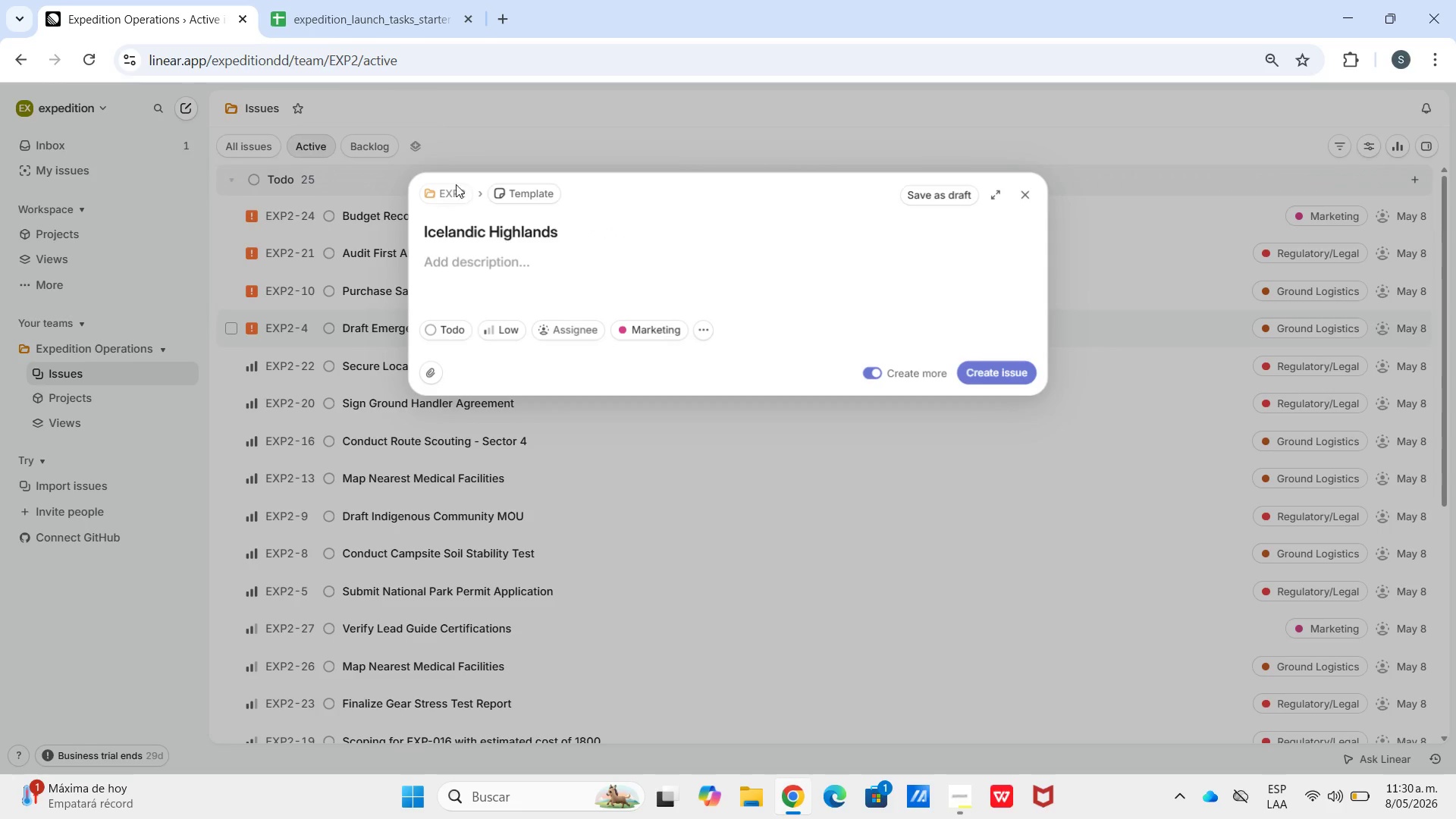 
left_click([350, 0])
 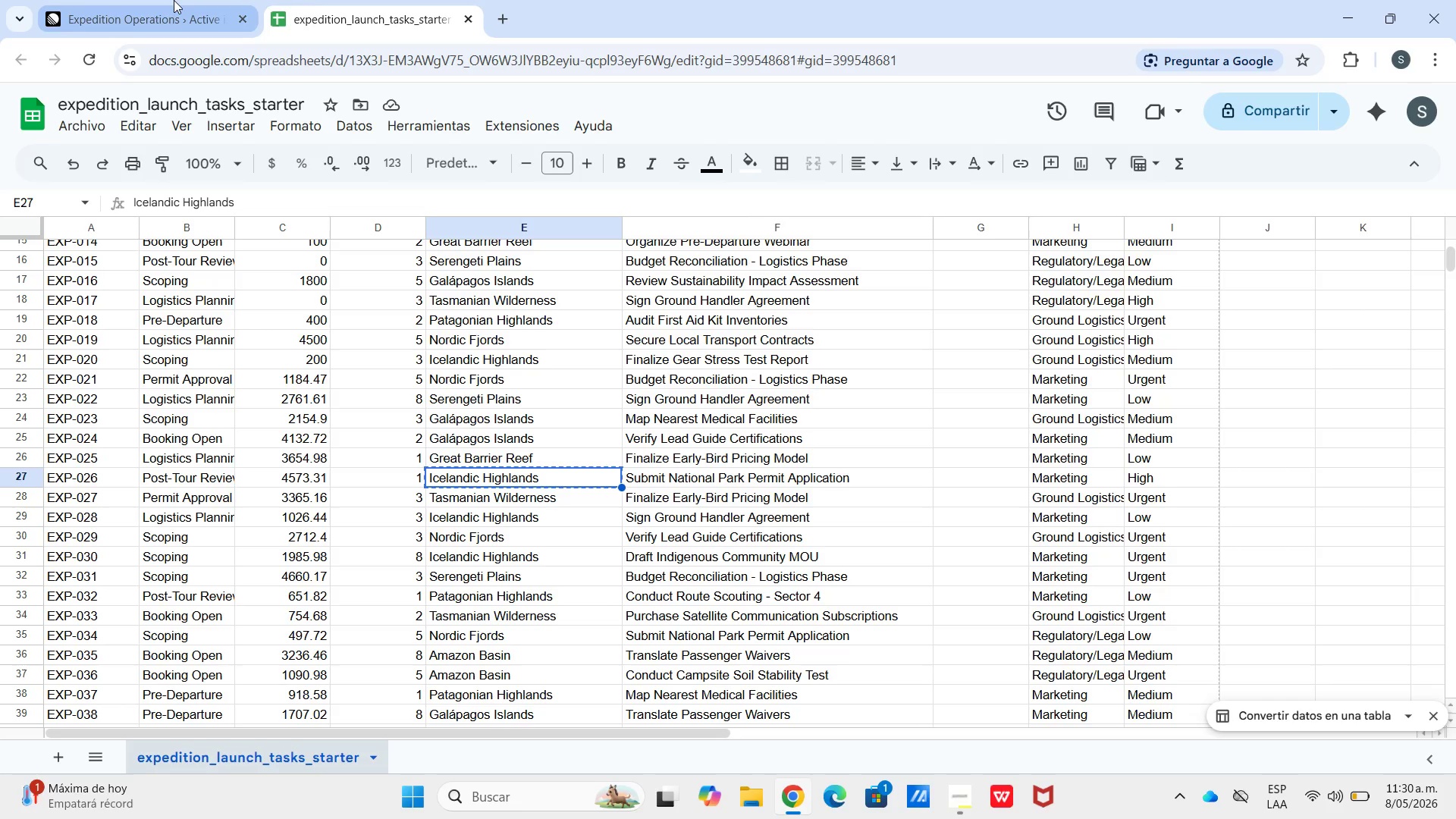 
wait(8.08)
 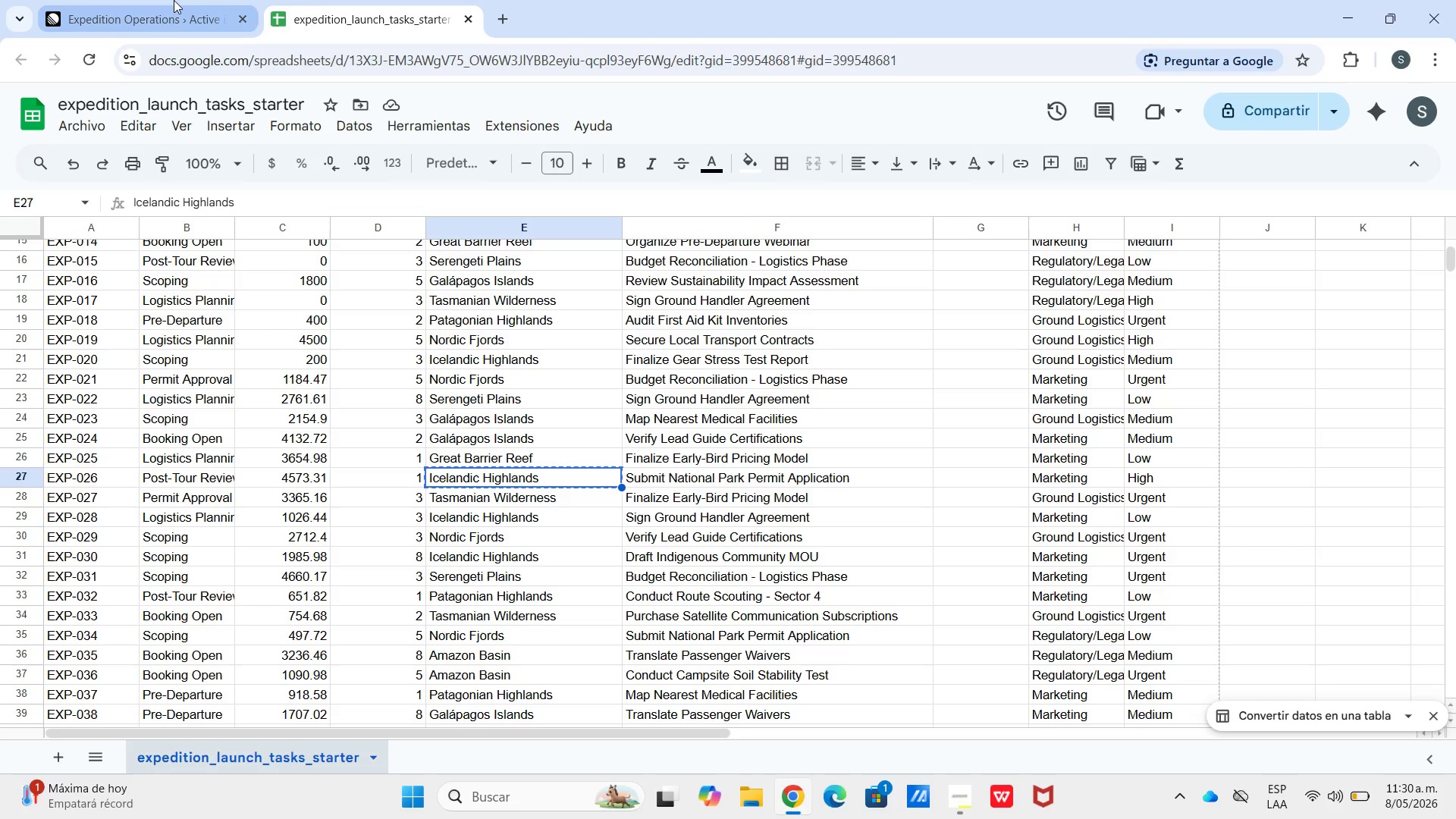 
left_click([401, 476])
 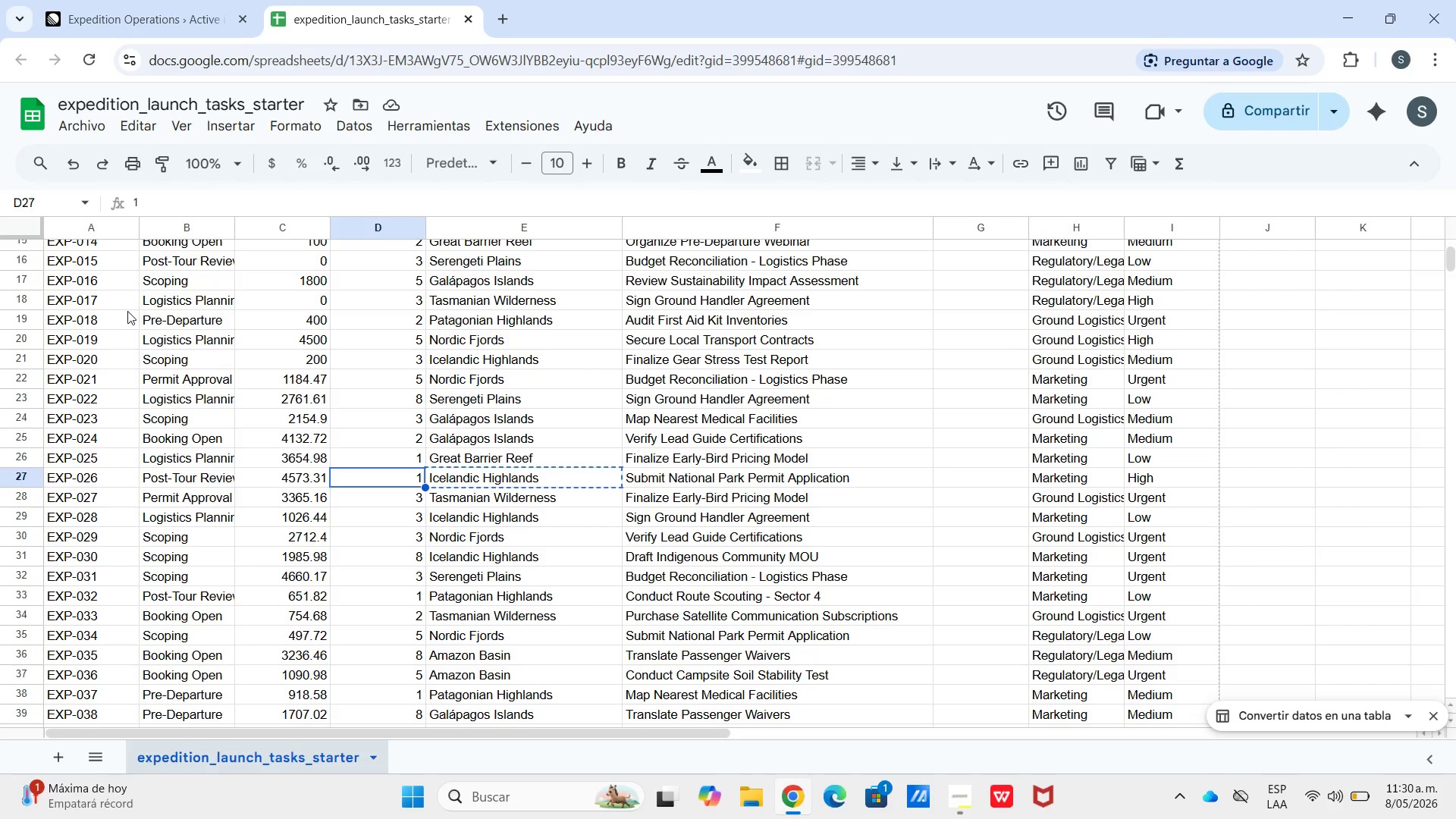 
scroll: coordinate [83, 272], scroll_direction: up, amount: 6.0
 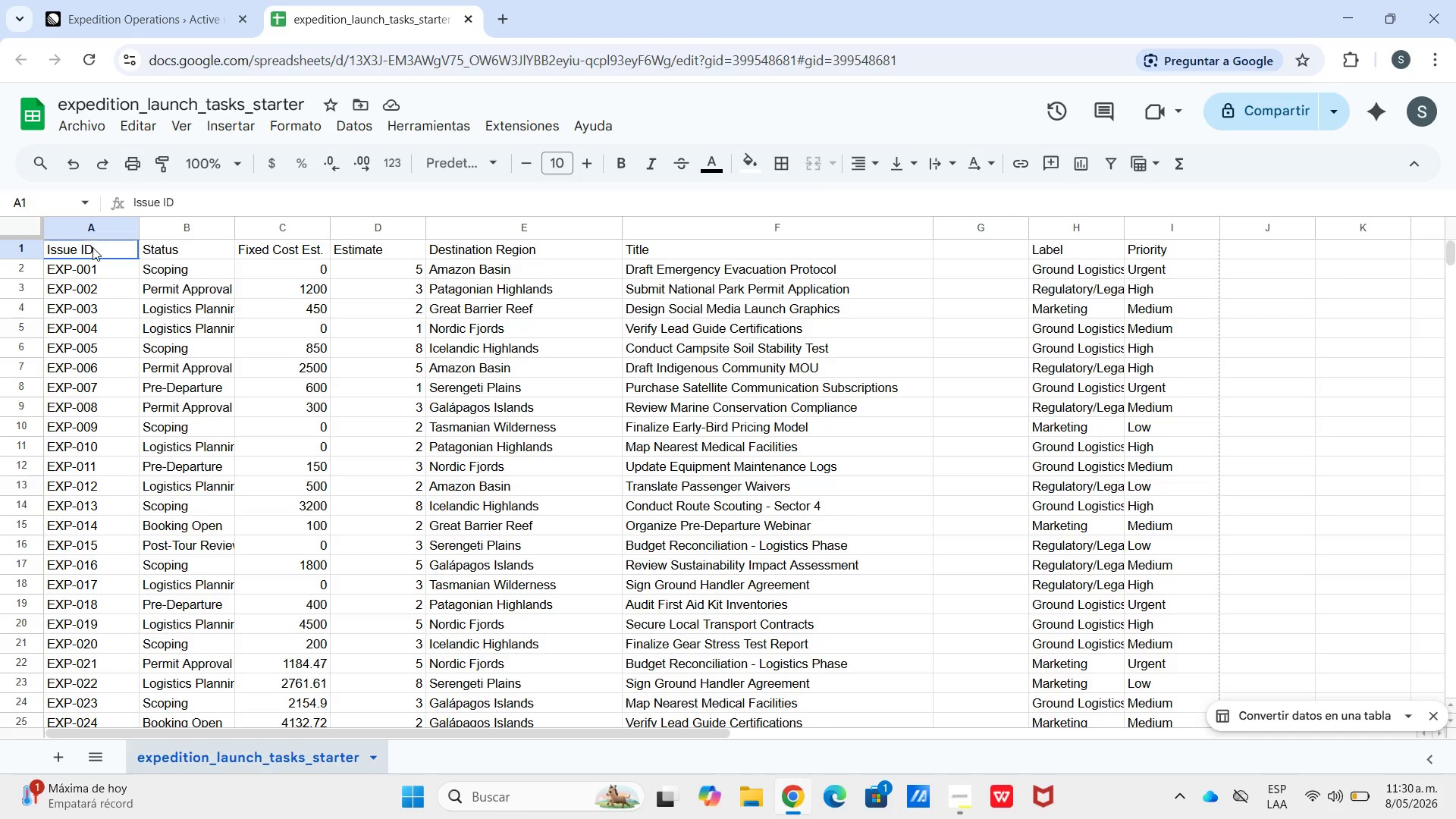 
left_click_drag(start_coordinate=[82, 247], to_coordinate=[382, 252])
 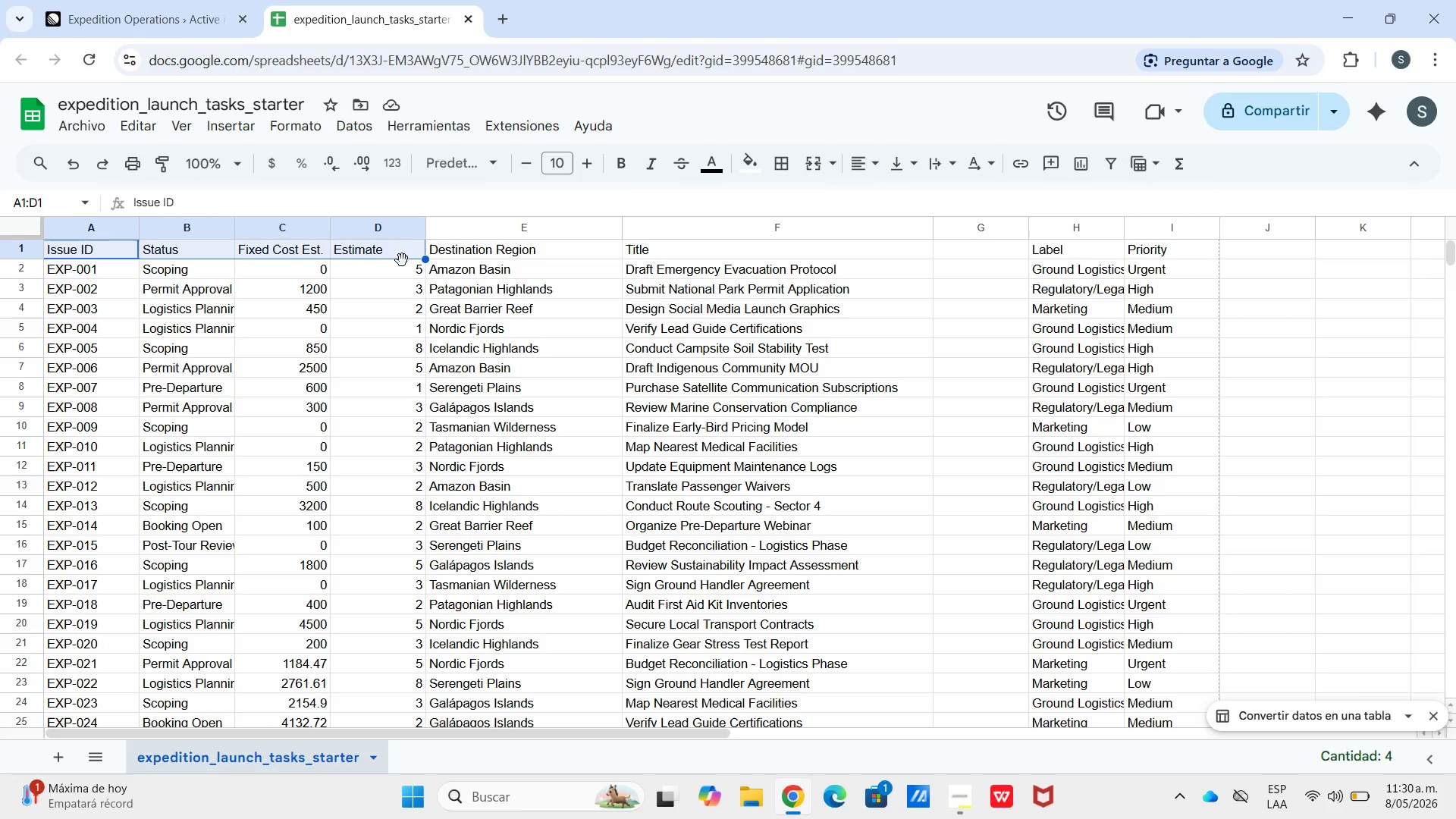 
hold_key(key=ControlLeft, duration=0.92)
 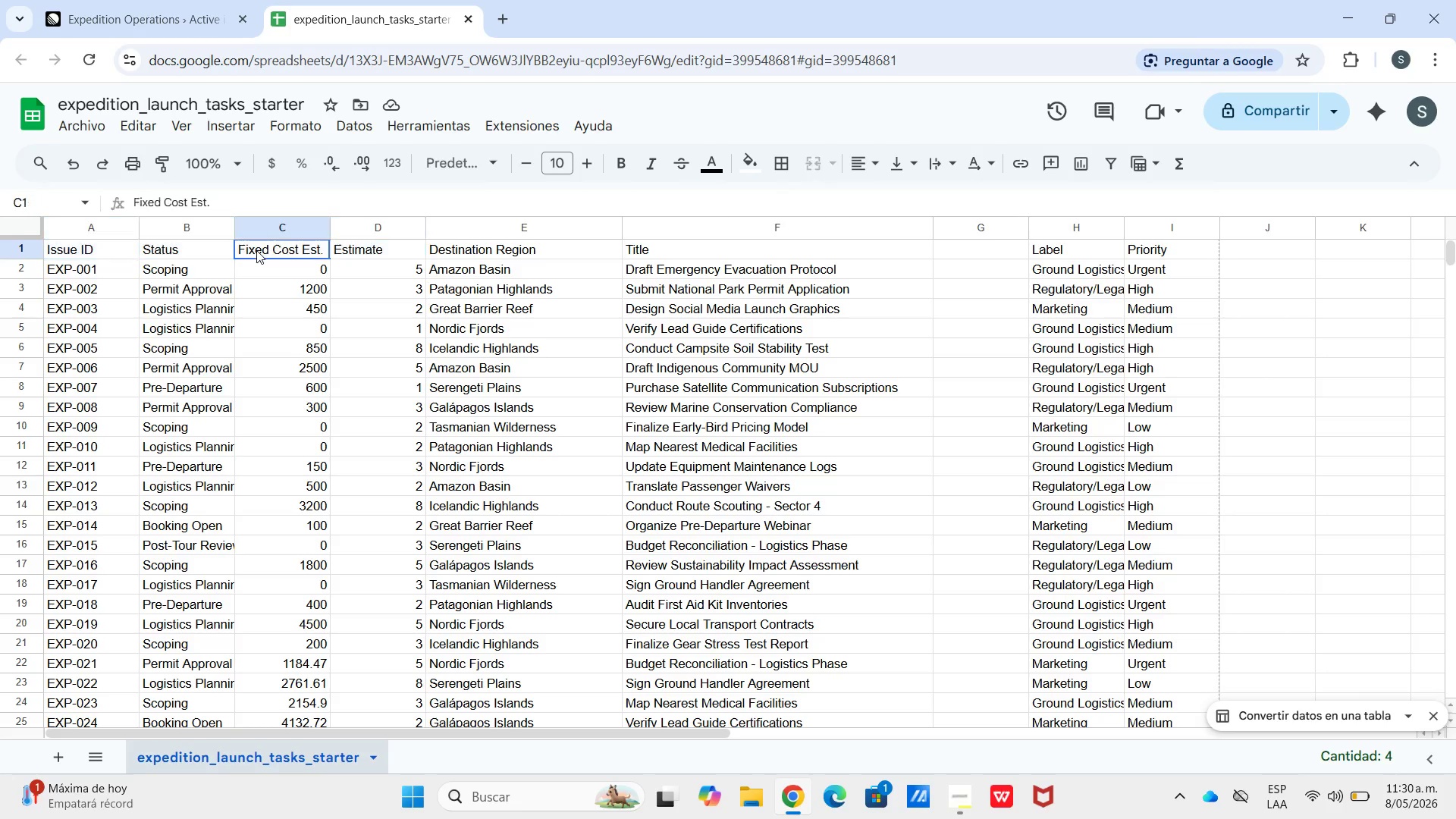 
left_click([256, 250])
 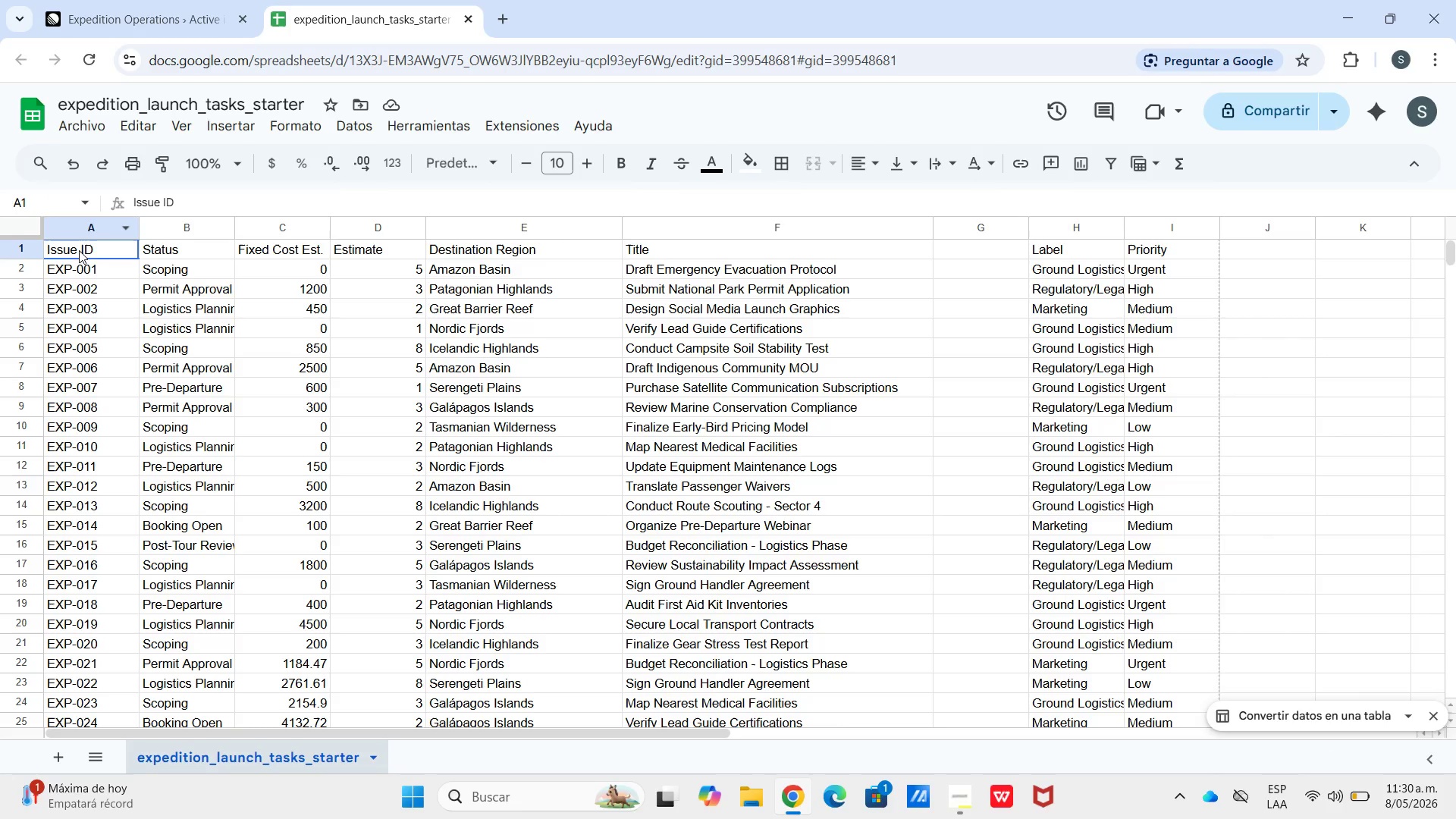 
left_click_drag(start_coordinate=[74, 250], to_coordinate=[497, 259])
 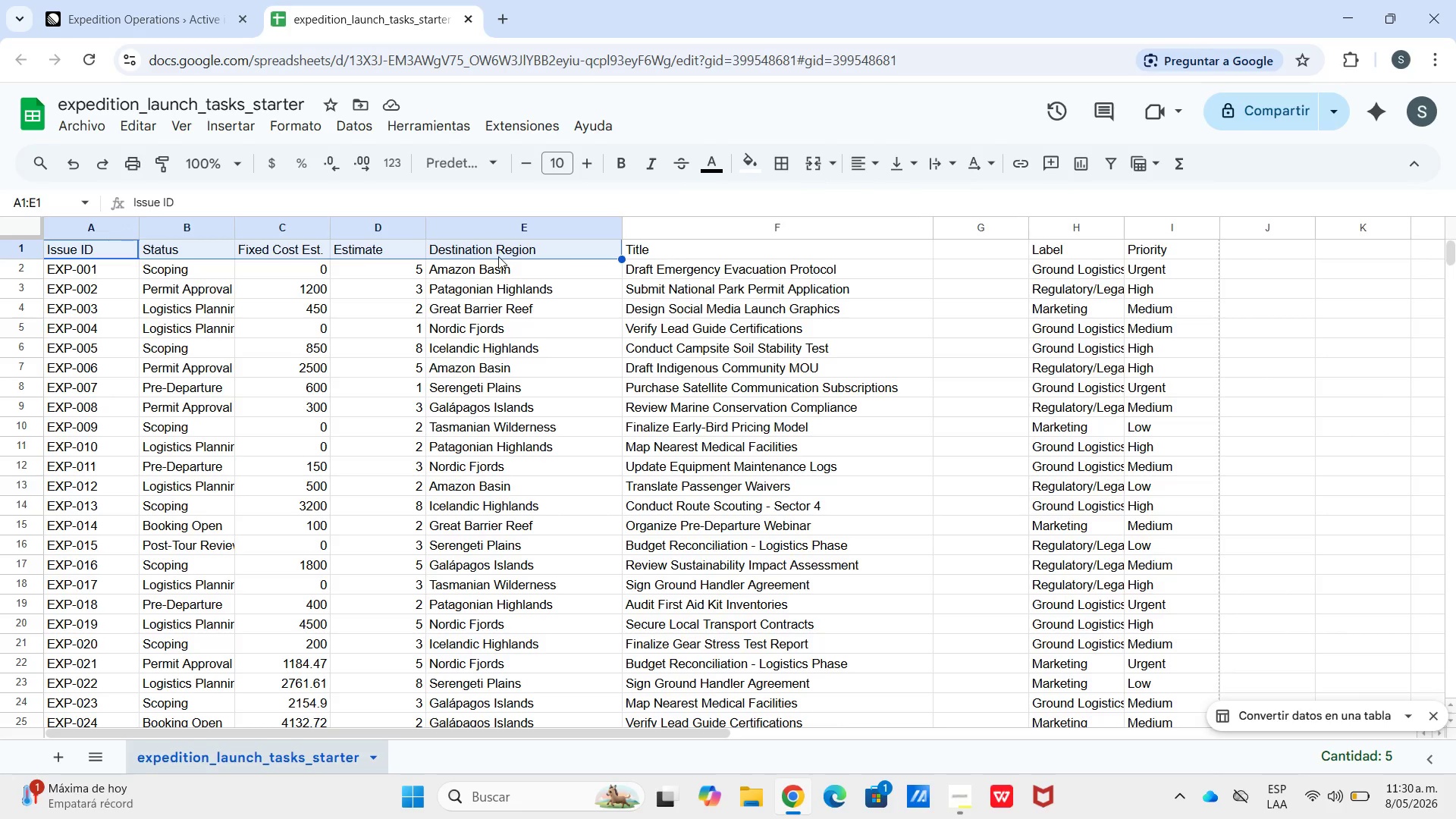 
key(Control+C)
 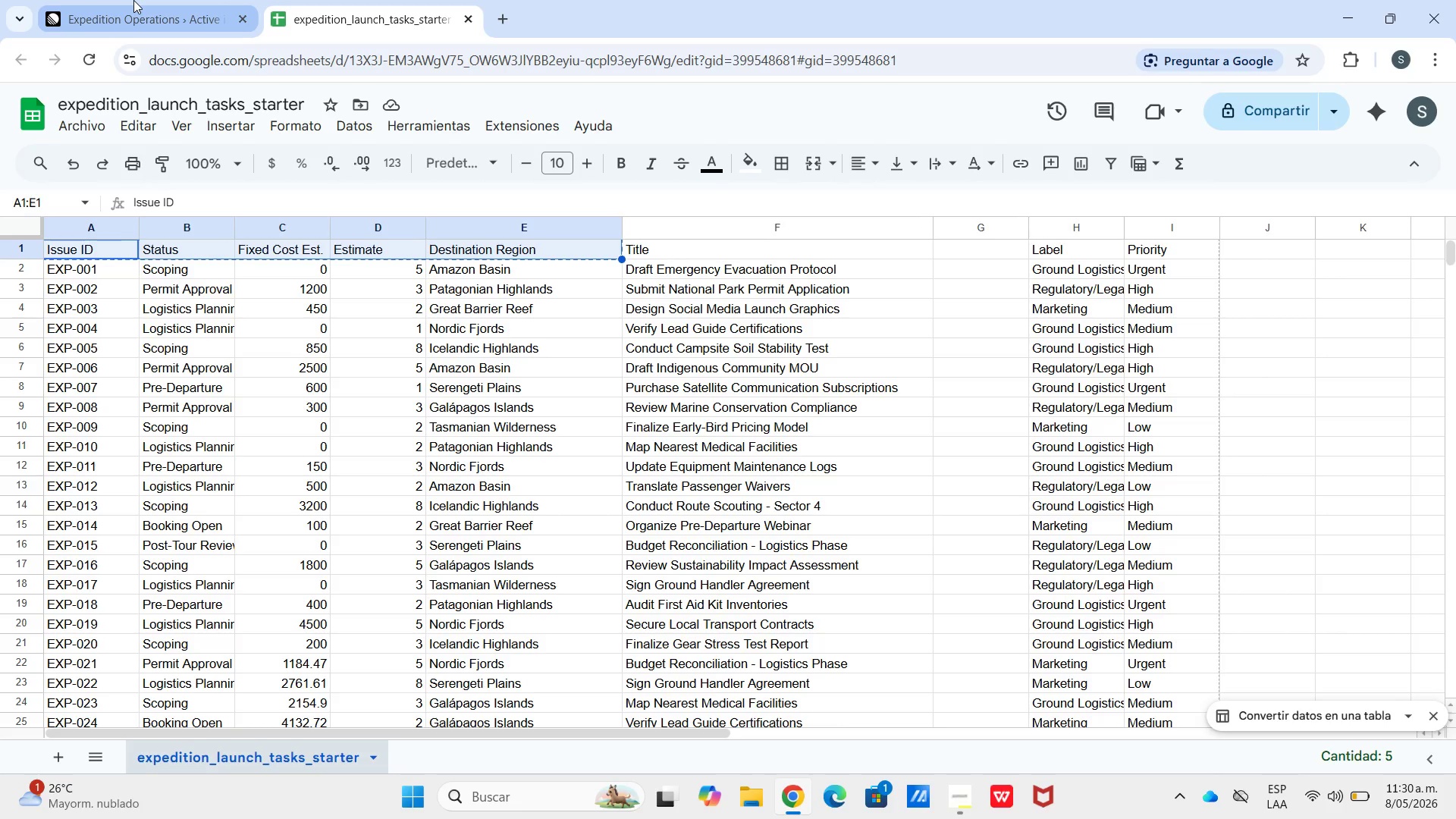 
left_click([129, 0])
 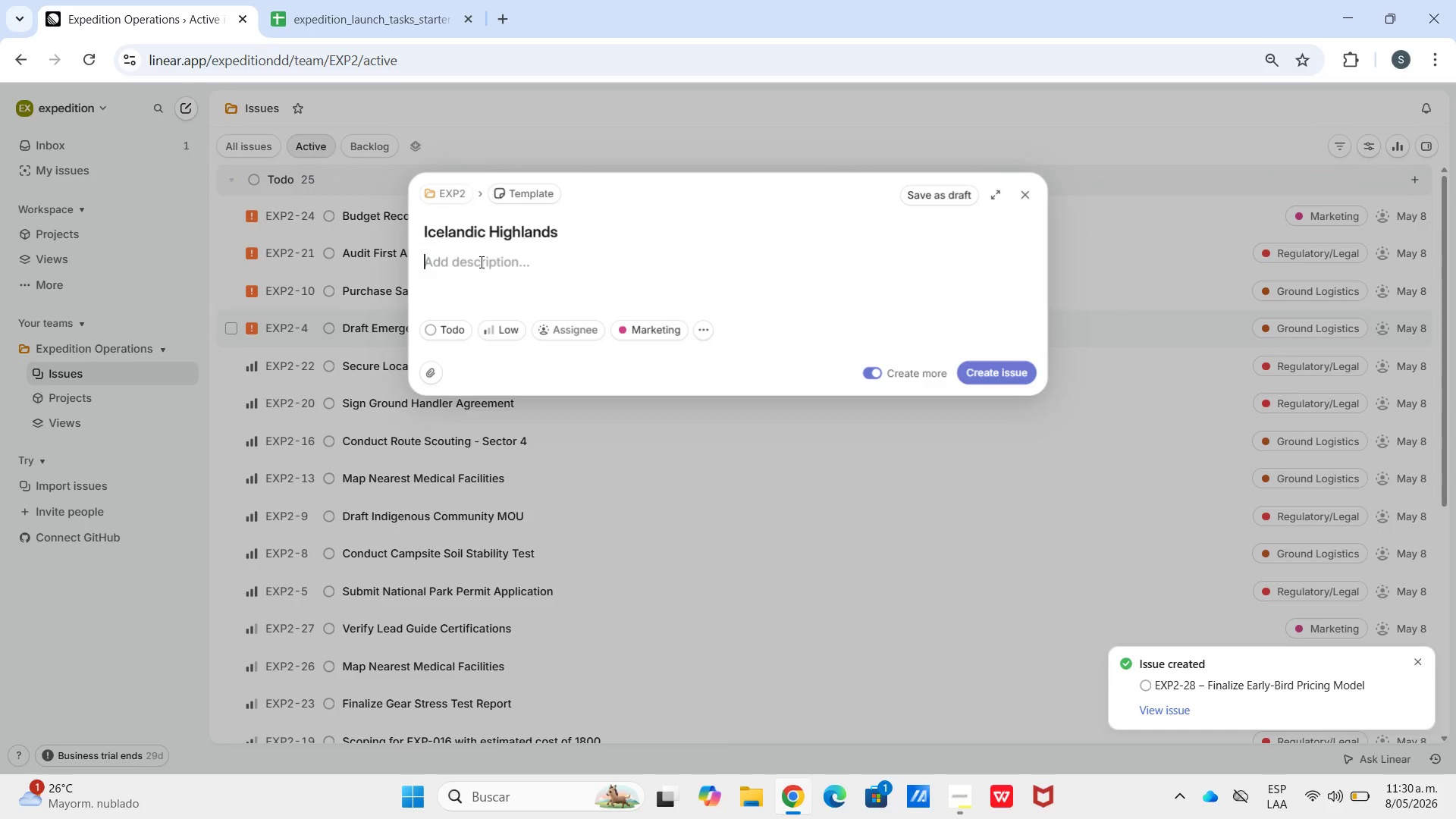 
key(Control+V)
 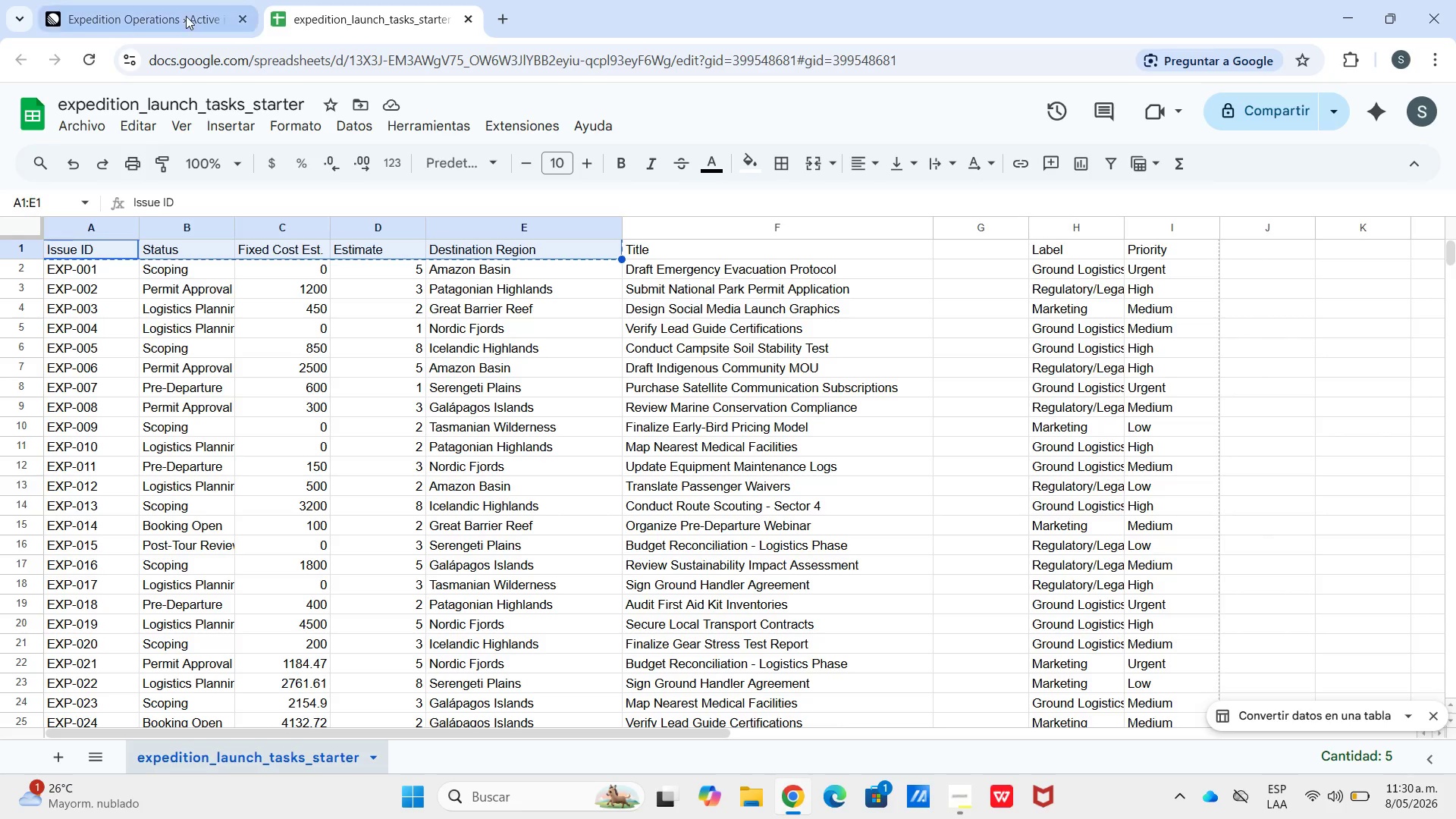 
wait(8.64)
 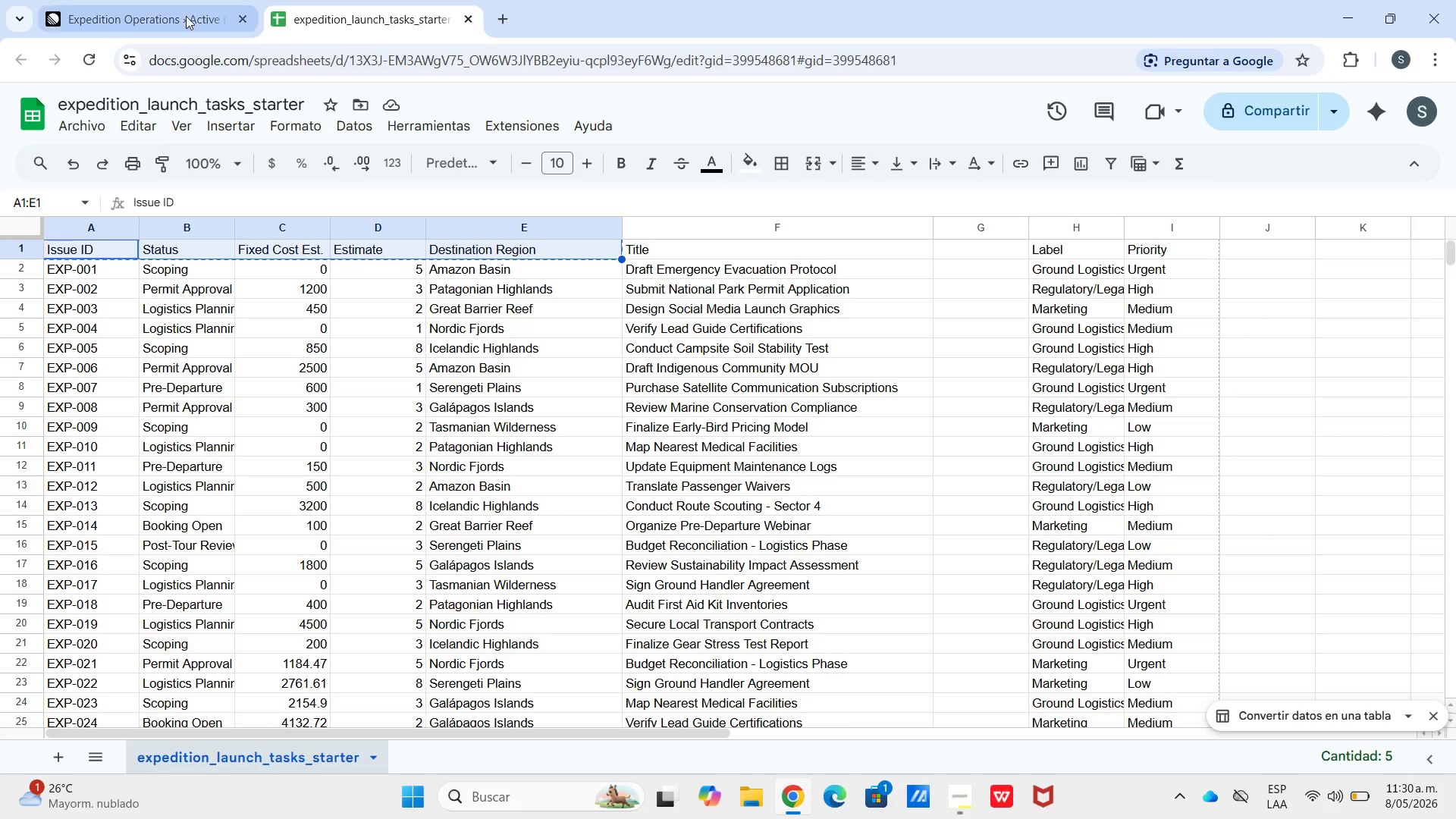 
left_click([679, 647])
 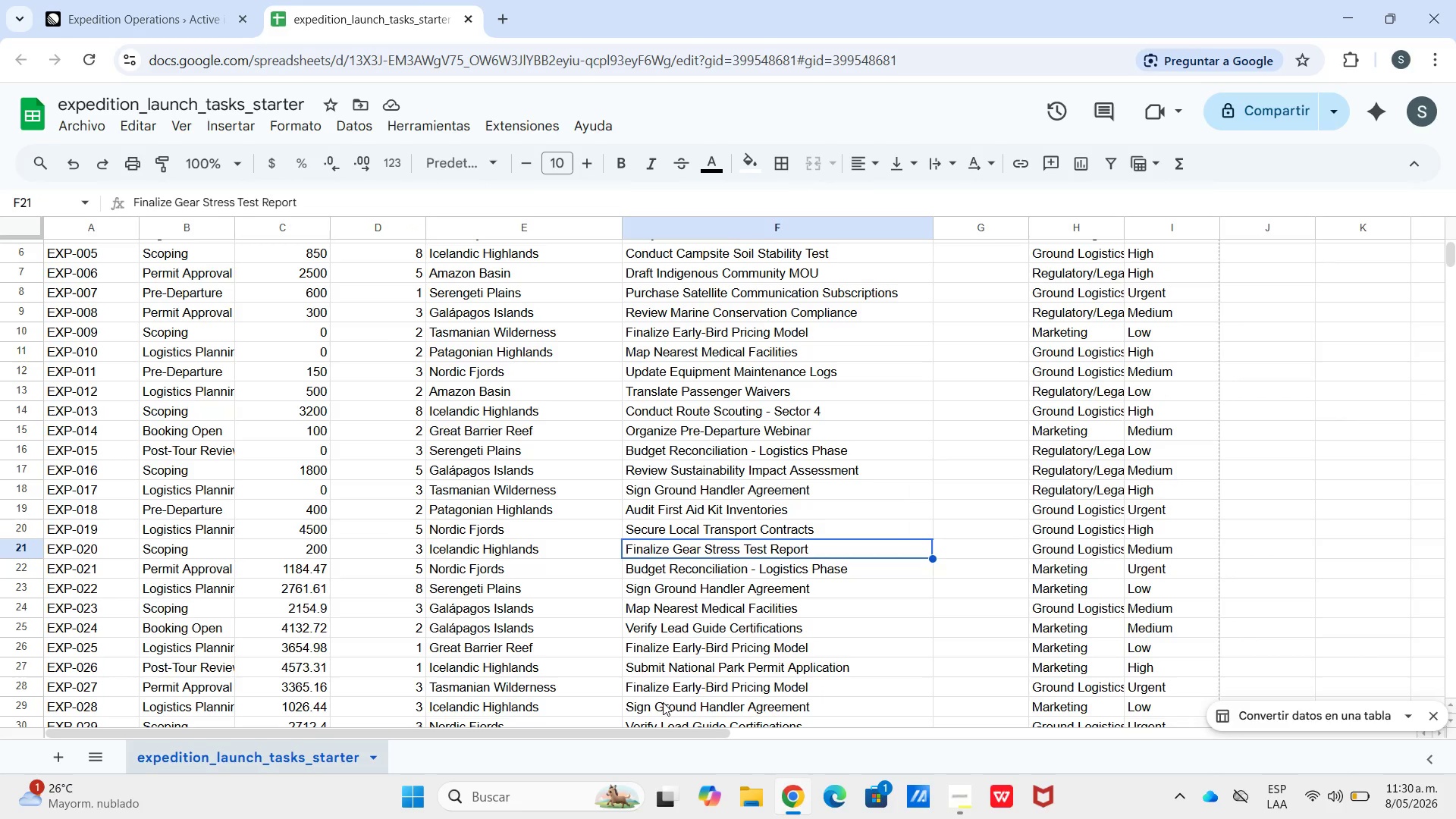 
scroll: coordinate [662, 670], scroll_direction: down, amount: 2.0
 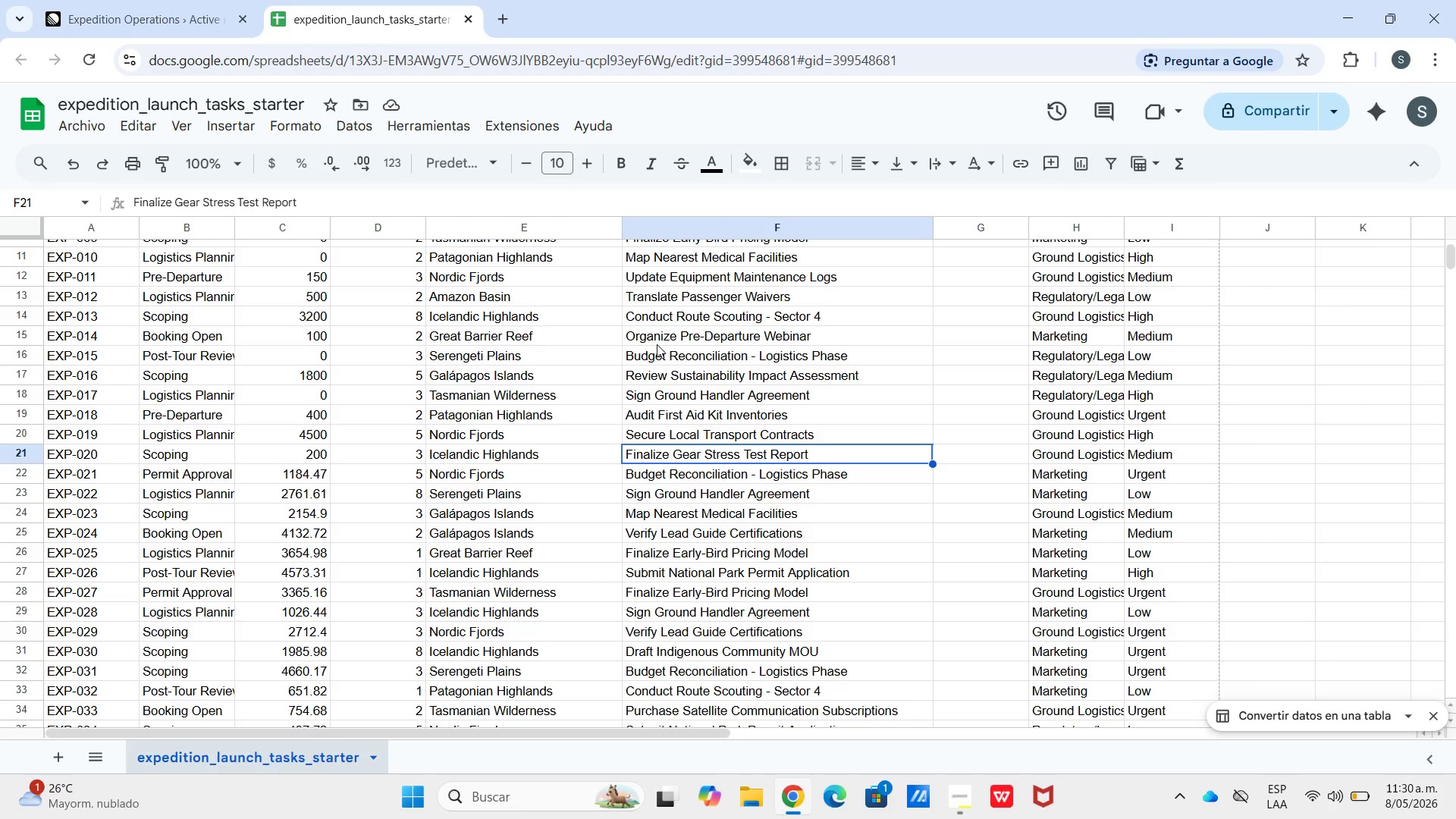 
left_click_drag(start_coordinate=[657, 344], to_coordinate=[658, 352])
 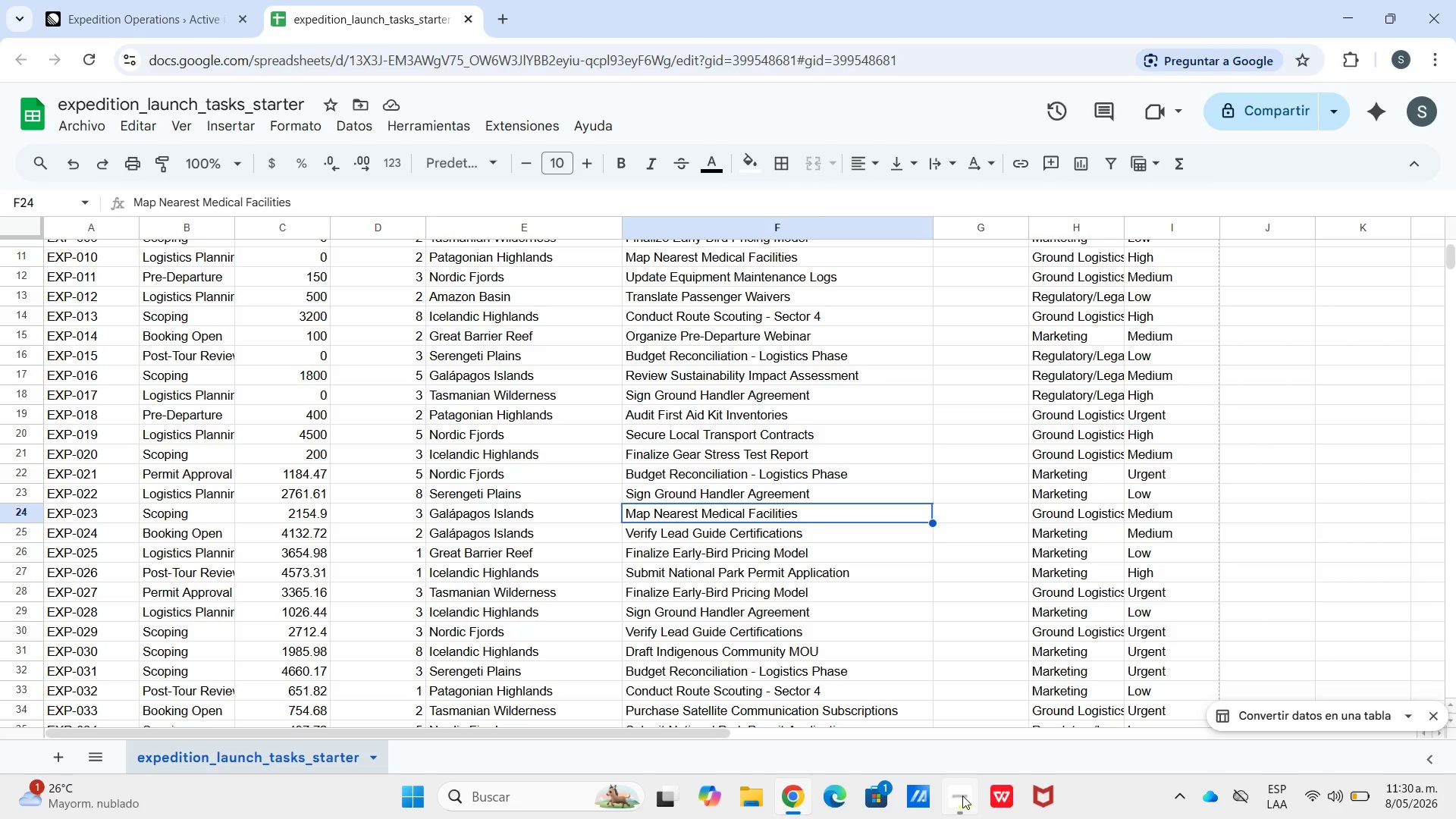 
left_click([966, 799])
 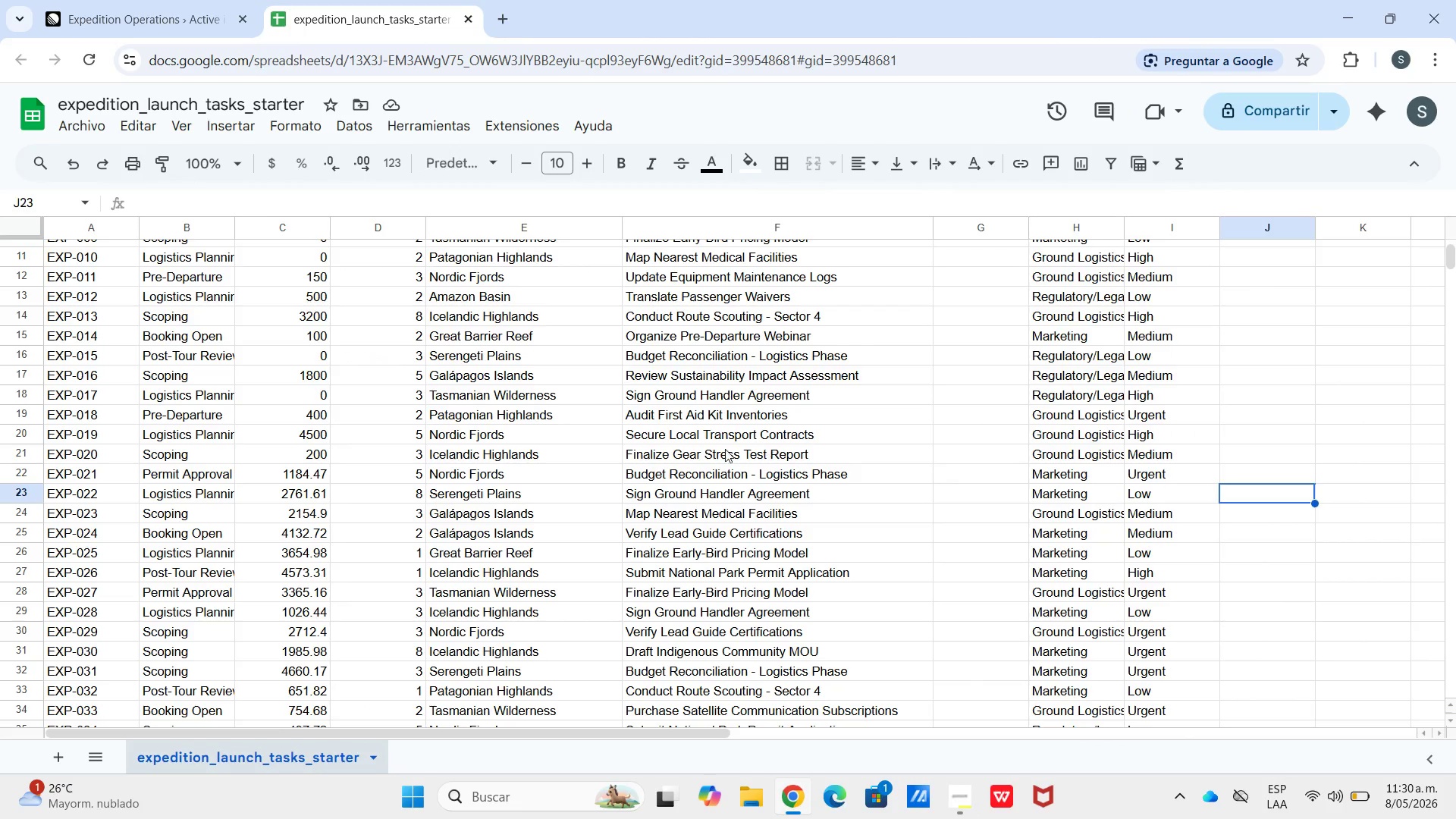 
double_click([618, 366])
 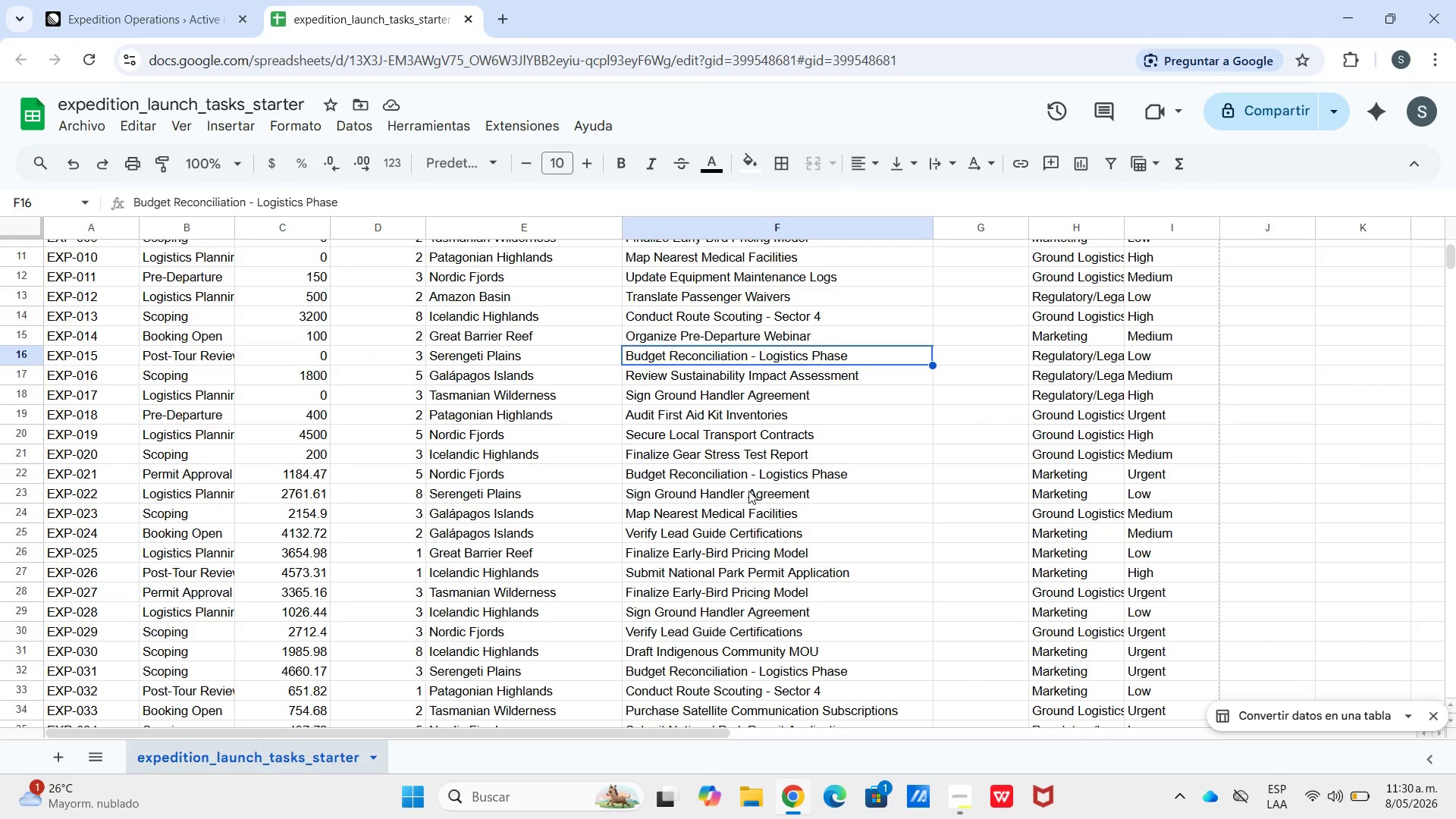 
double_click([739, 617])
 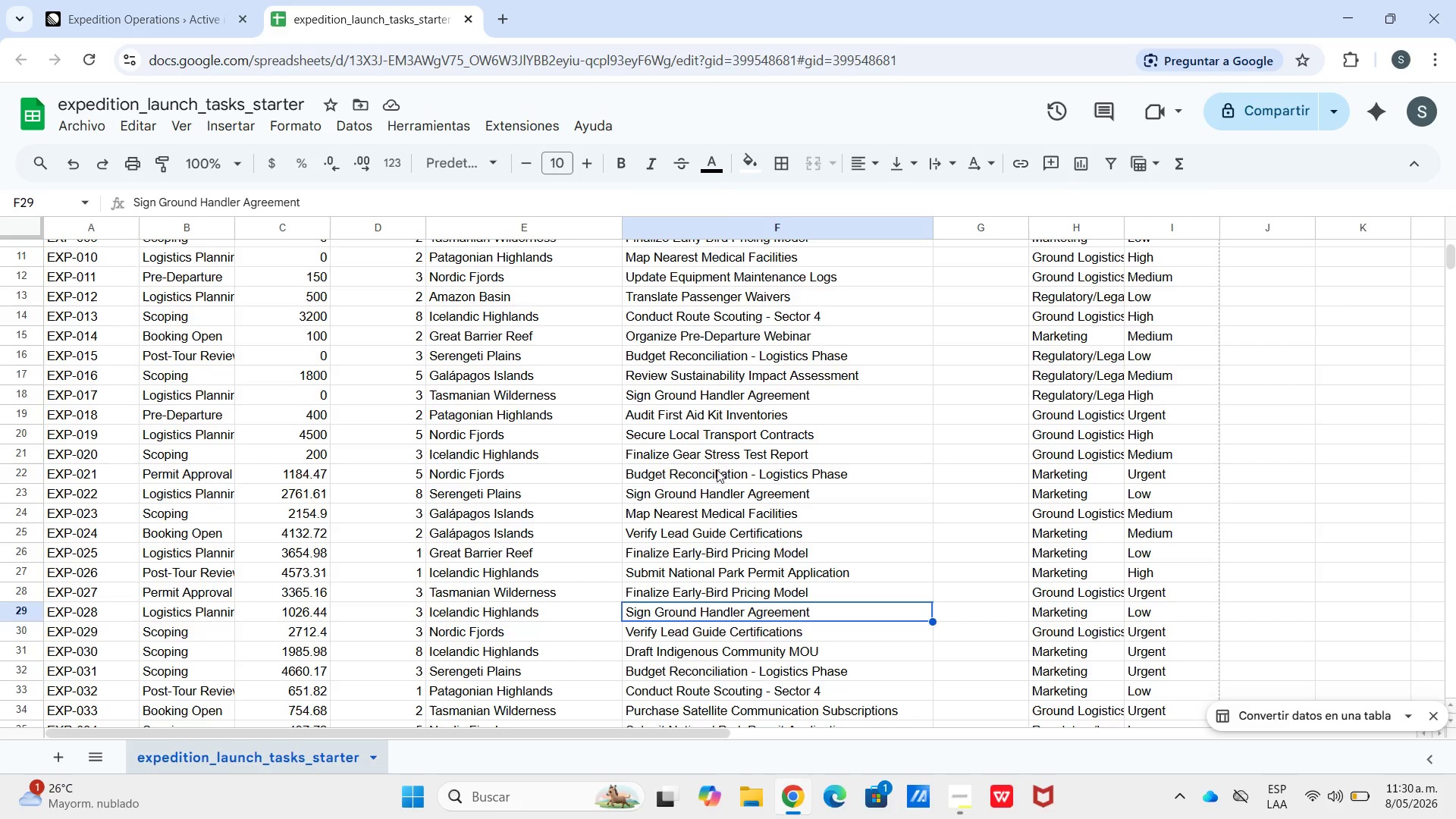 
left_click_drag(start_coordinate=[714, 470], to_coordinate=[711, 475])
 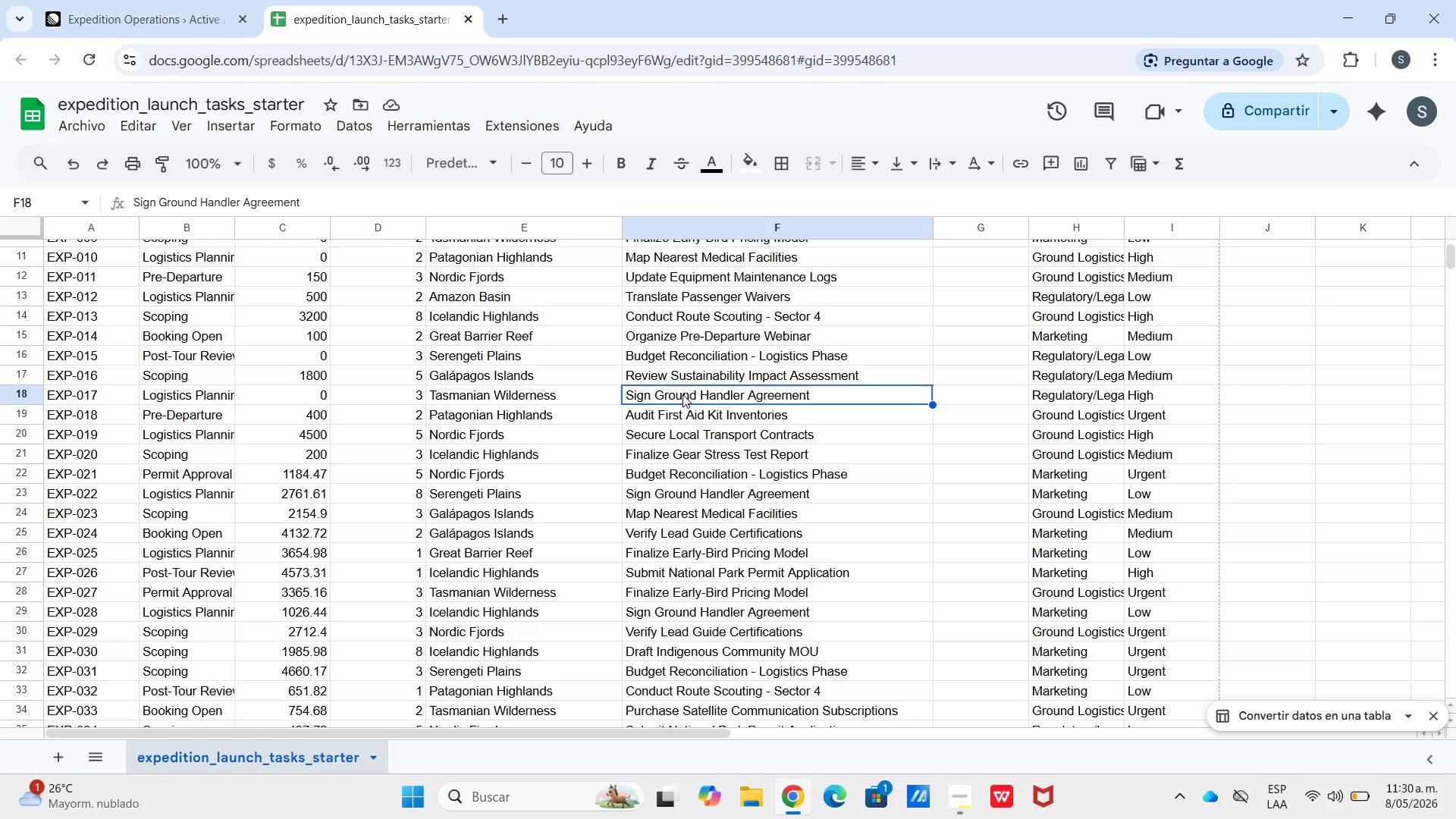 
double_click([682, 395])
 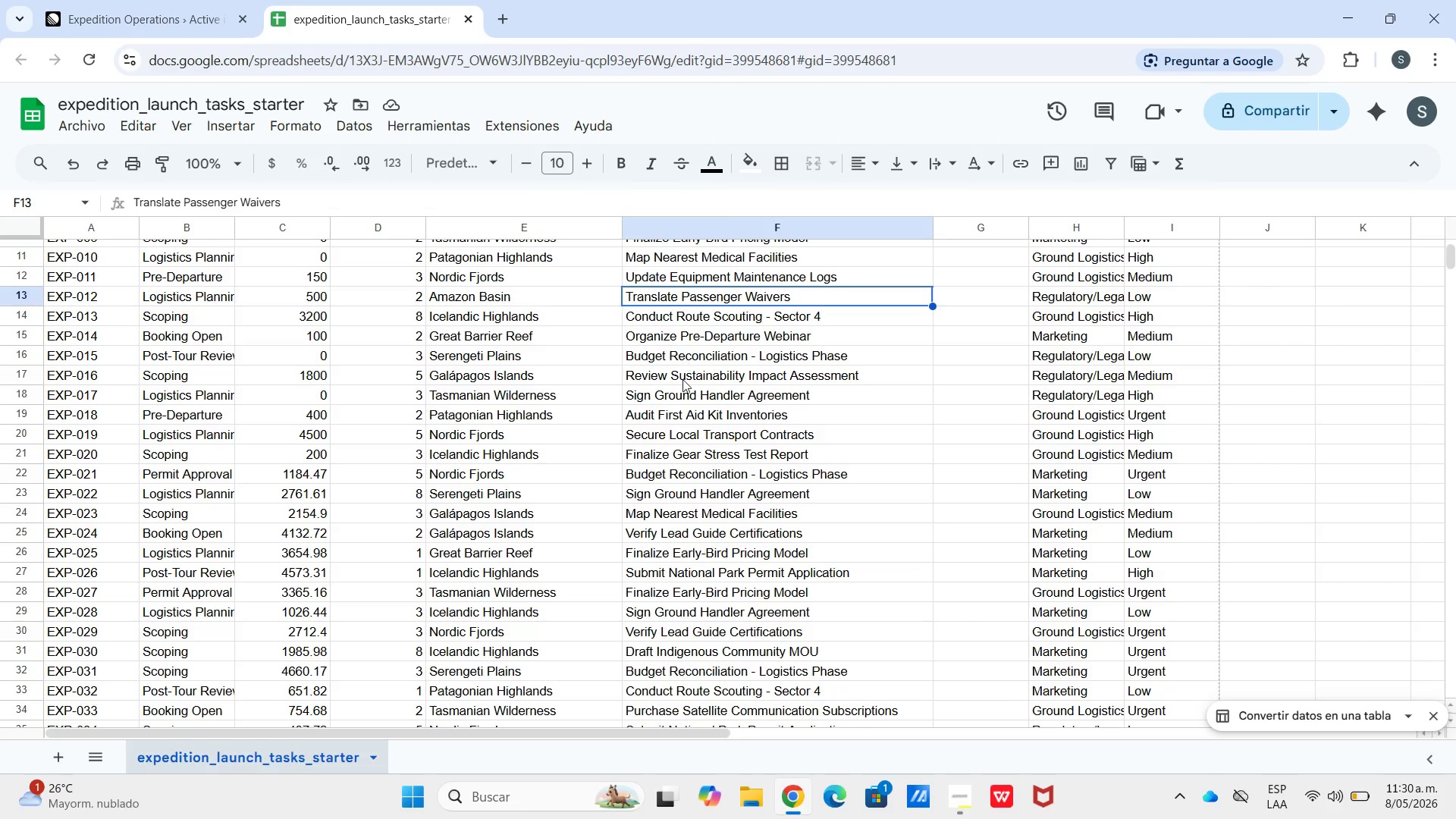 
triple_click([682, 381])
 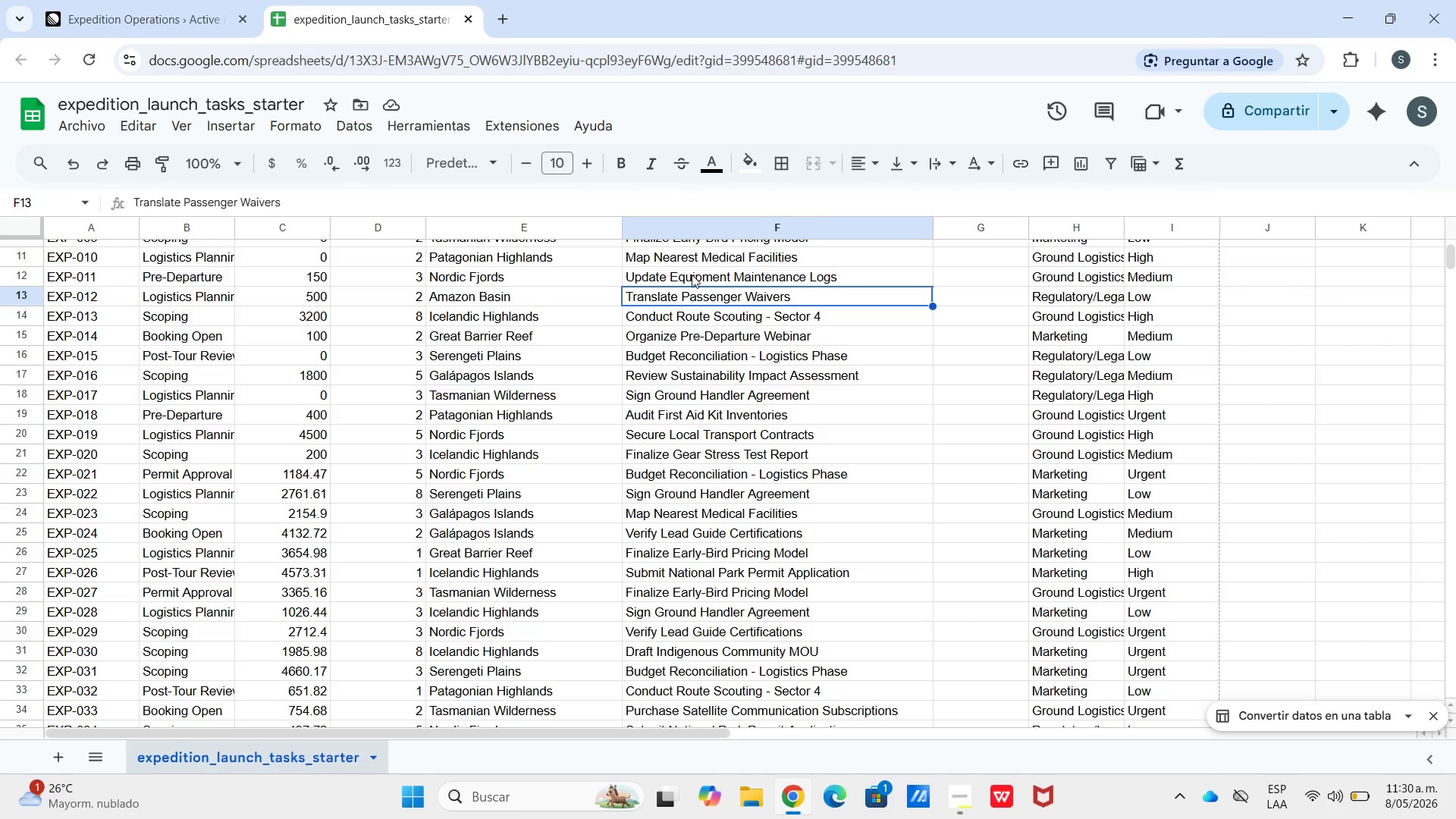 
triple_click([692, 275])
 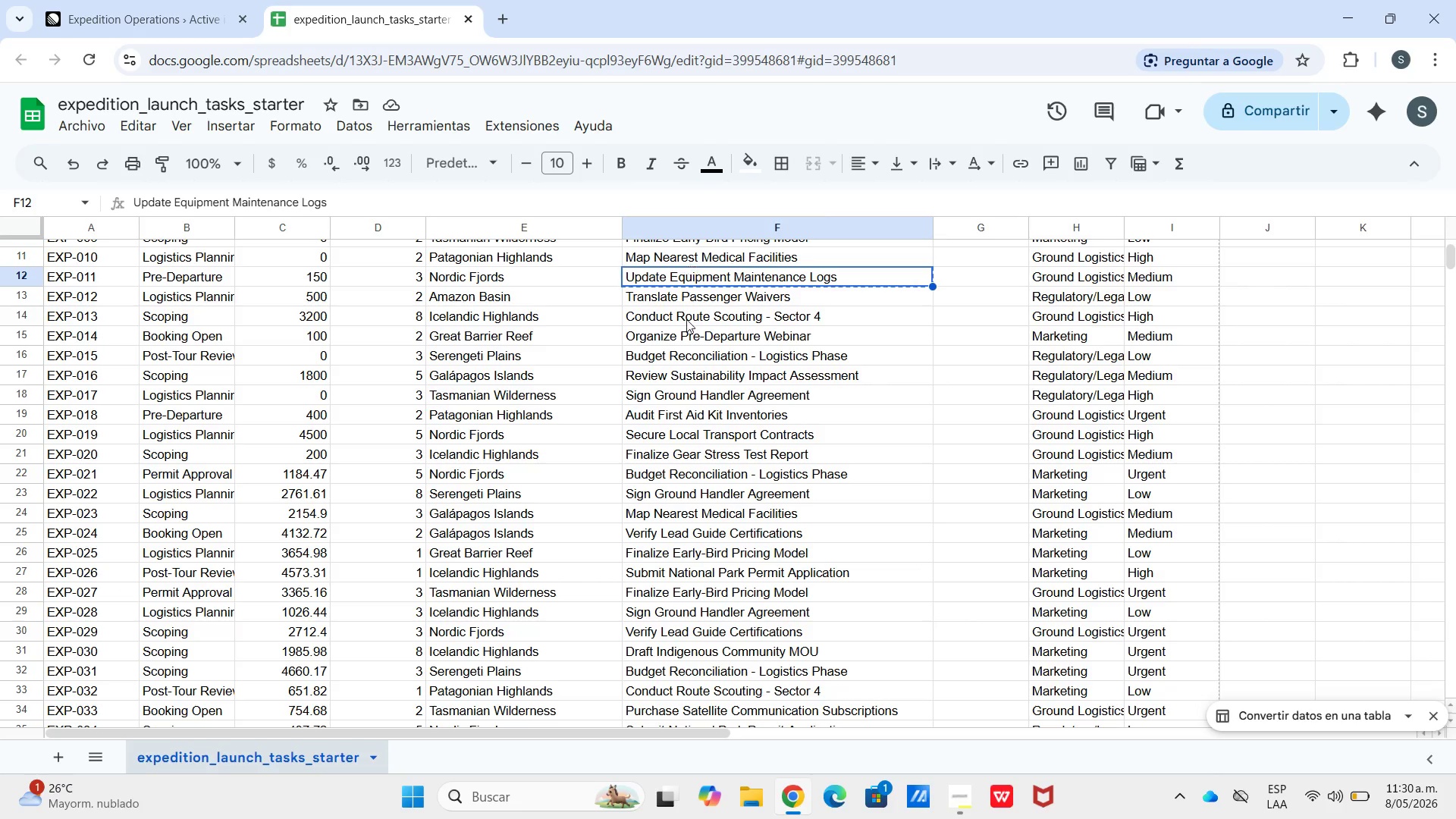 
left_click_drag(start_coordinate=[692, 269], to_coordinate=[688, 286])
 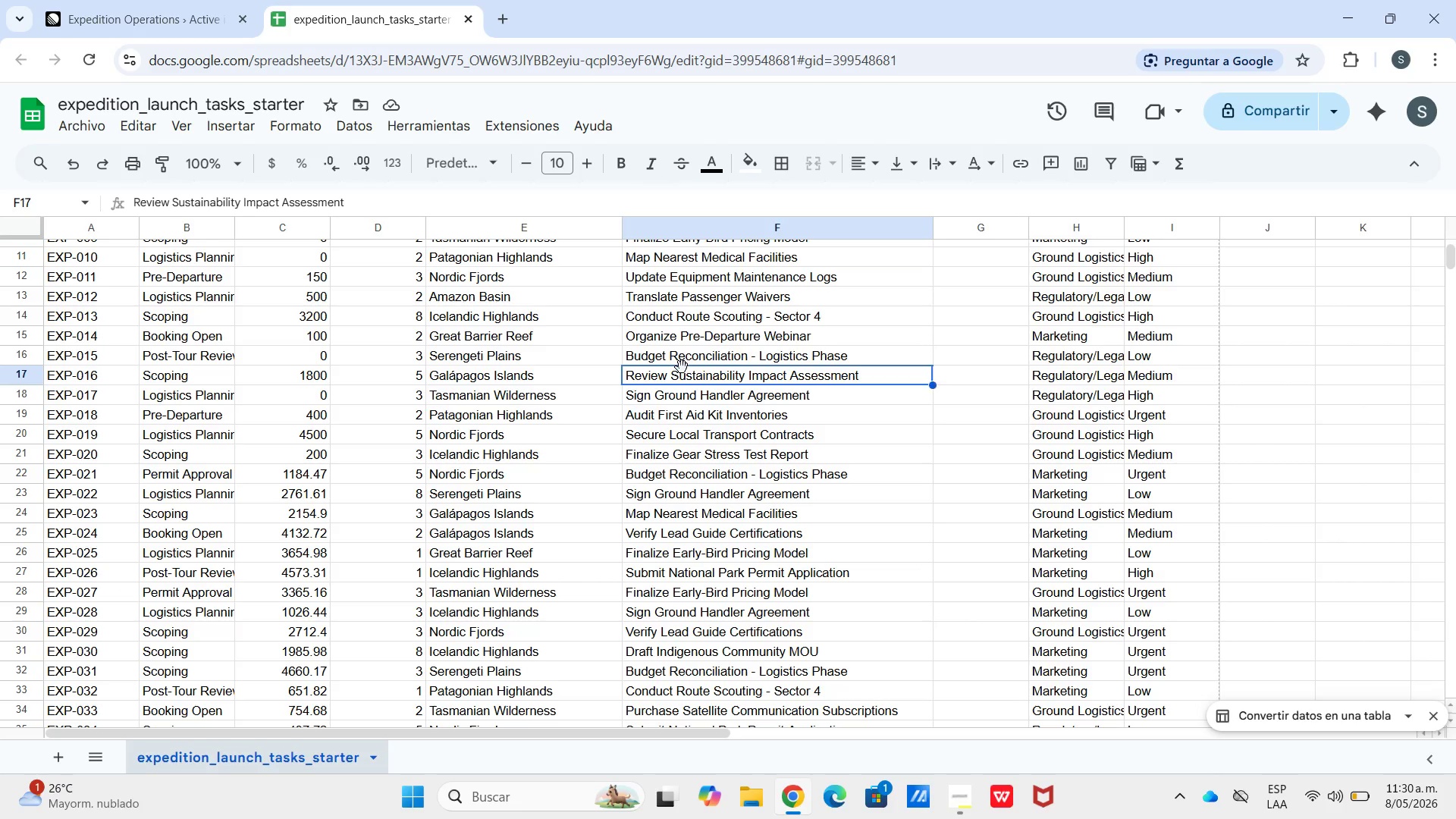 
triple_click([682, 367])
 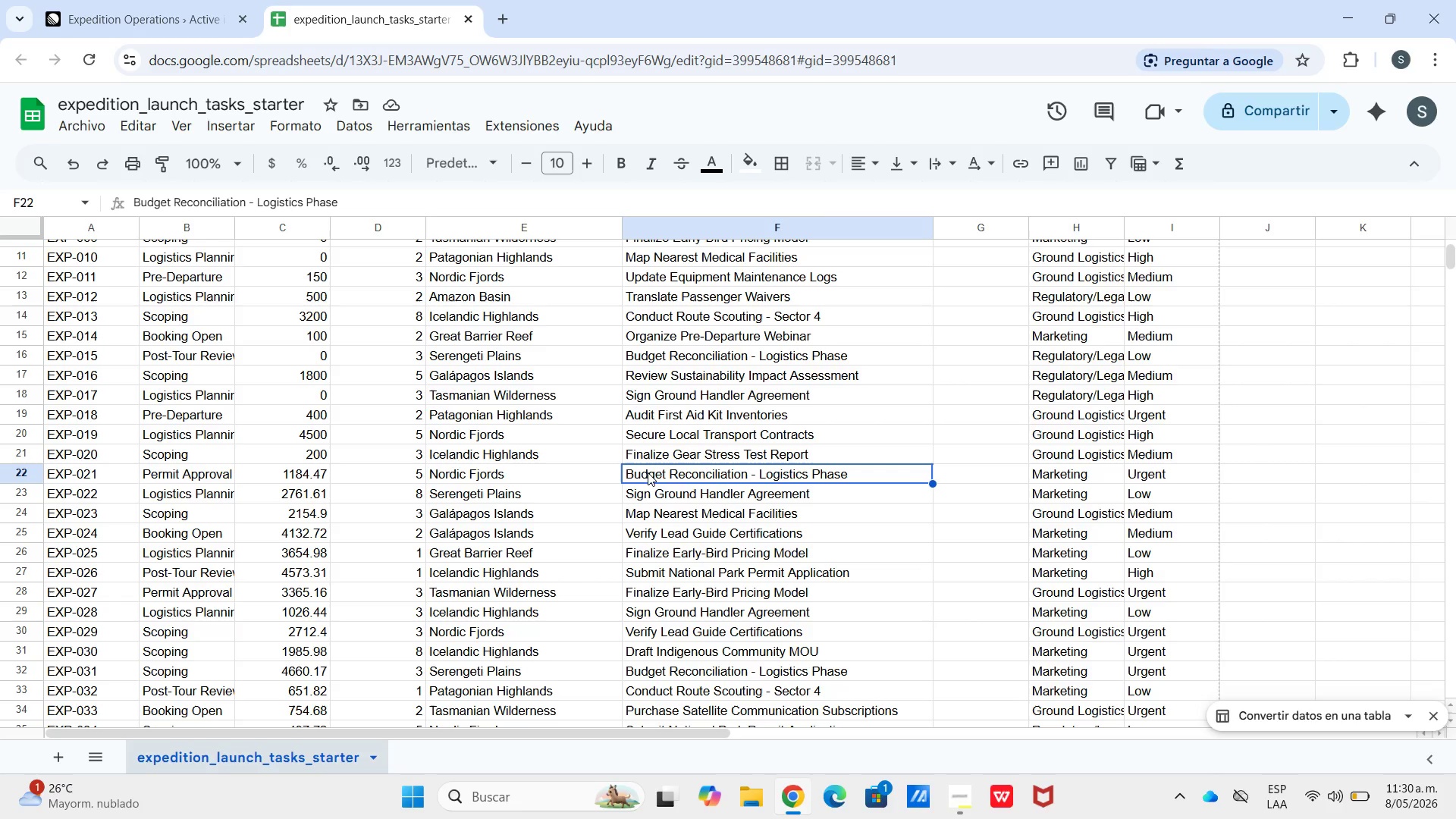 
left_click_drag(start_coordinate=[635, 517], to_coordinate=[630, 516])
 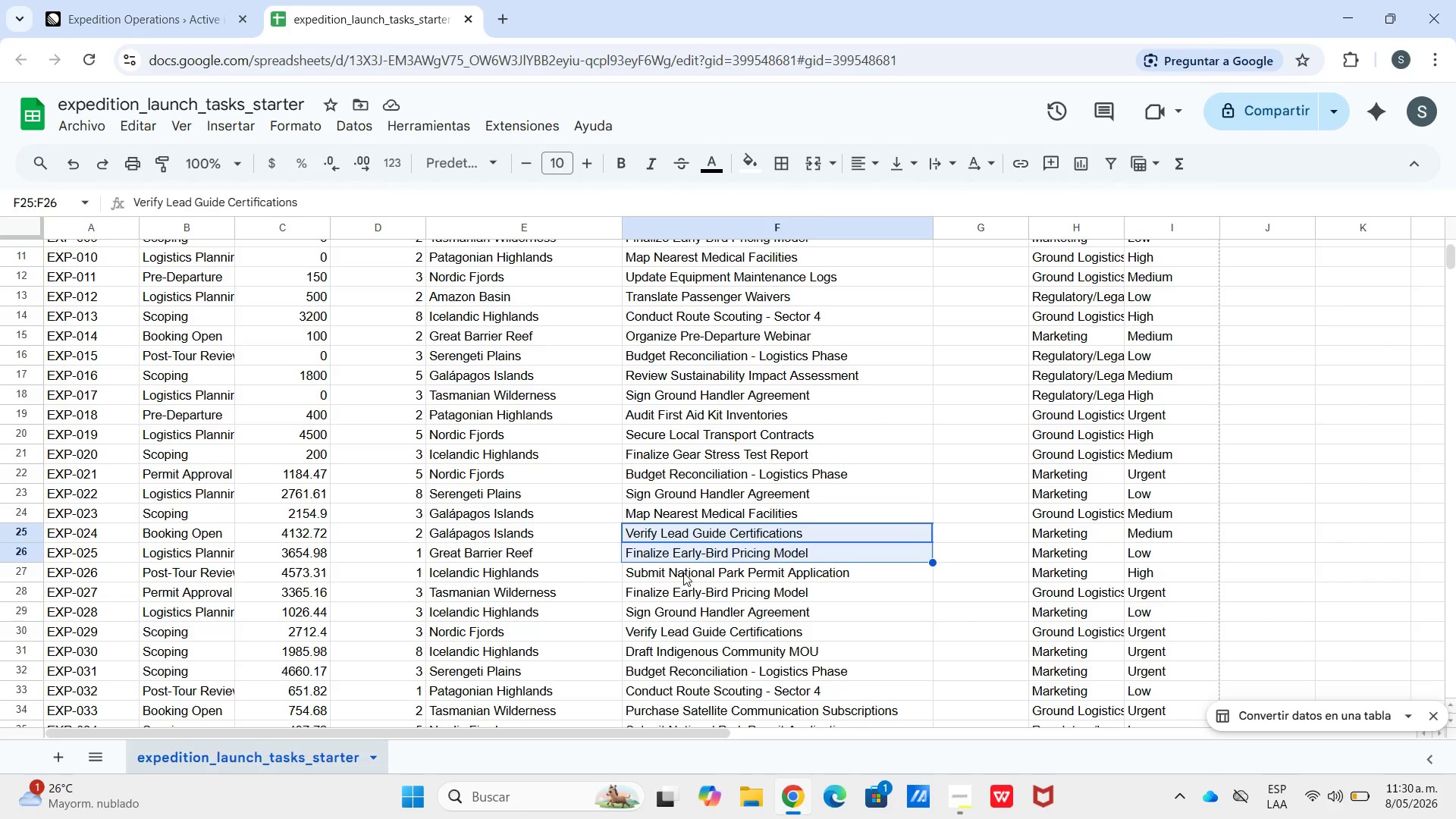 
left_click_drag(start_coordinate=[674, 540], to_coordinate=[676, 545])
 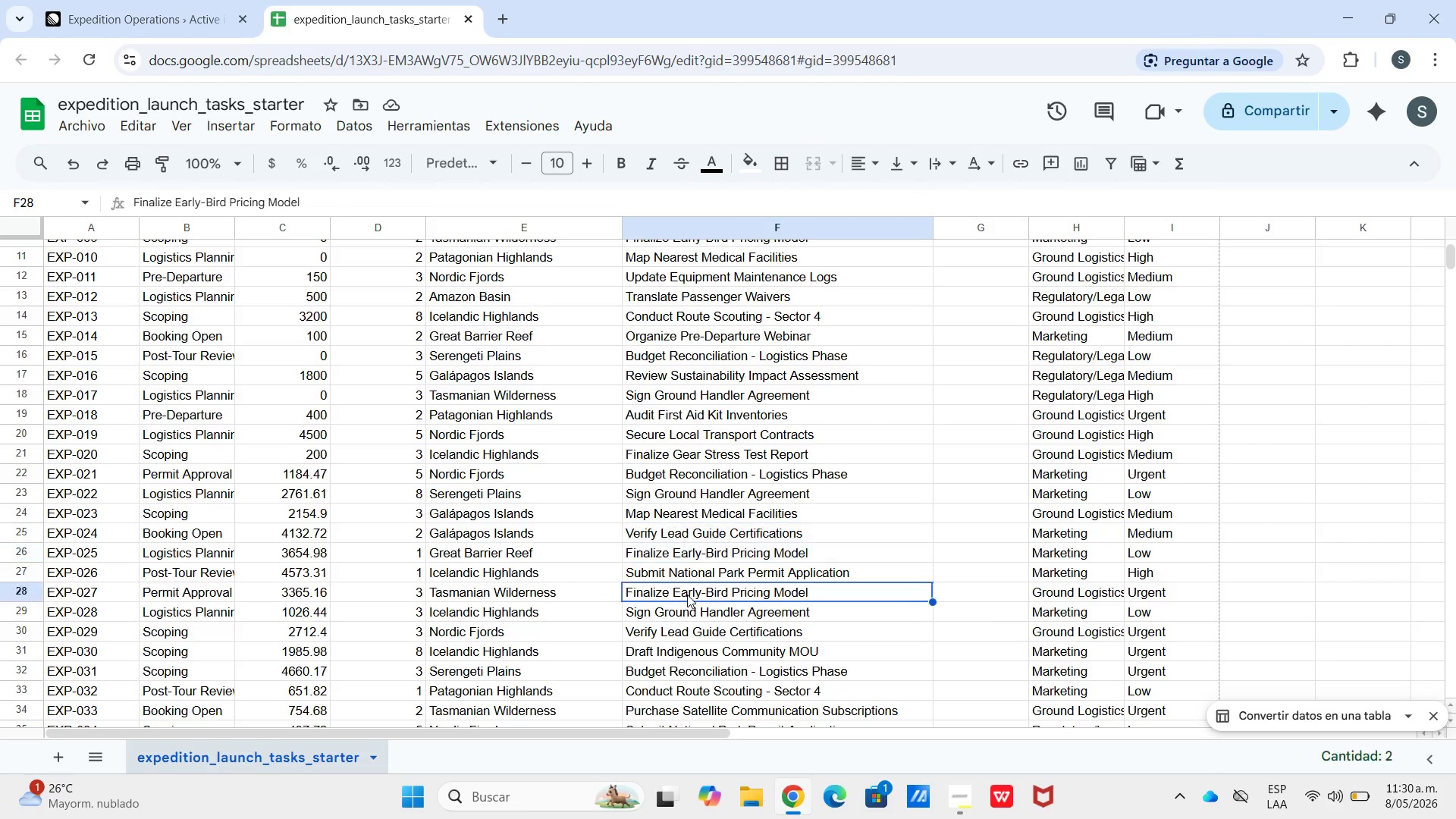 
triple_click([688, 595])
 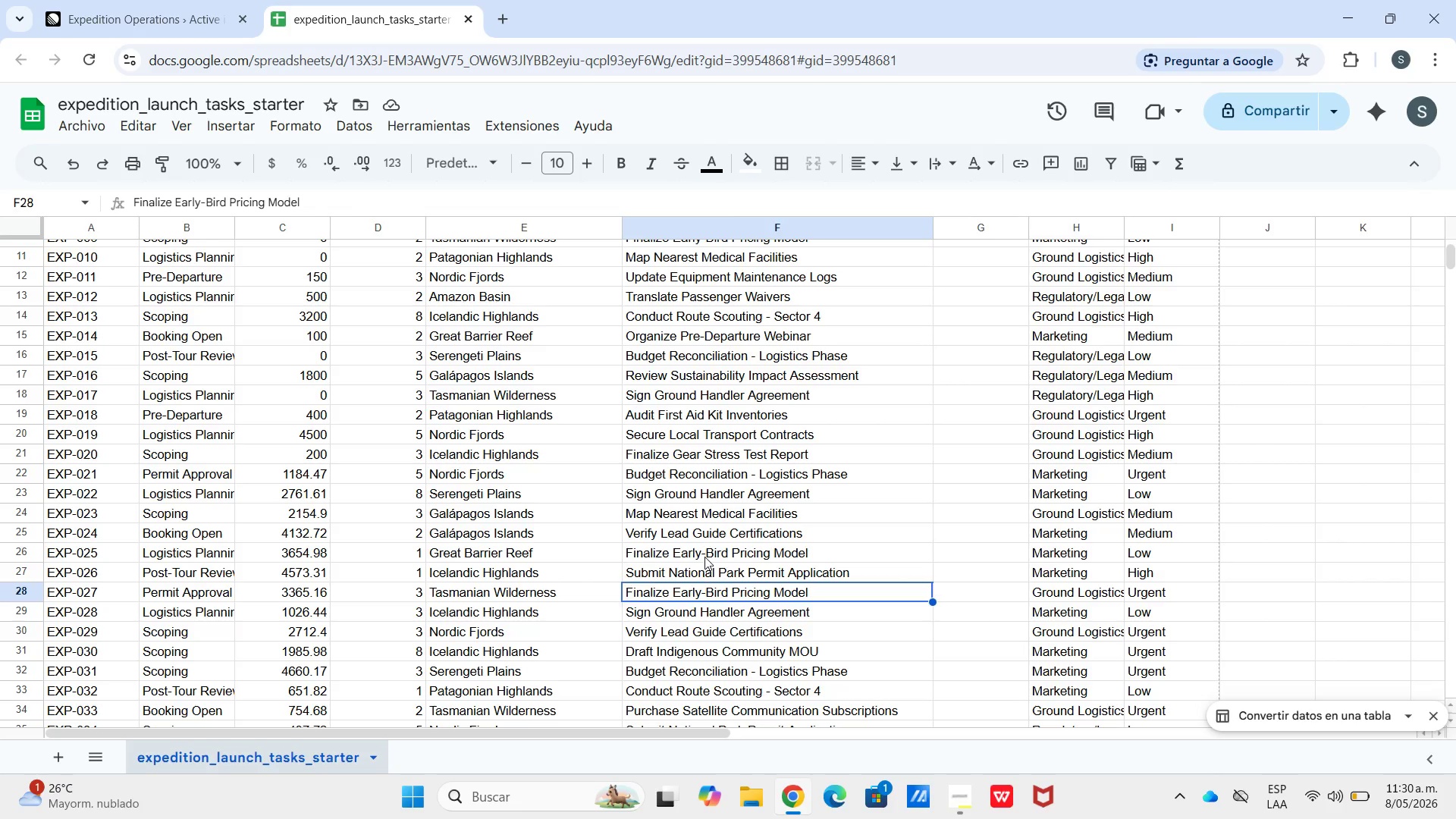 
left_click([704, 557])
 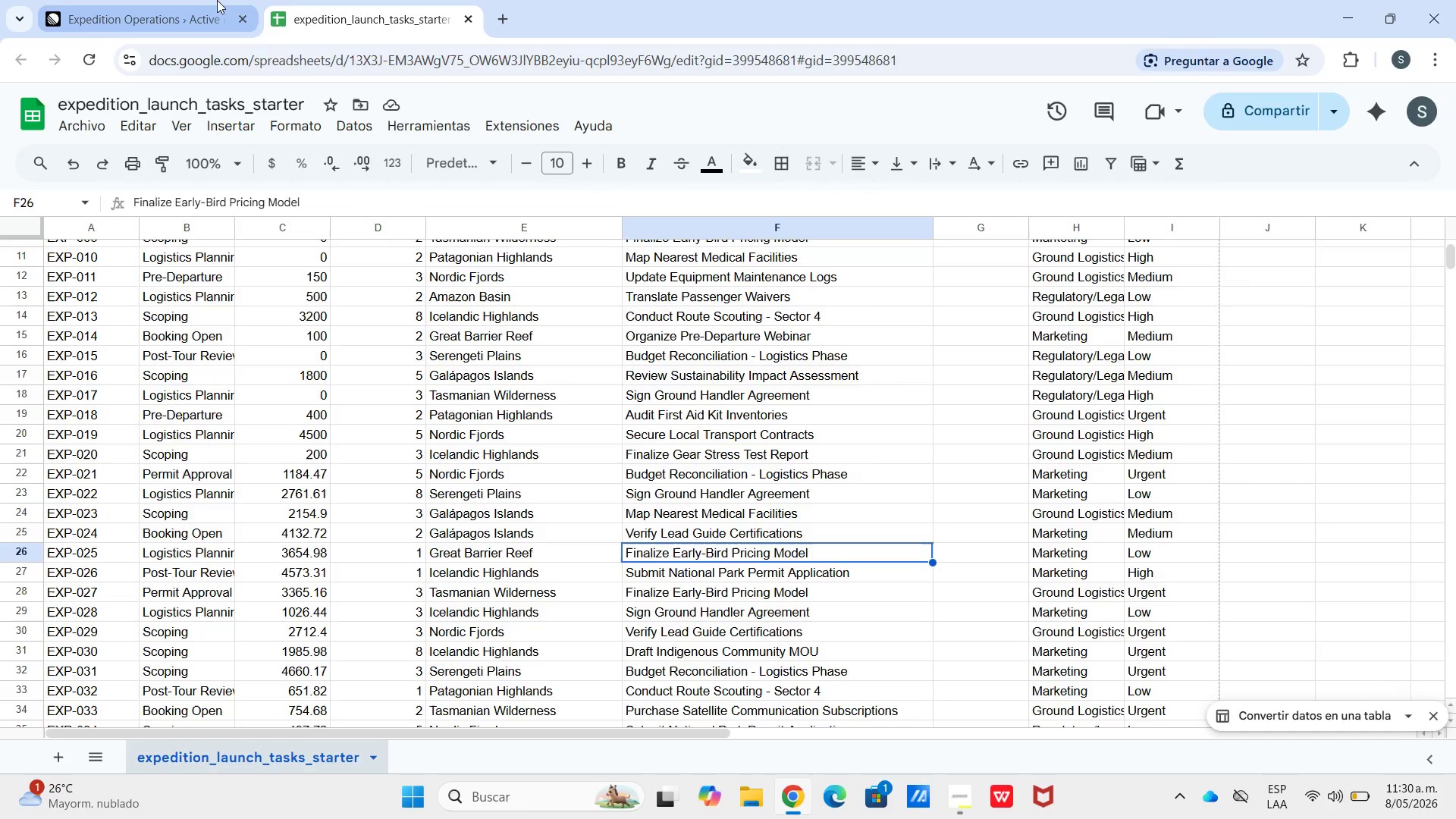 
left_click([217, 0])
 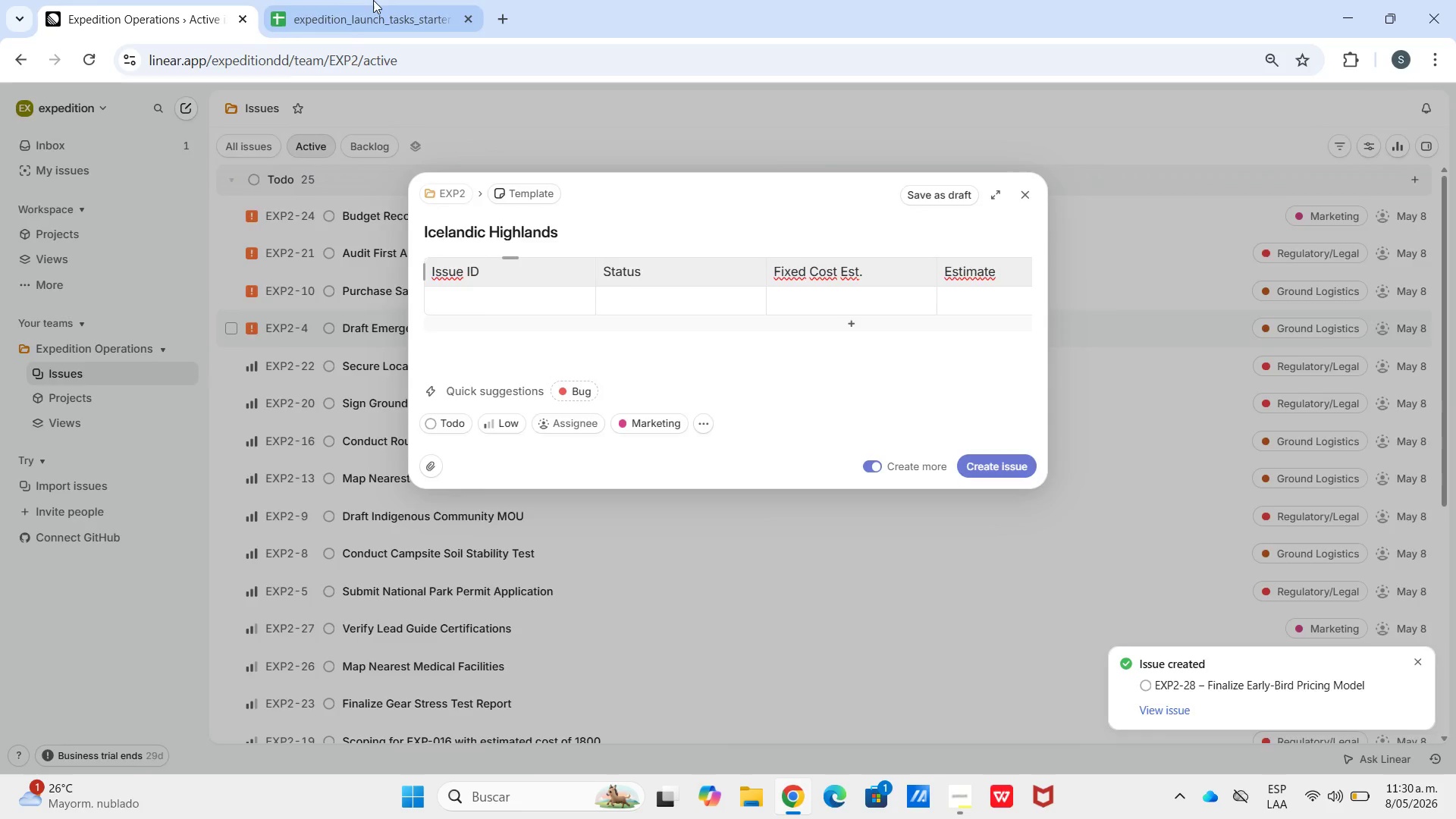 
left_click([372, 0])
 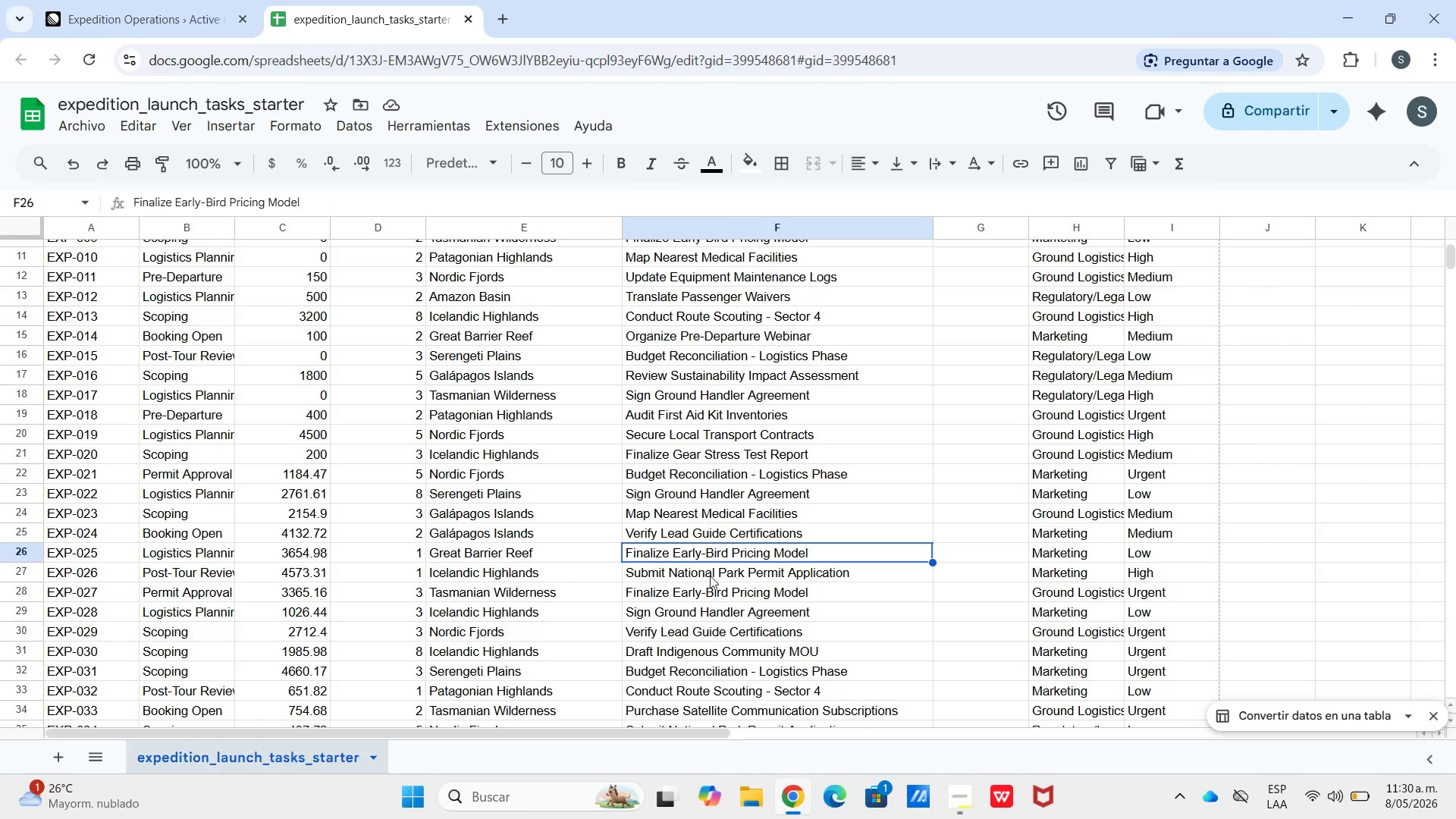 
scroll: coordinate [707, 612], scroll_direction: down, amount: 2.0
 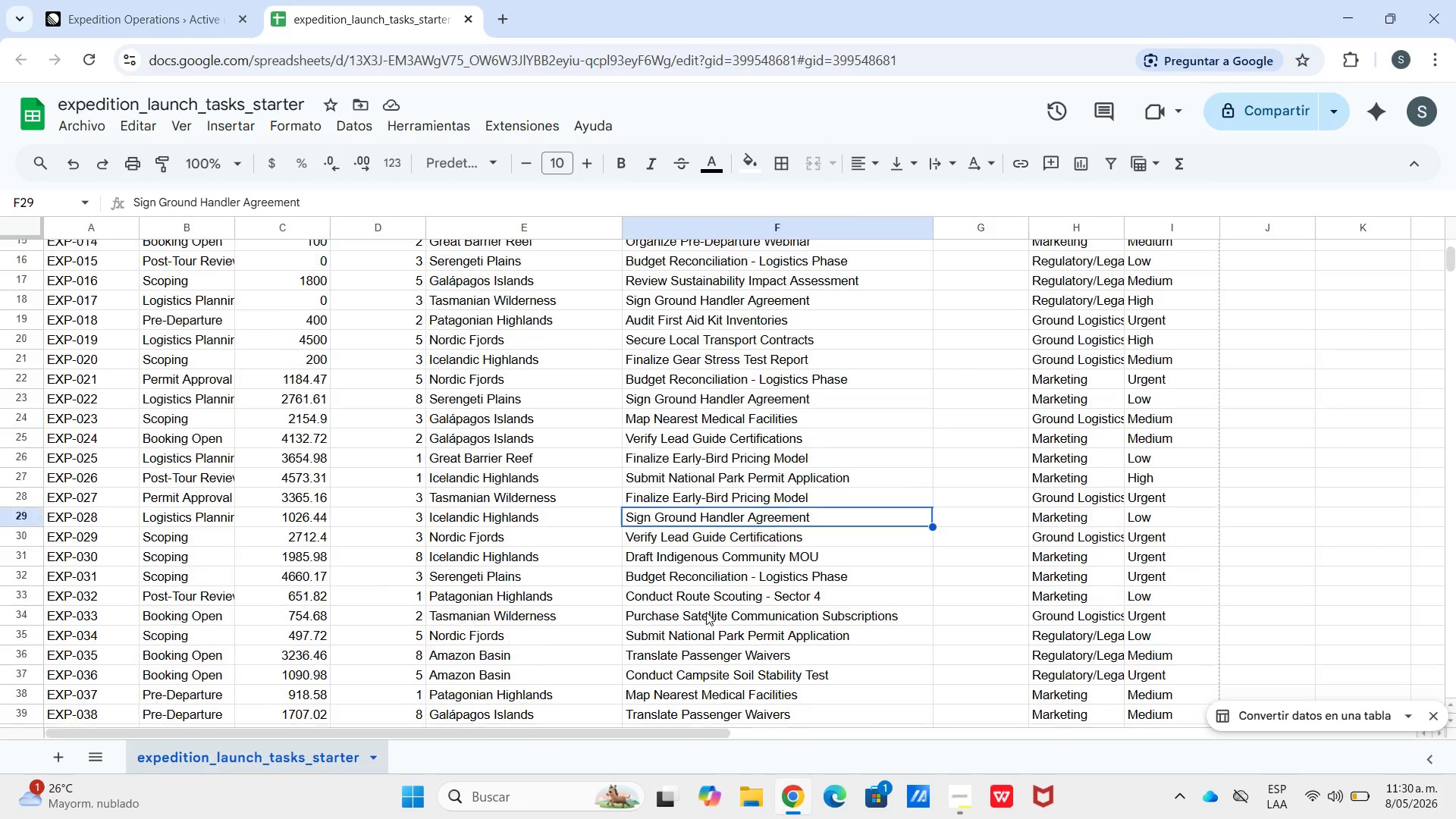 
scroll: coordinate [700, 607], scroll_direction: up, amount: 3.0
 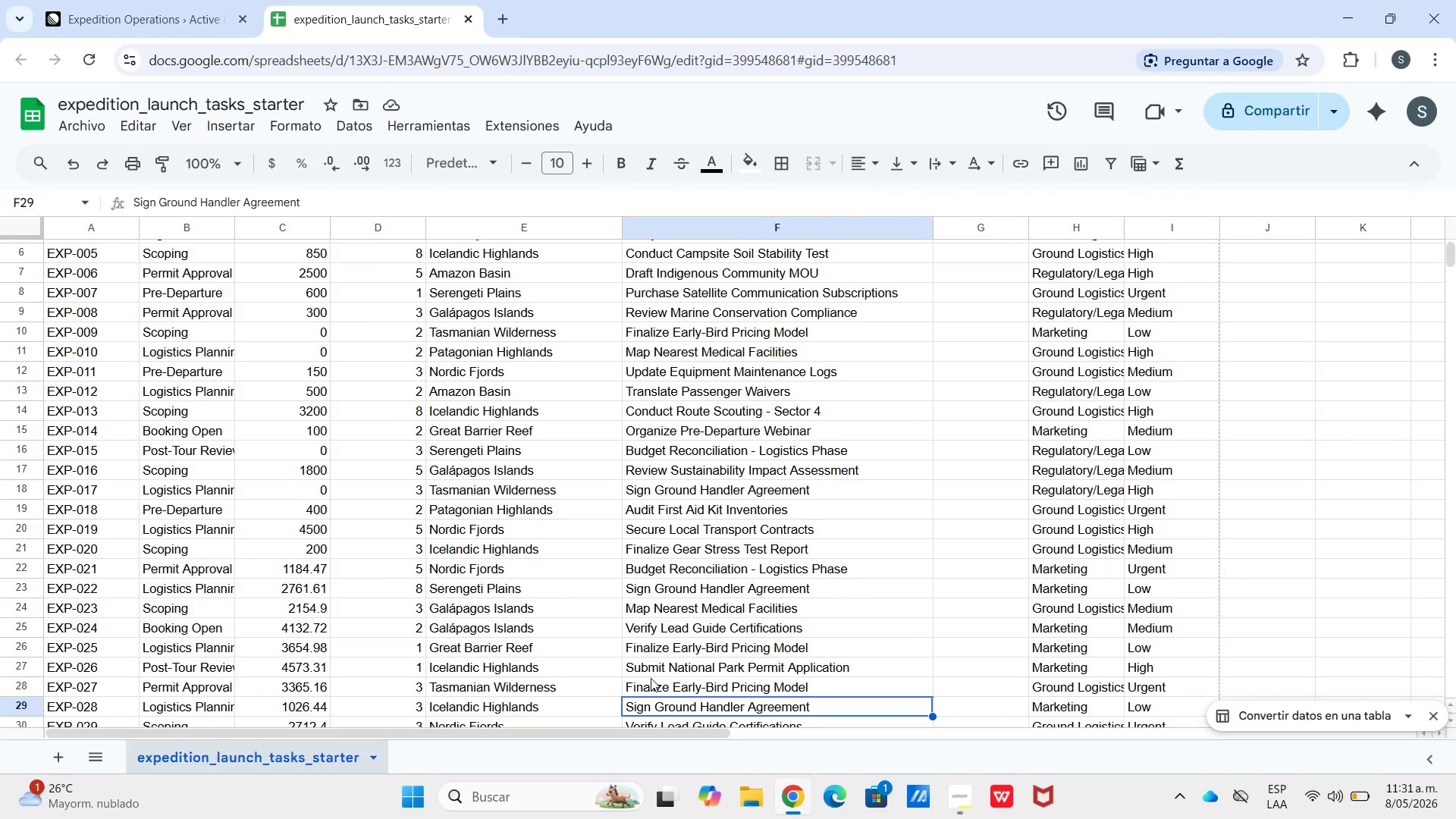 
left_click([679, 491])
 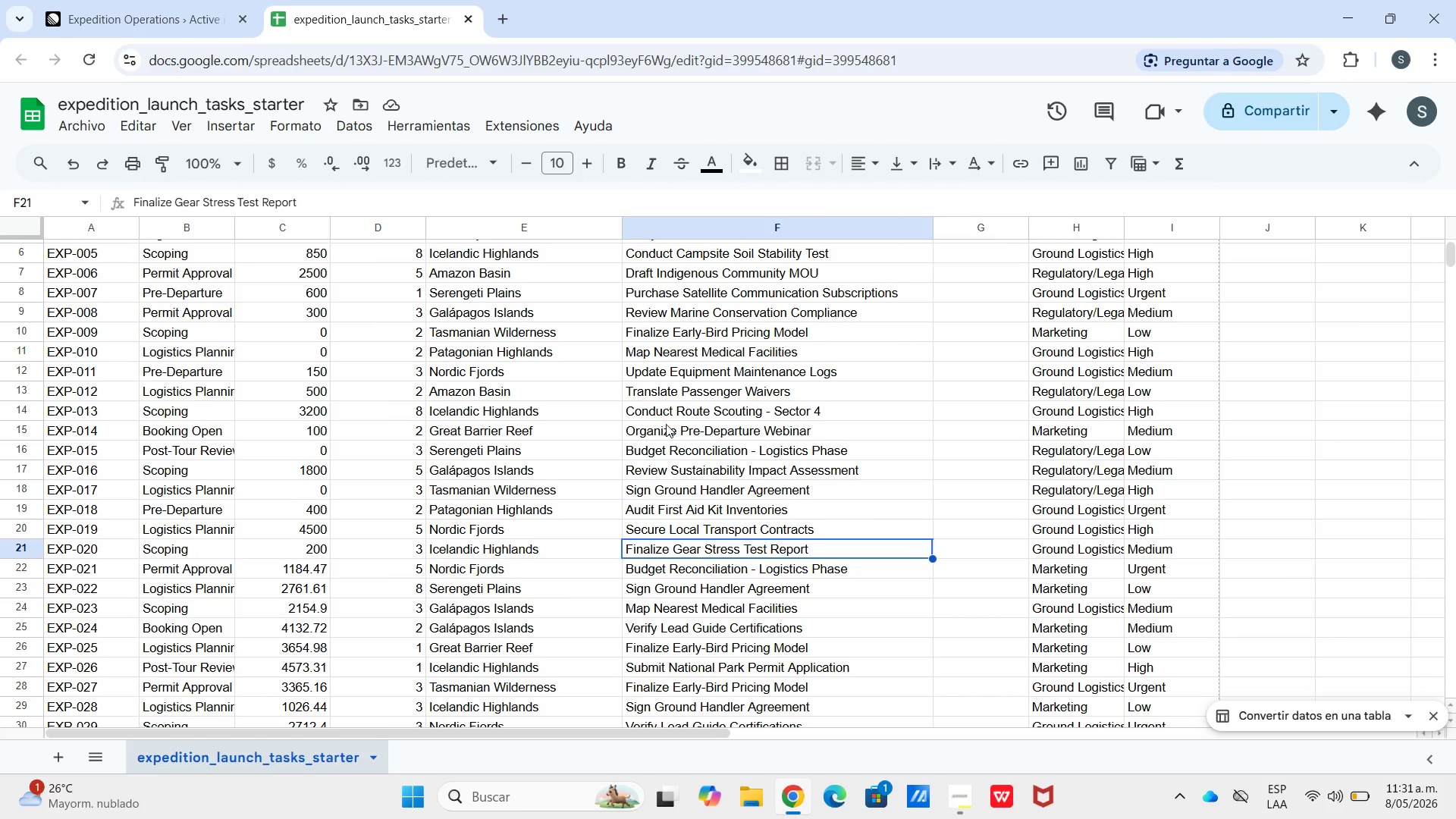 
triple_click([666, 424])
 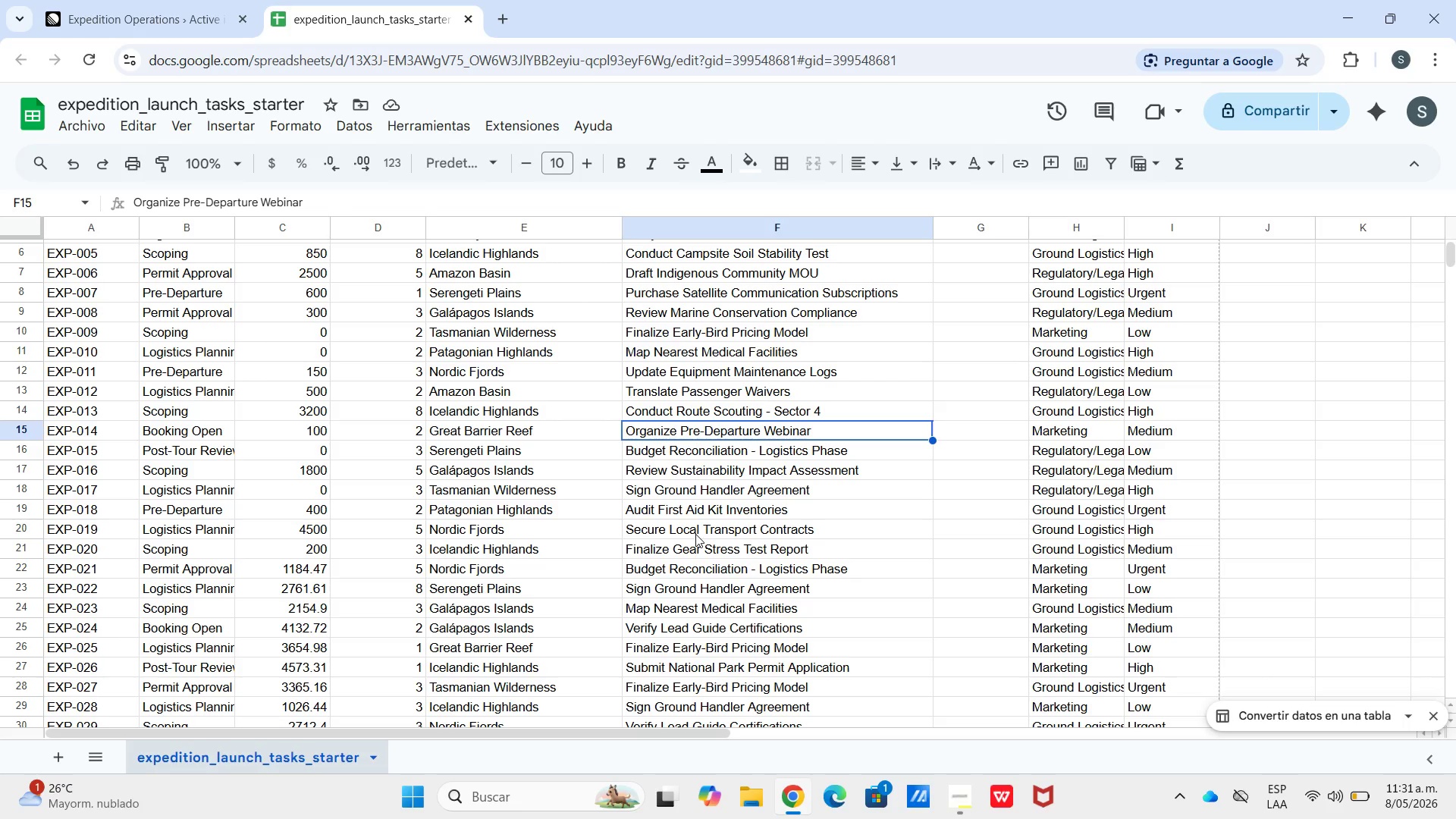 
left_click([694, 563])
 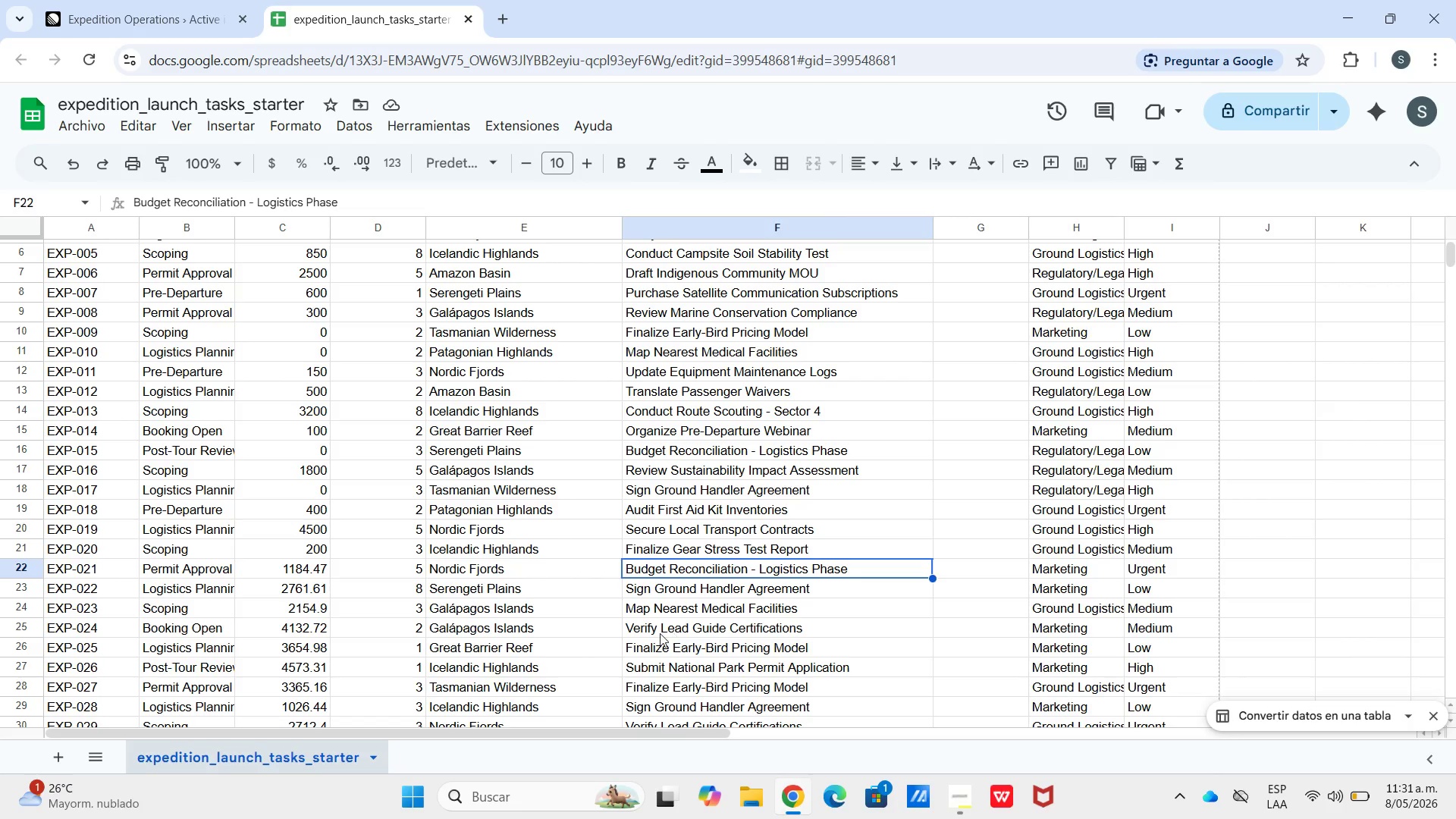 
left_click([577, 667])
 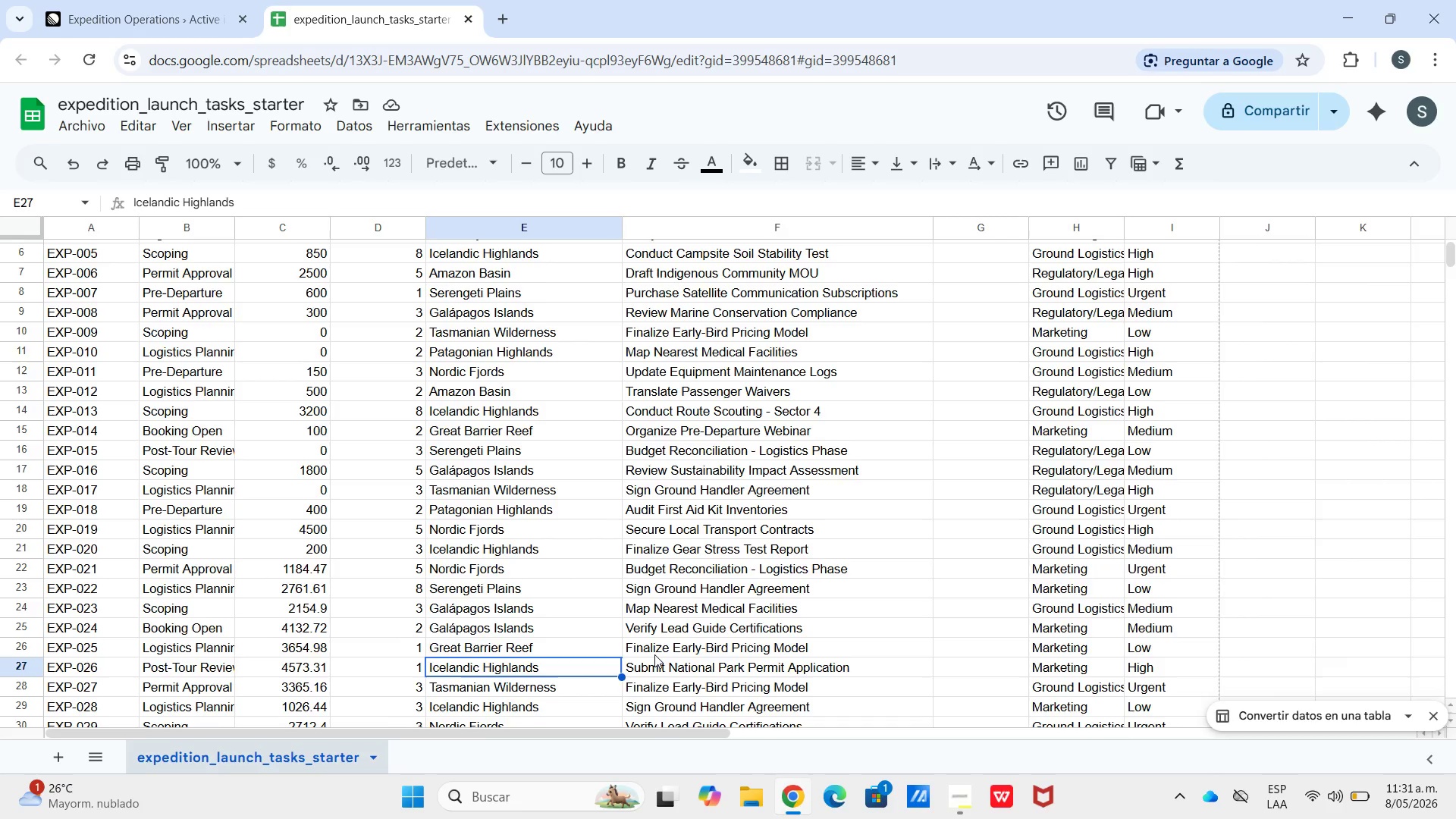 
scroll: coordinate [653, 655], scroll_direction: up, amount: 1.0
 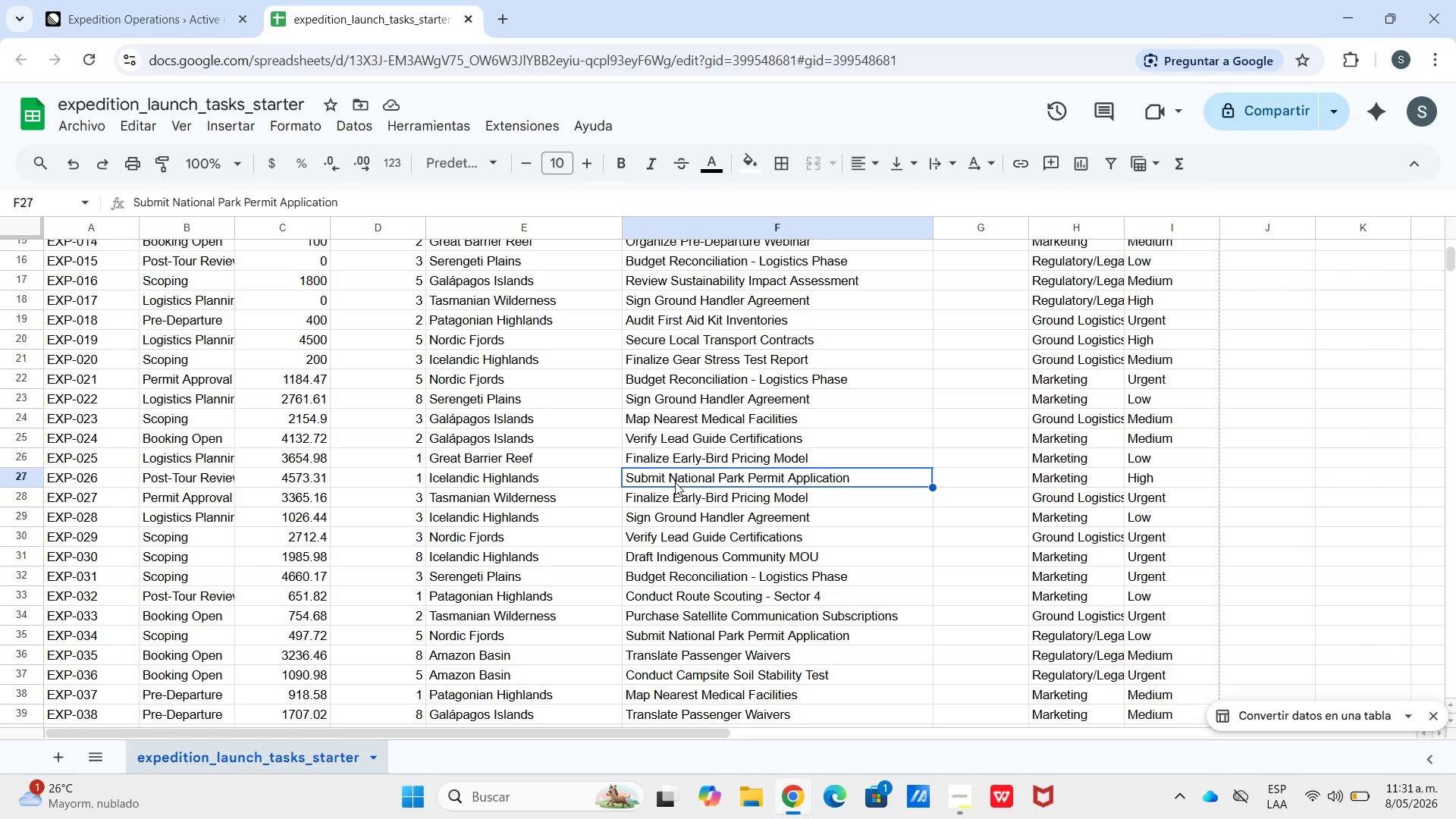 
key(Control+C)
 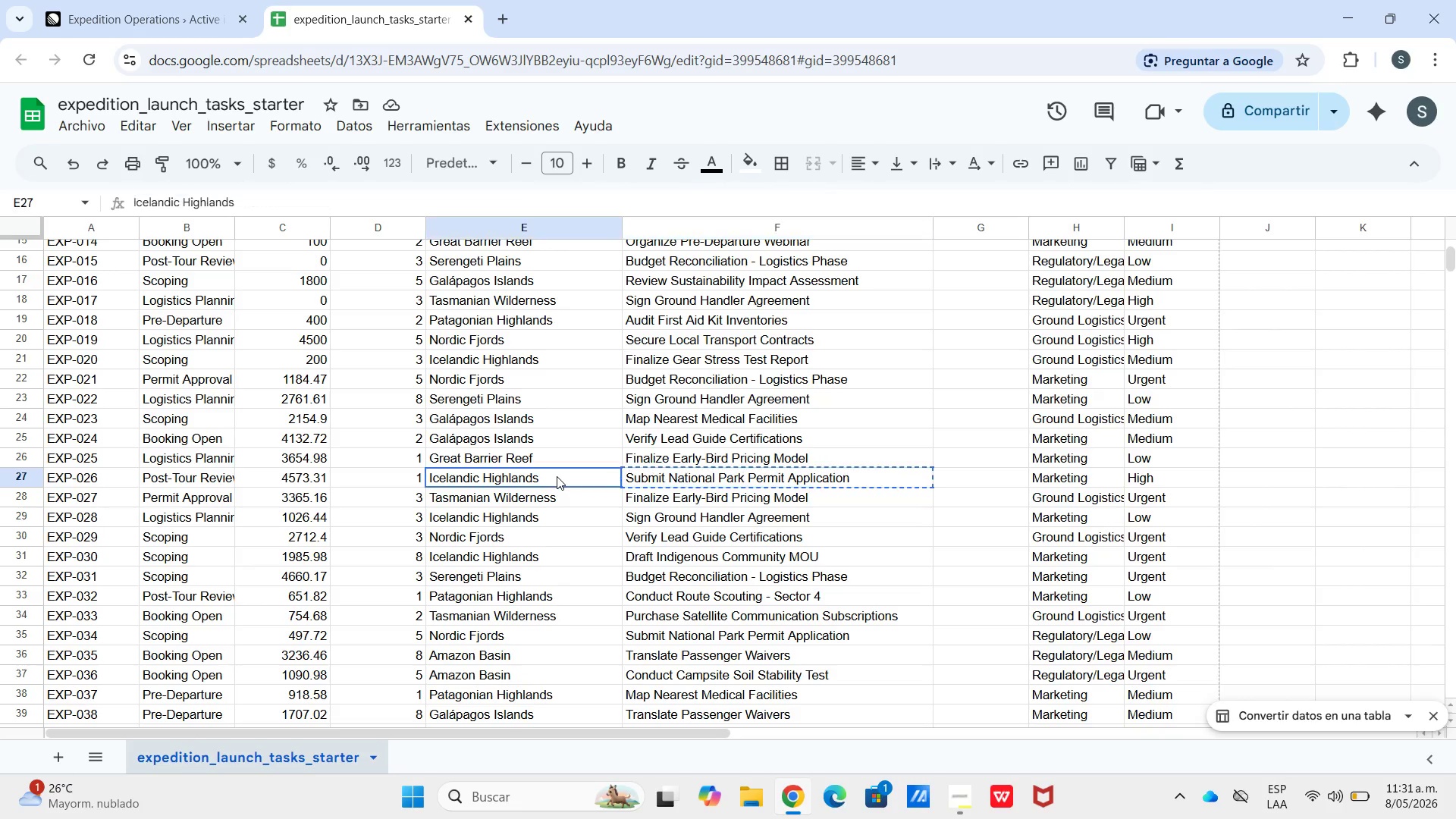 
left_click([557, 476])
 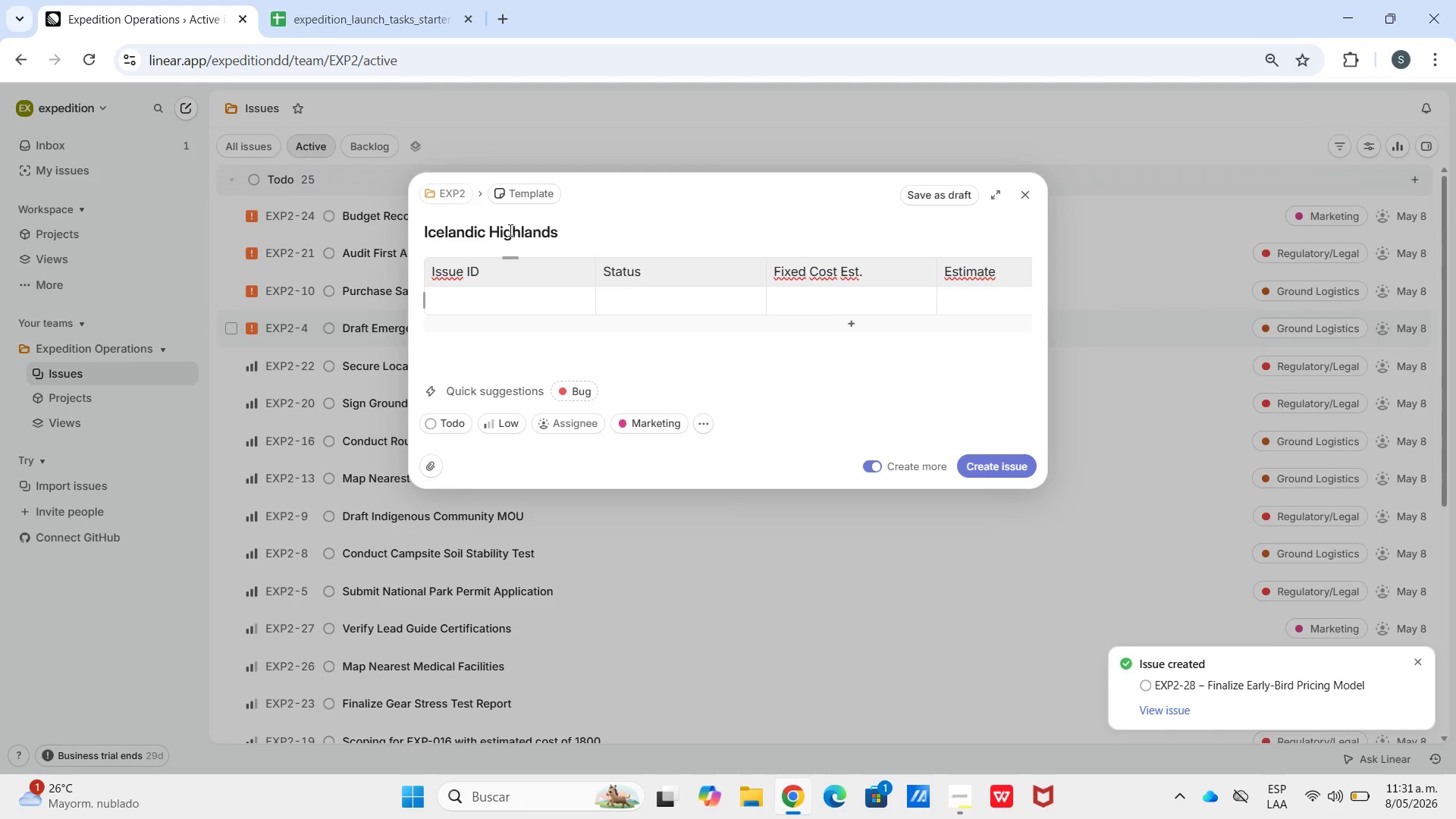 
left_click_drag(start_coordinate=[594, 231], to_coordinate=[316, 240])
 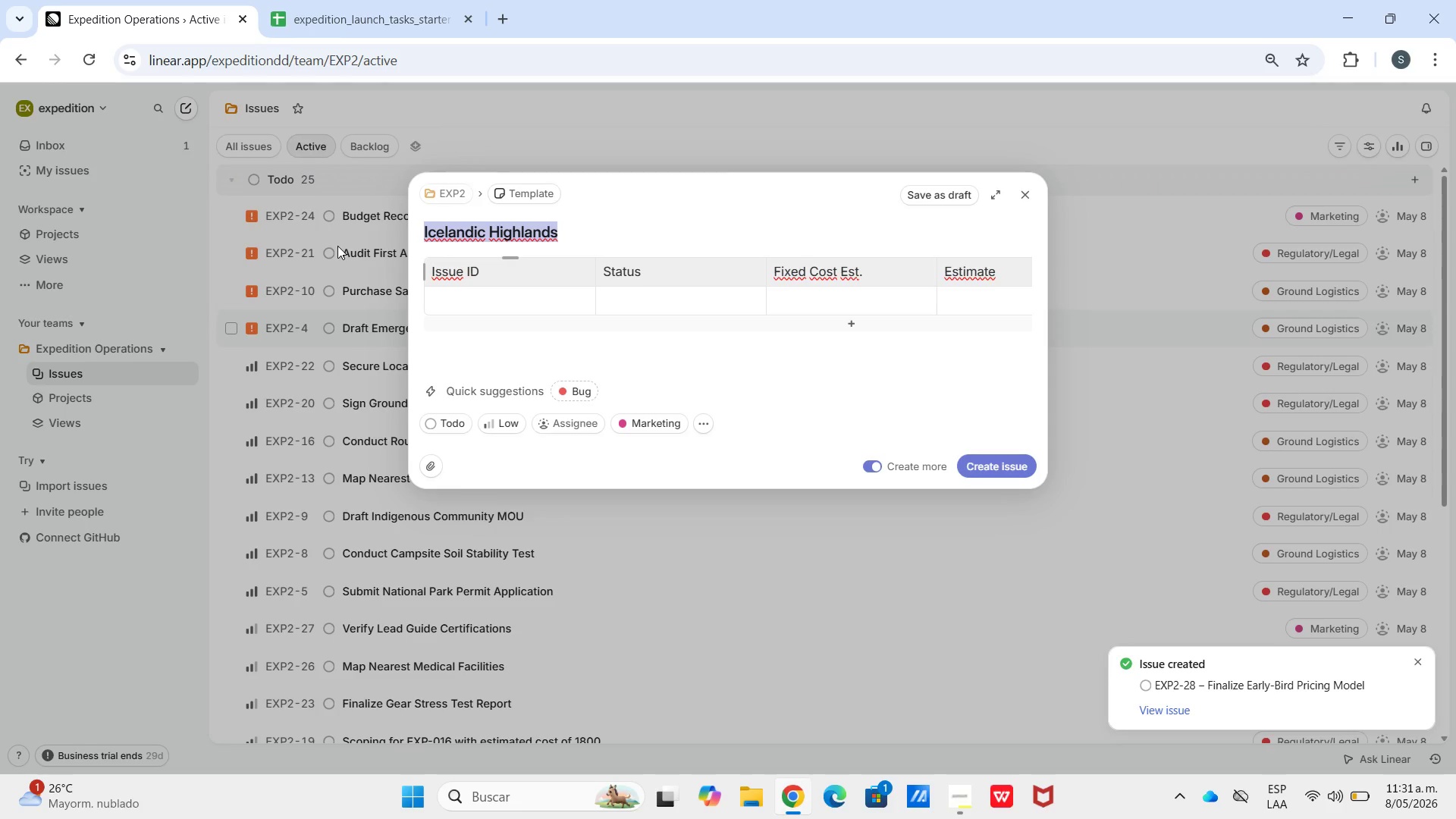 
key(Control+V)
 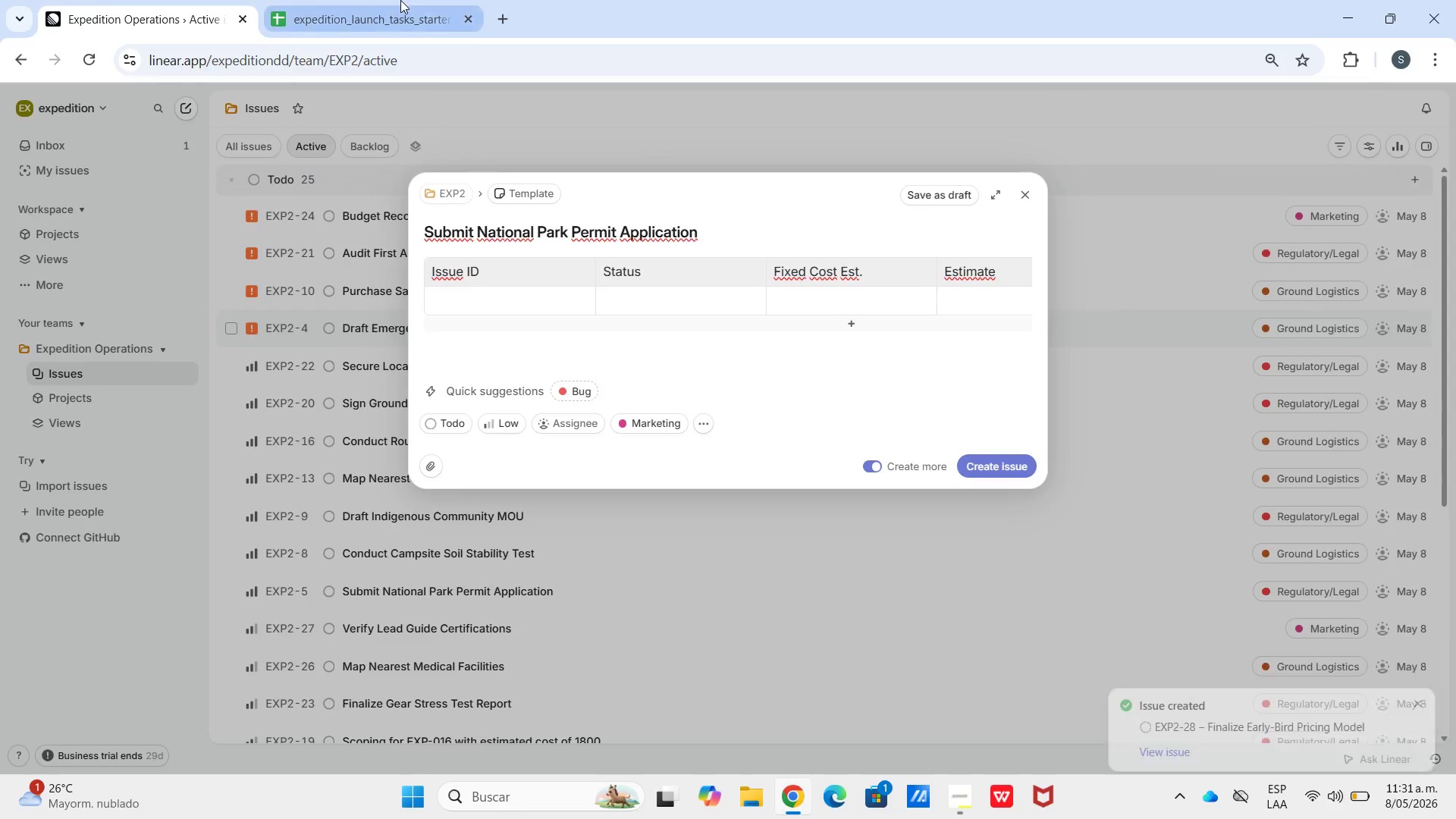 
left_click([400, 0])
 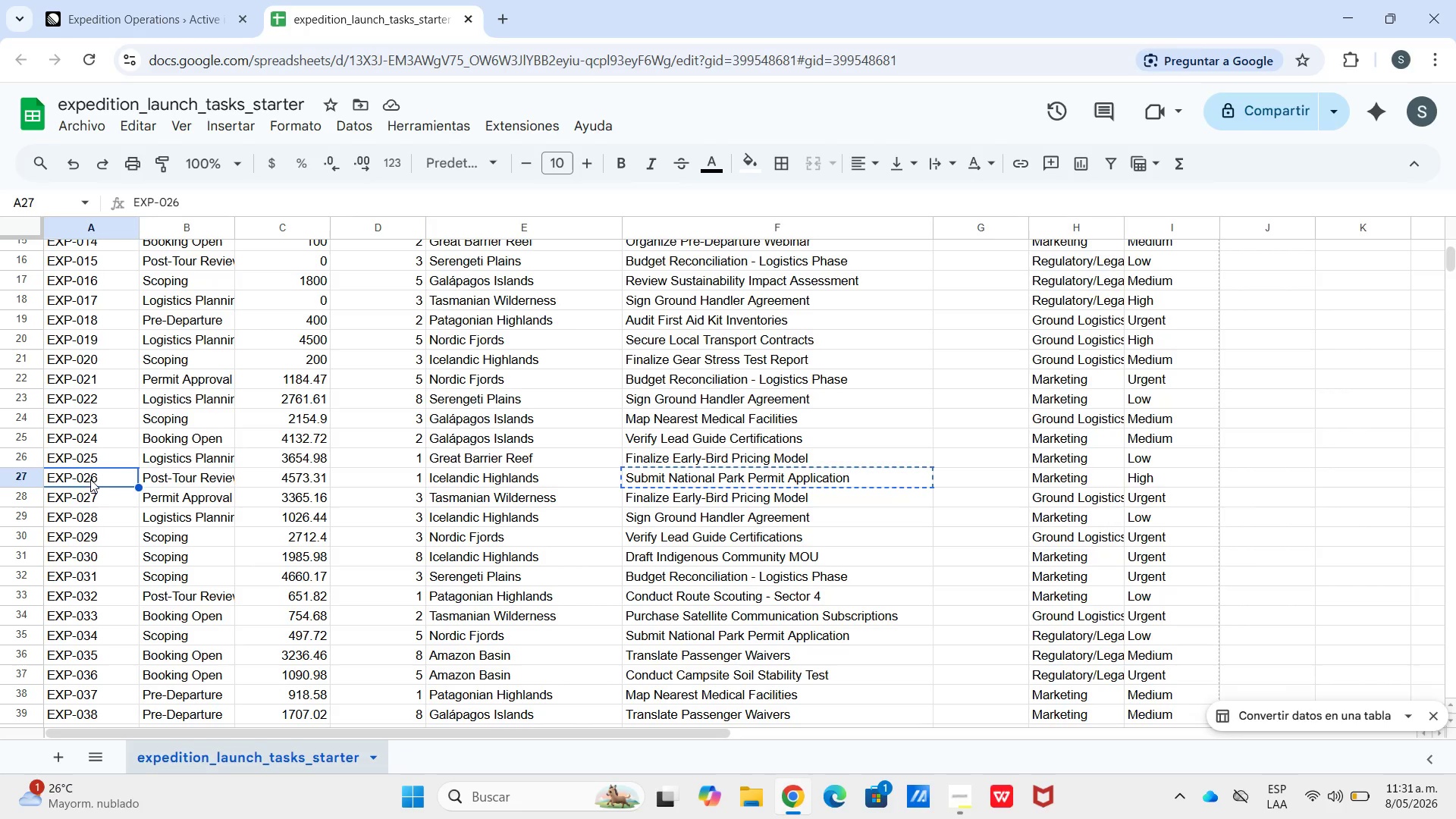 
left_click_drag(start_coordinate=[80, 472], to_coordinate=[395, 469])
 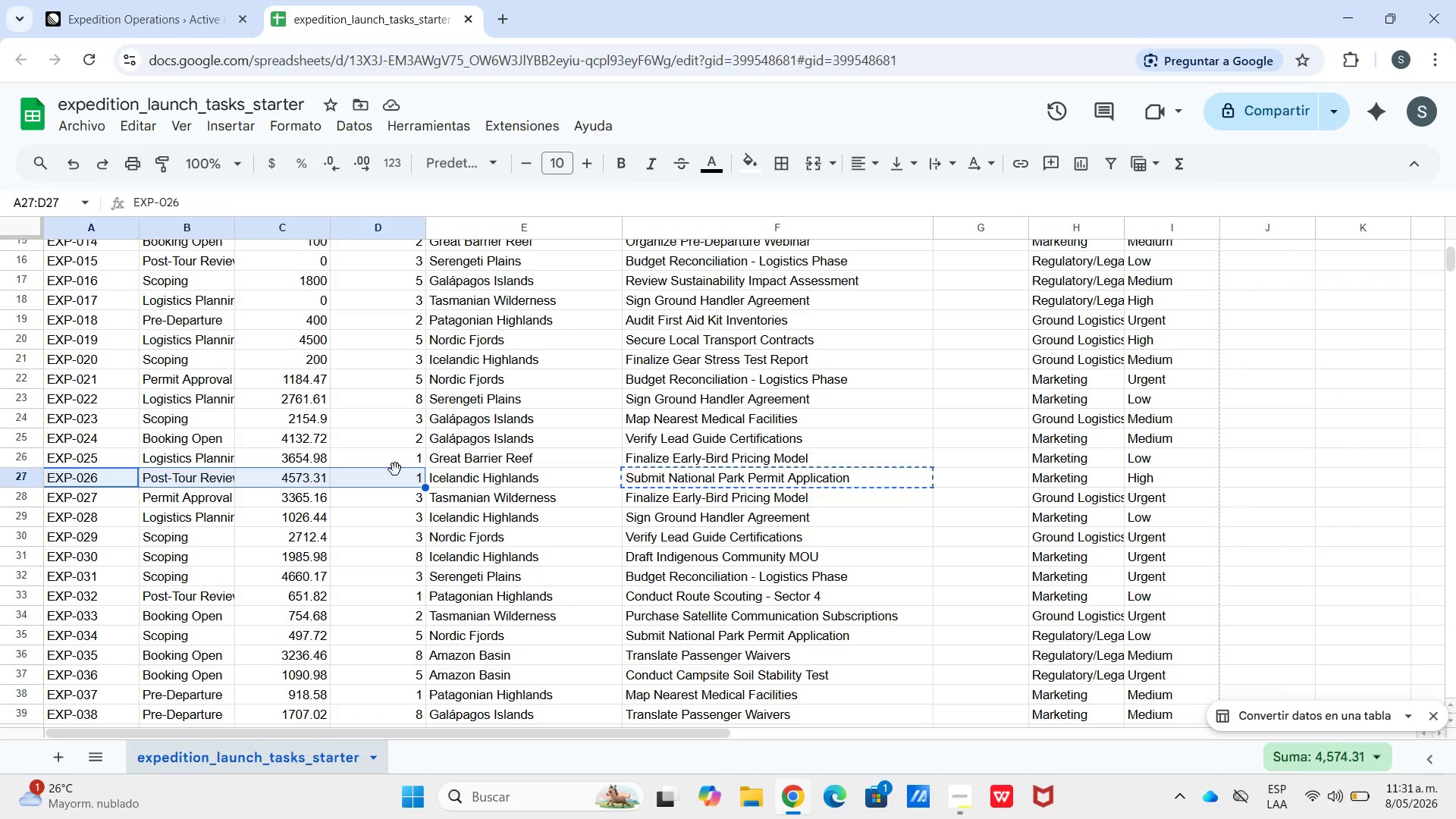 
key(Control+C)
 